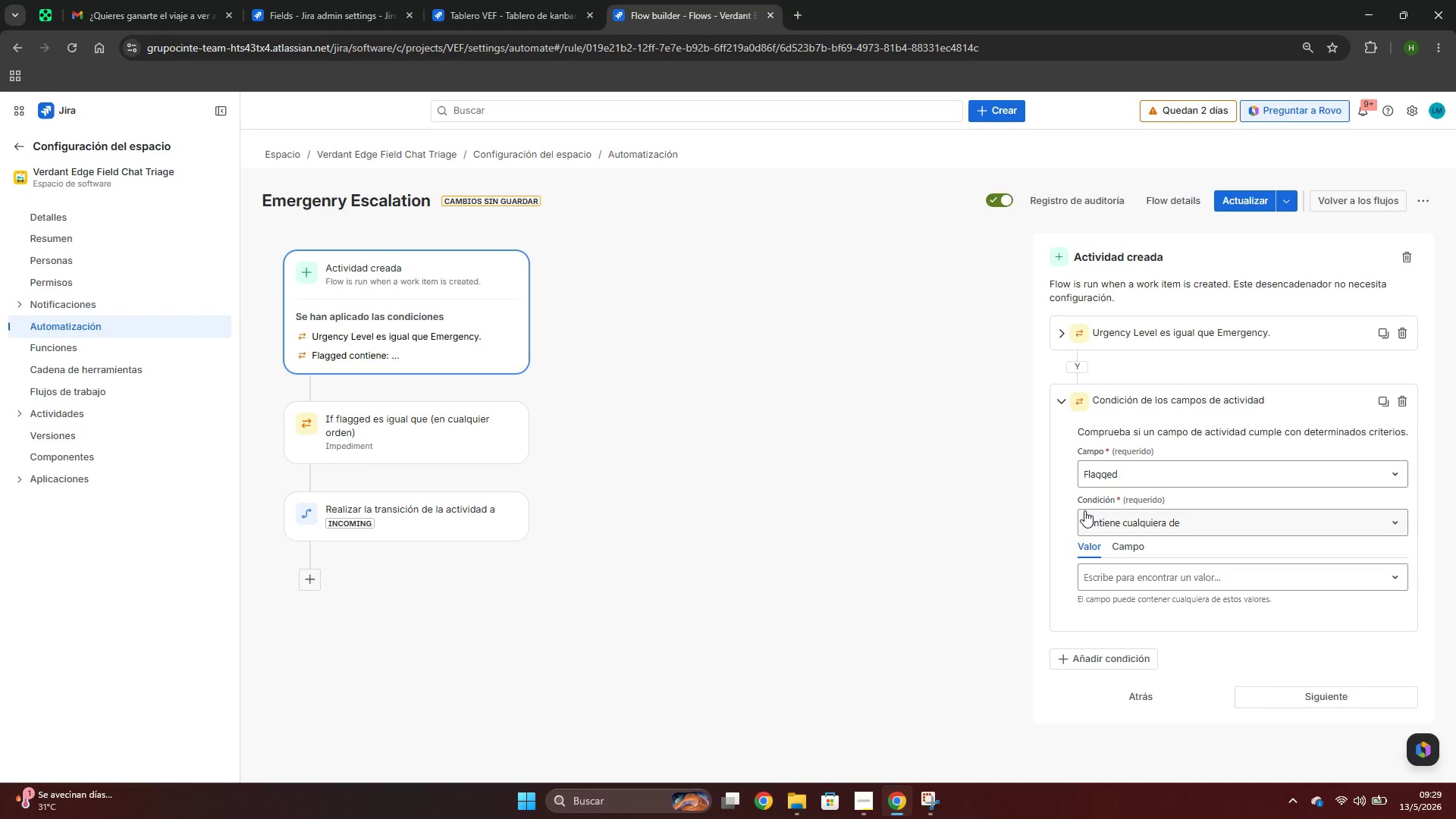 
wait(11.11)
 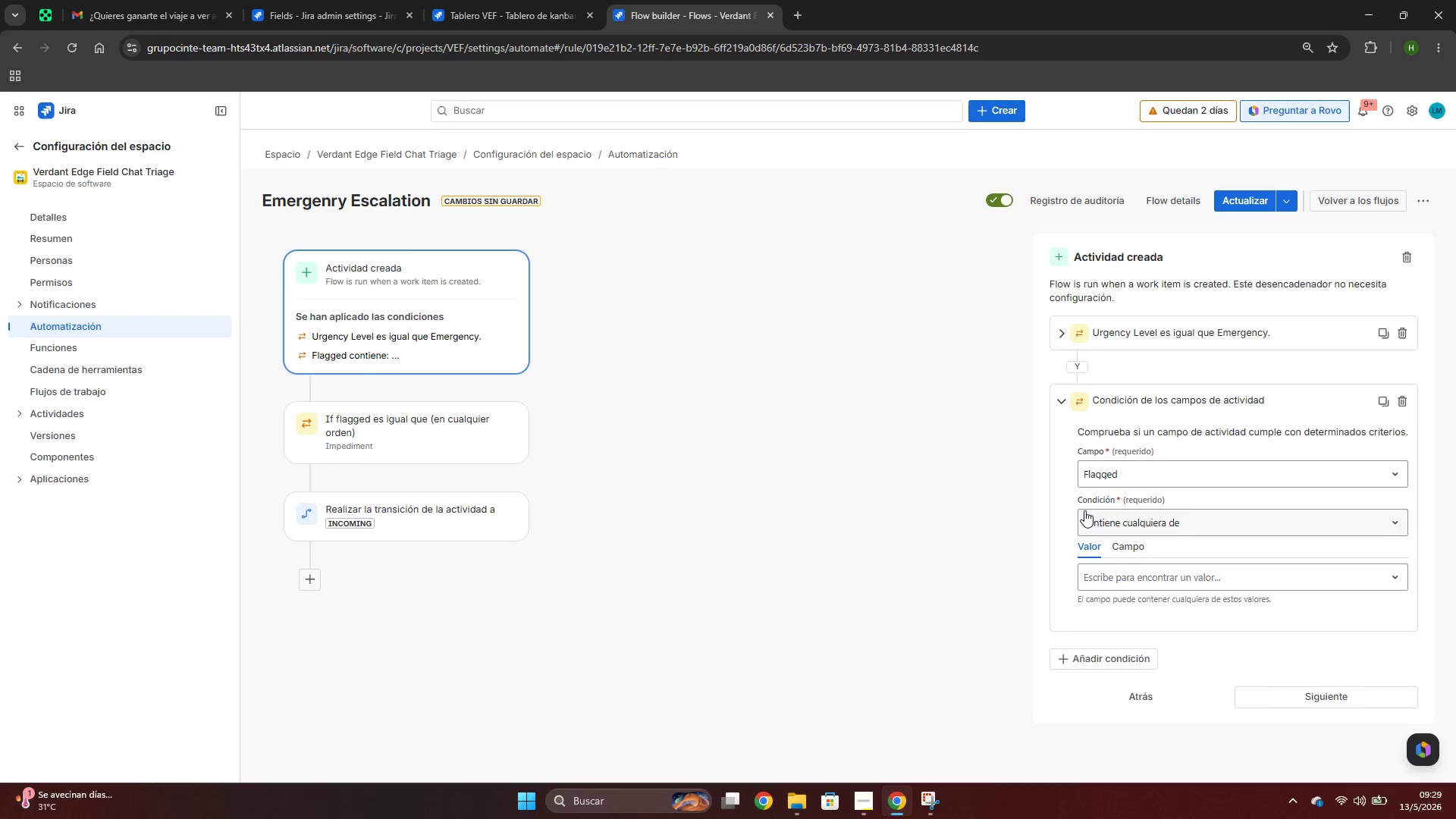 
left_click([1128, 546])
 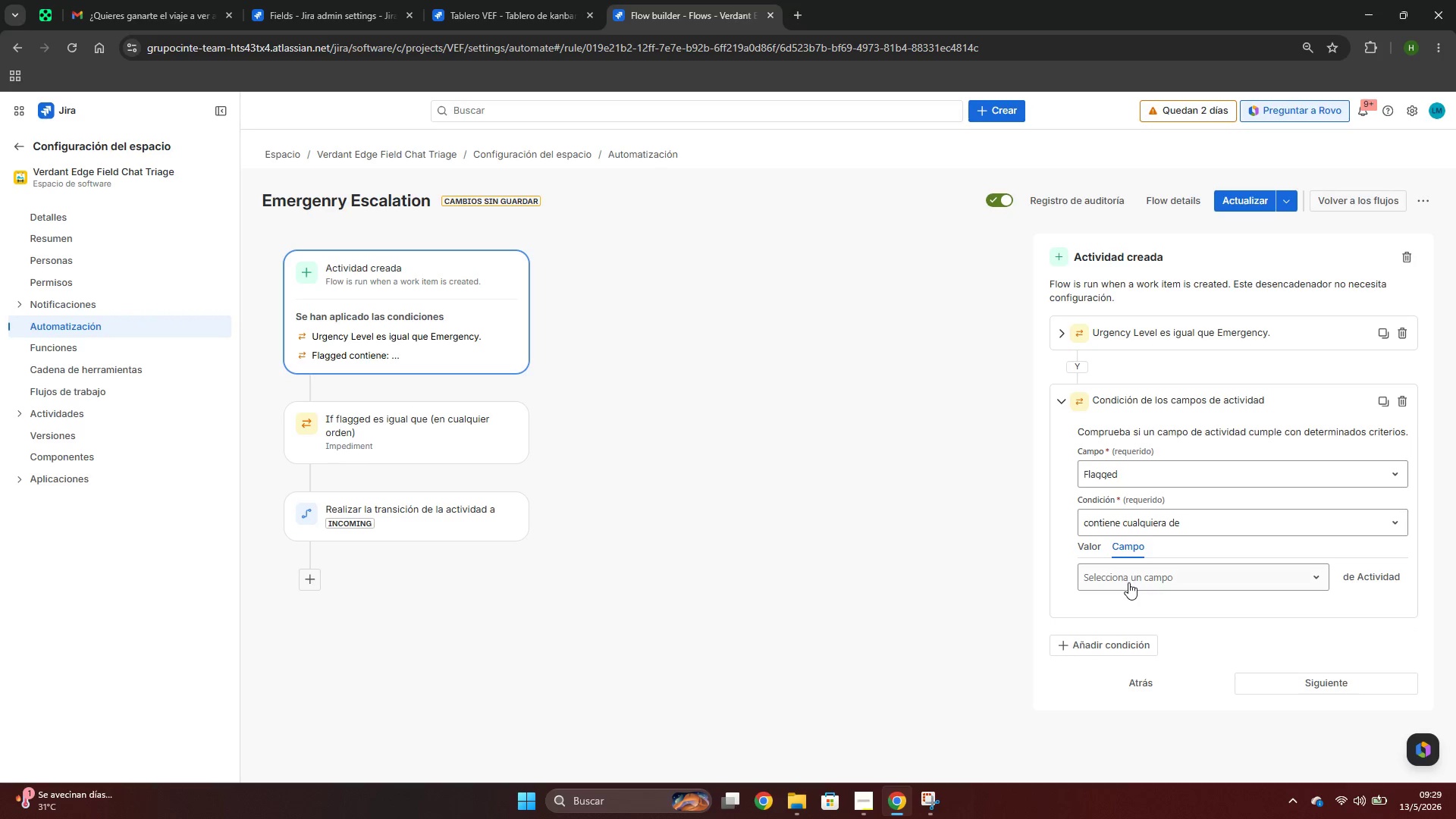 
left_click([1128, 582])
 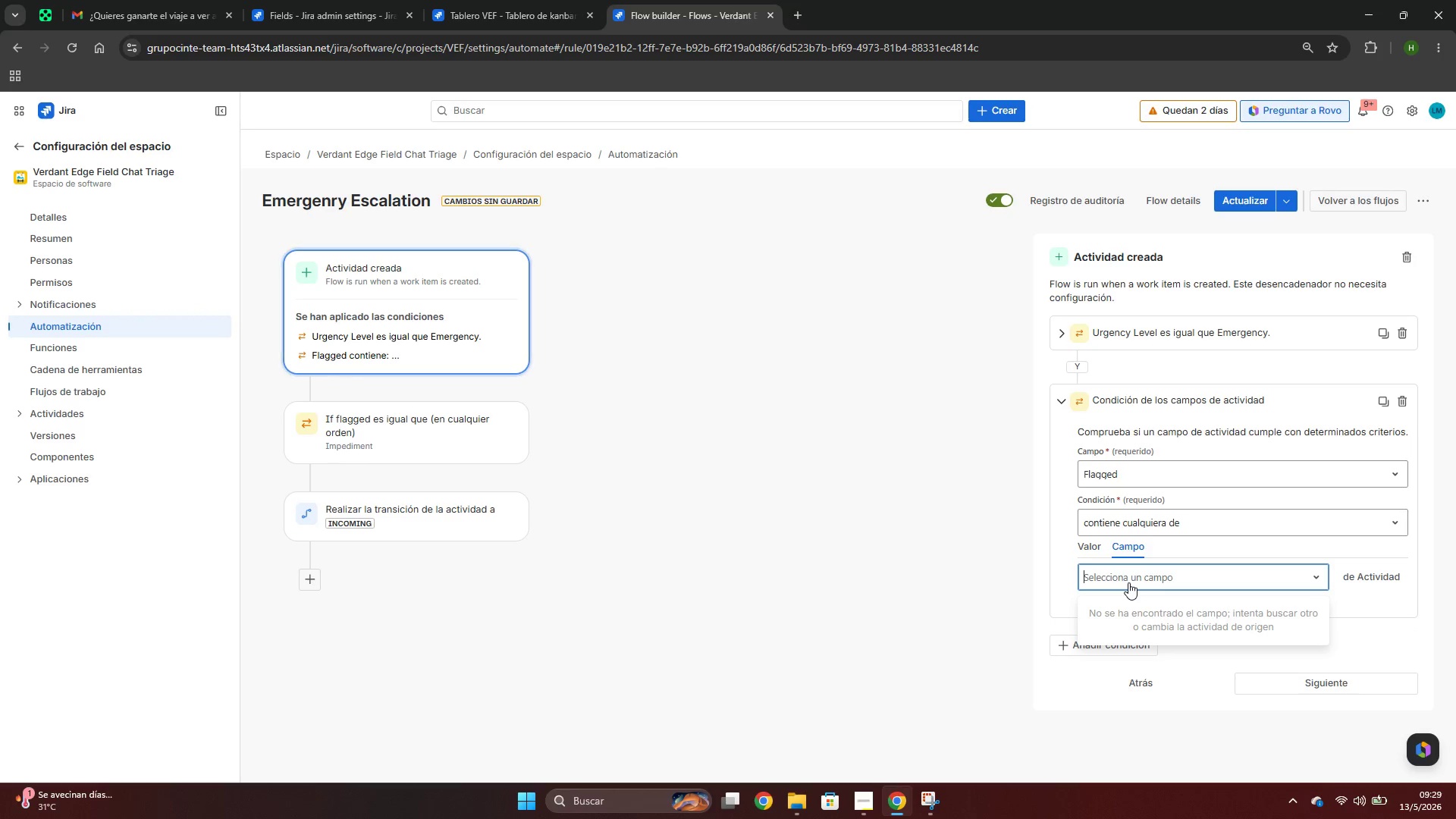 
left_click([1128, 582])
 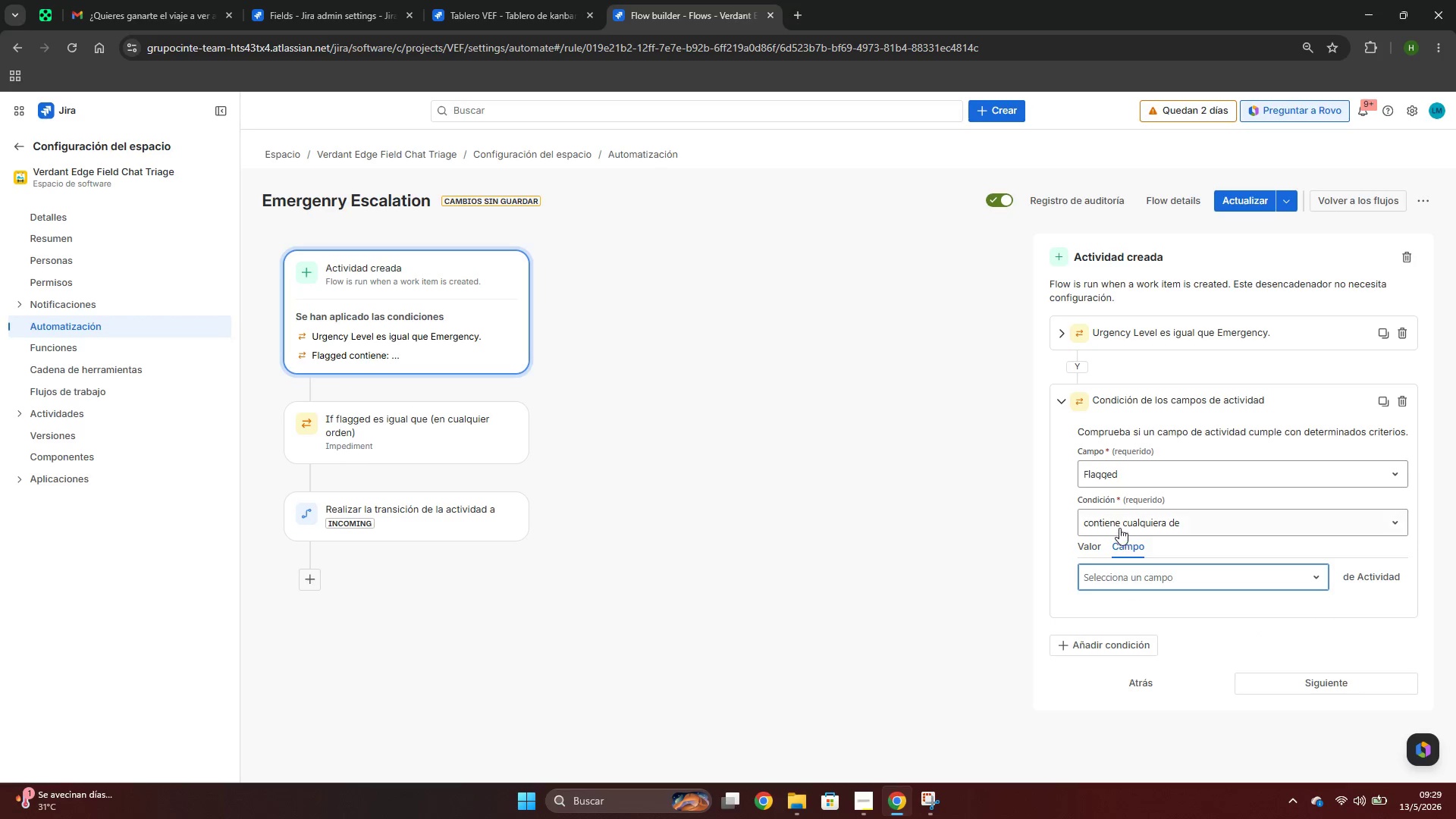 
left_click([1119, 522])
 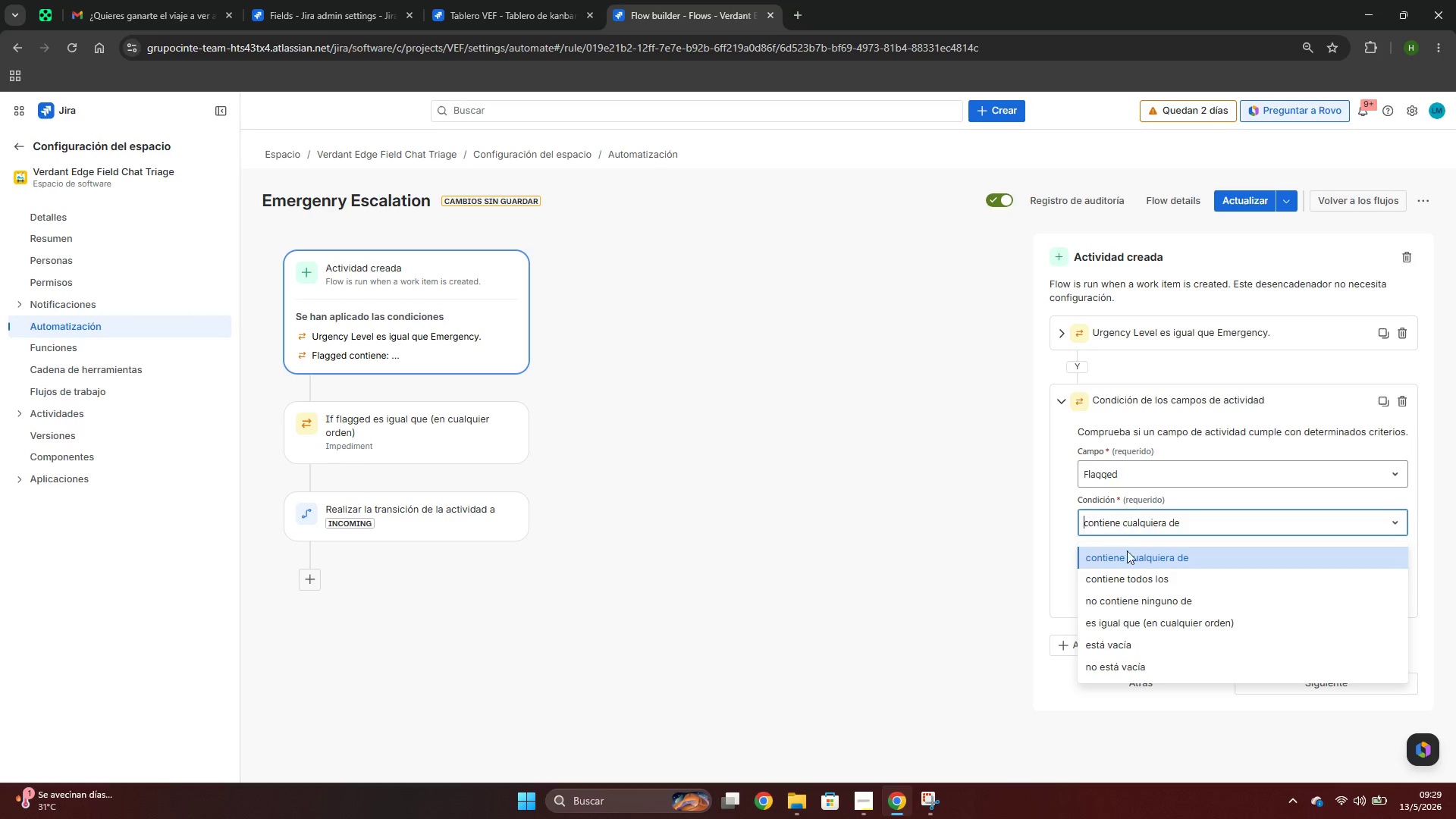 
scroll: coordinate [1163, 650], scroll_direction: down, amount: 2.0
 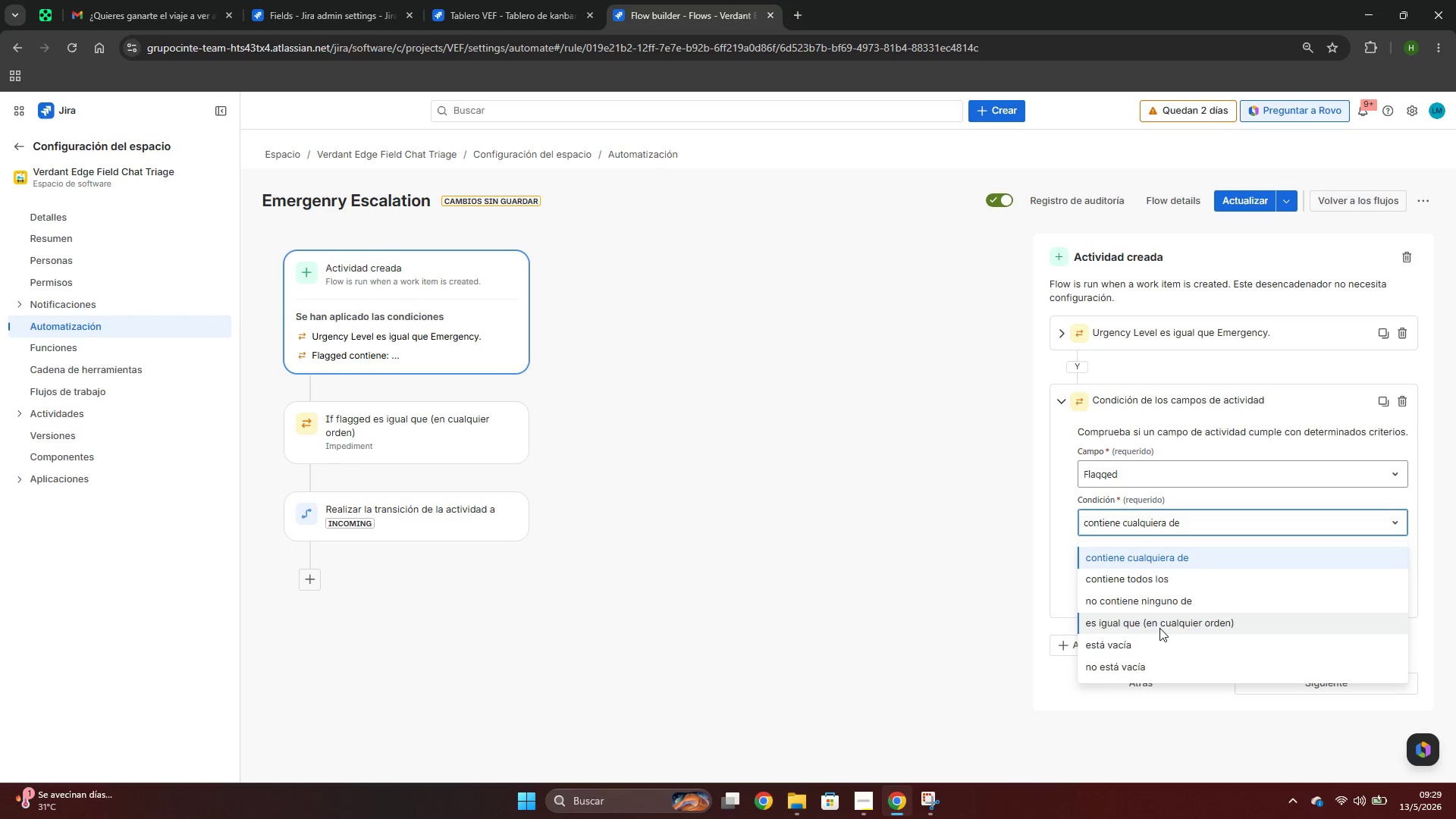 
wait(7.52)
 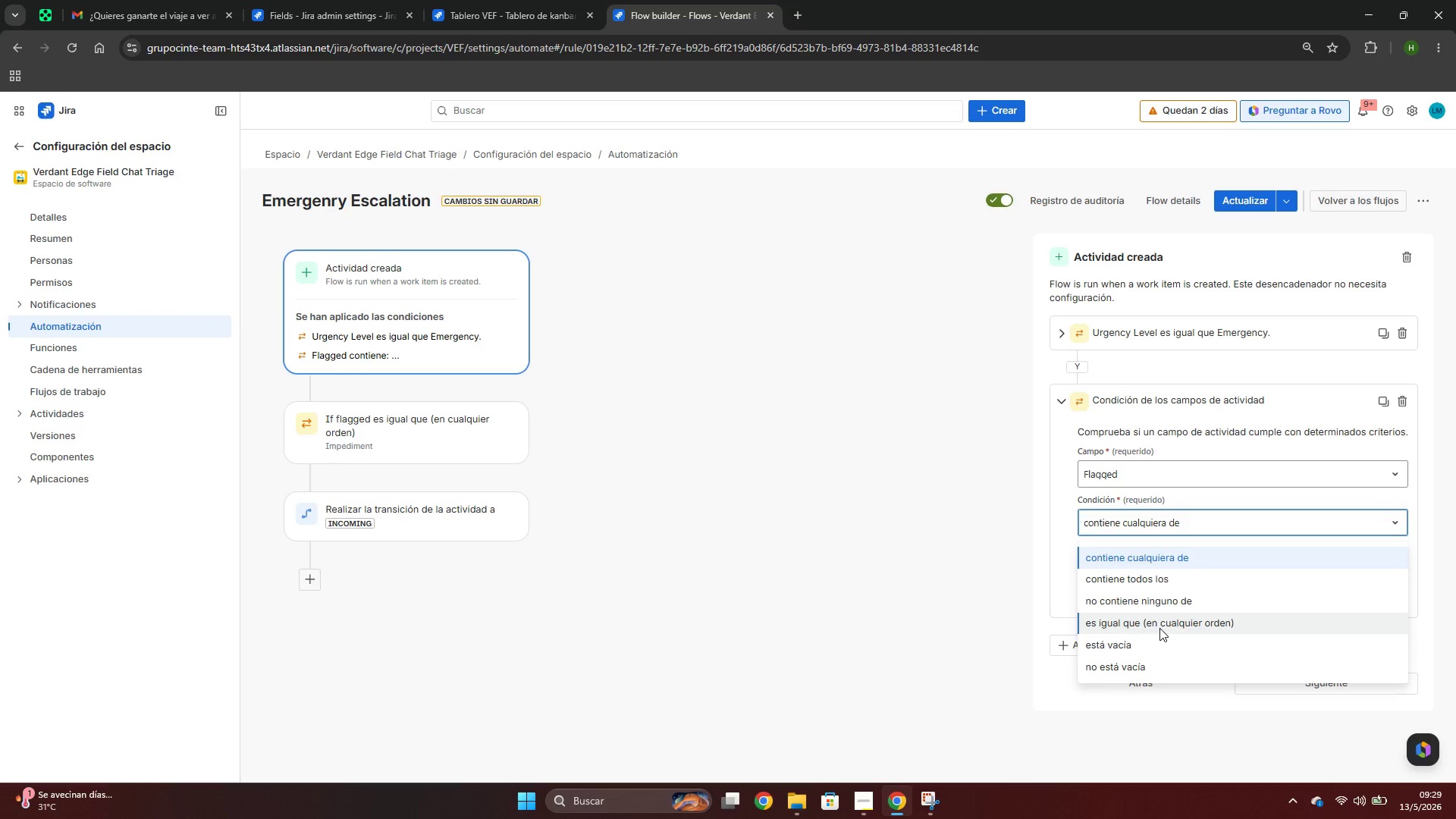 
left_click([969, 510])
 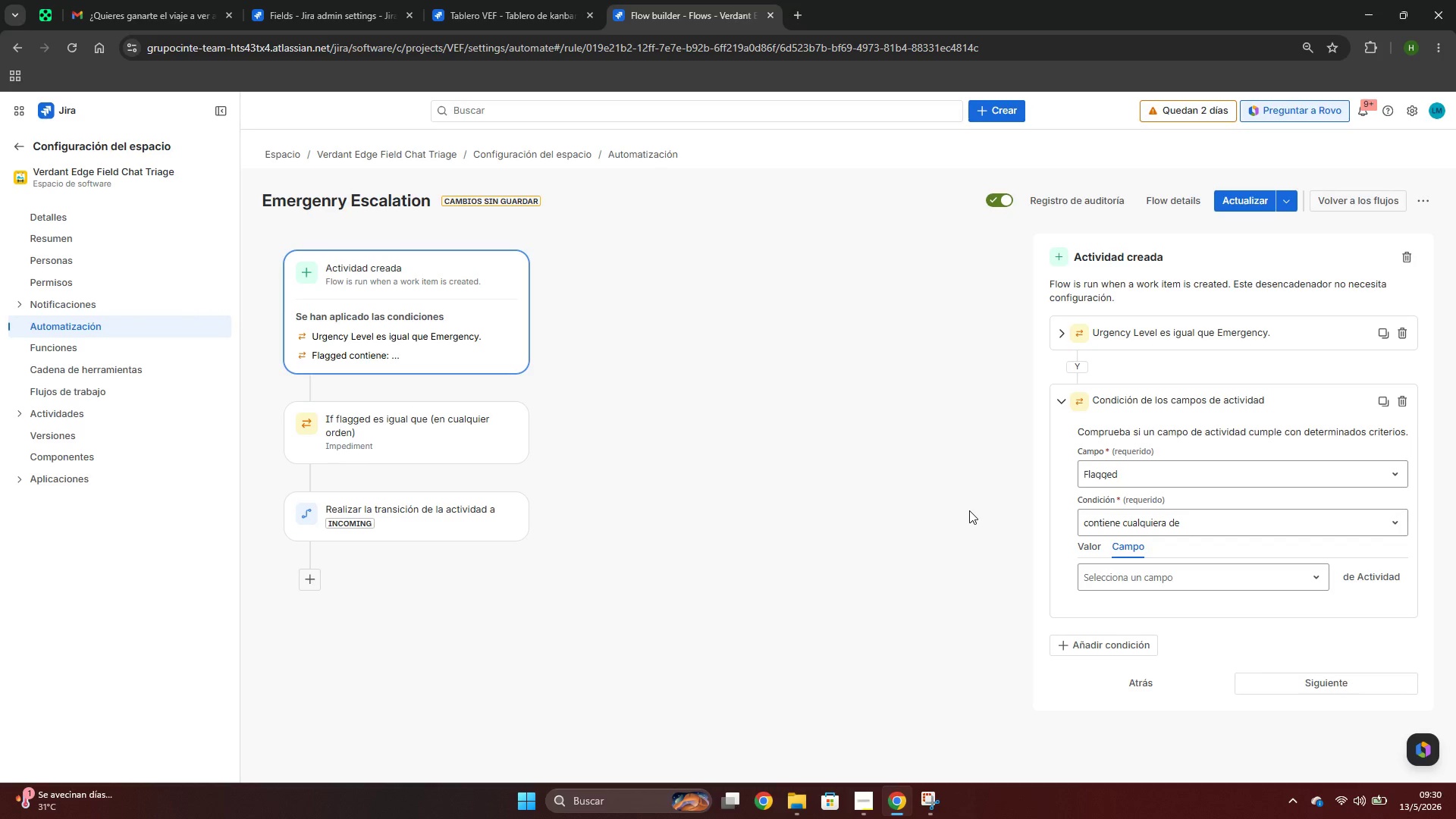 
wait(29.77)
 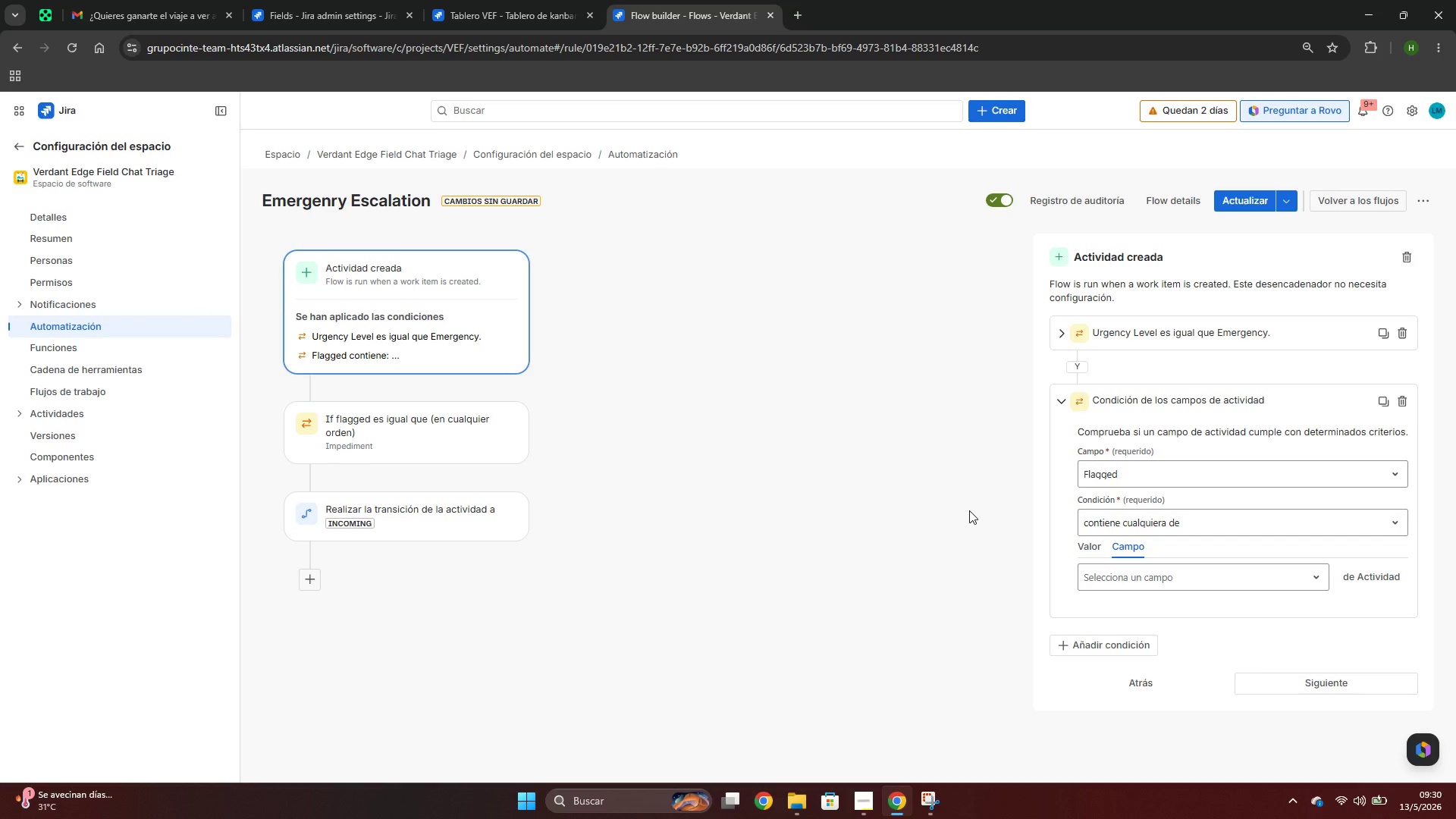 
key(Space)
 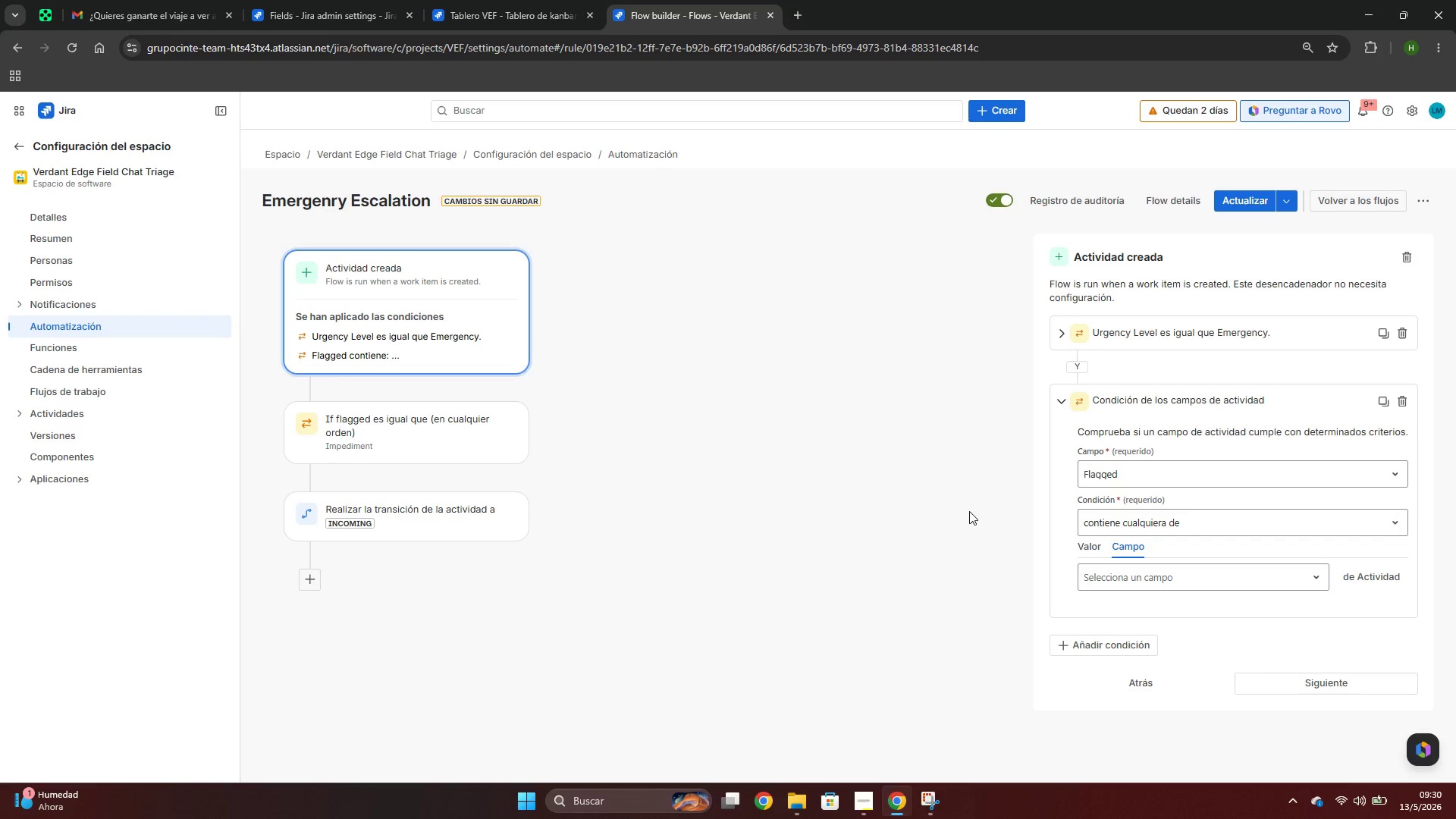 
wait(83.56)
 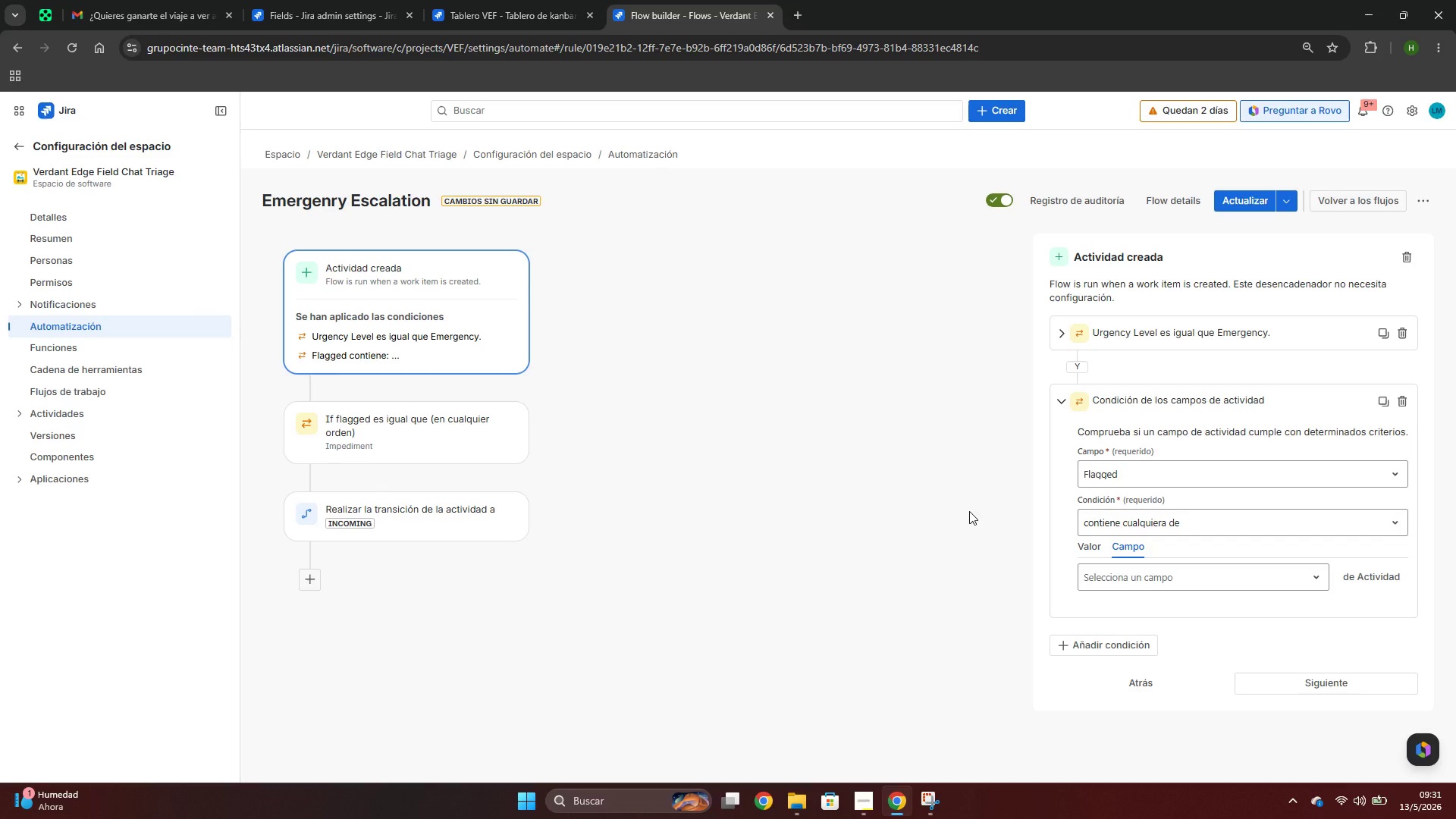 
left_click([1403, 397])
 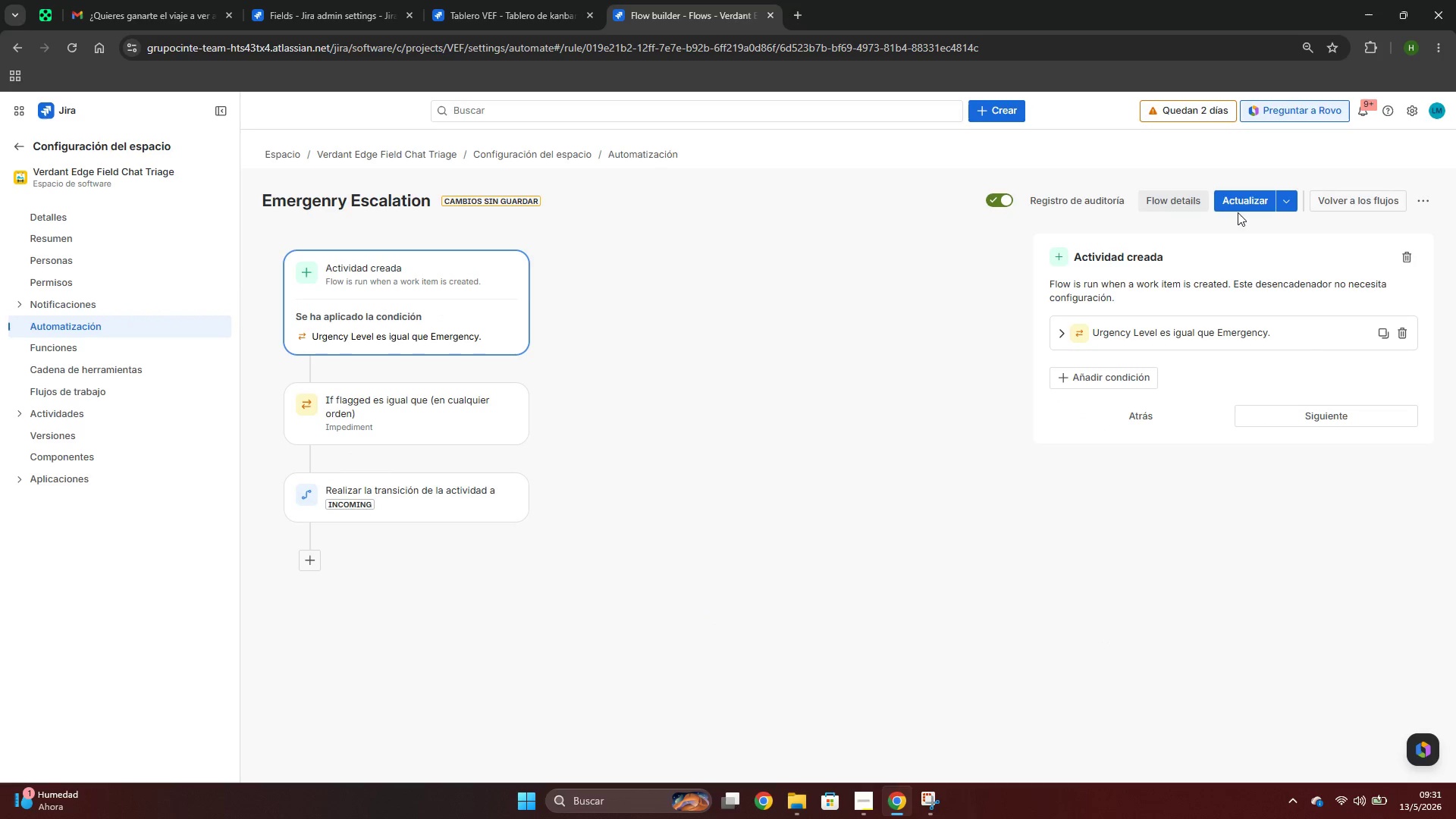 
left_click([1234, 206])
 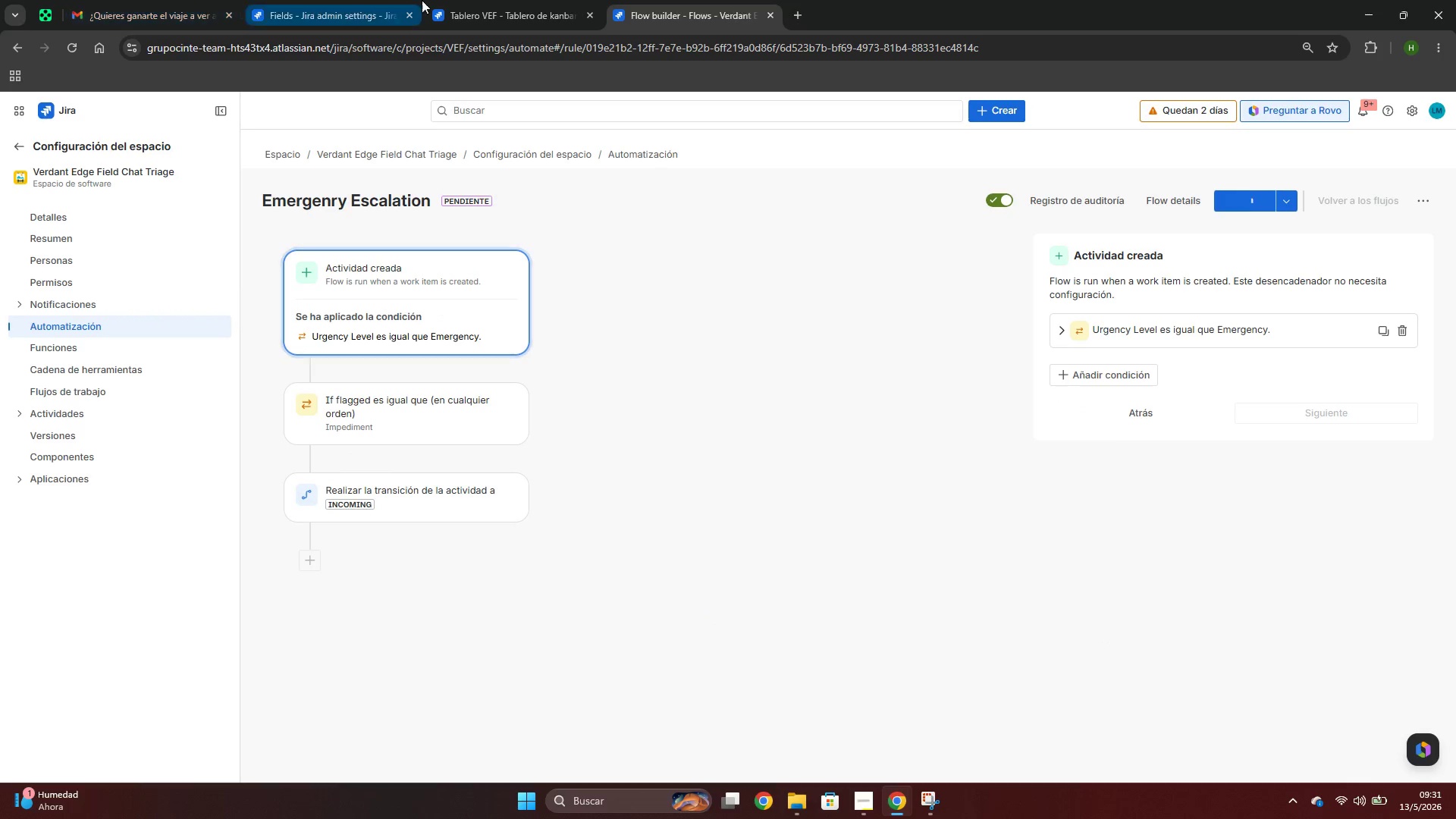 
left_click([472, 0])
 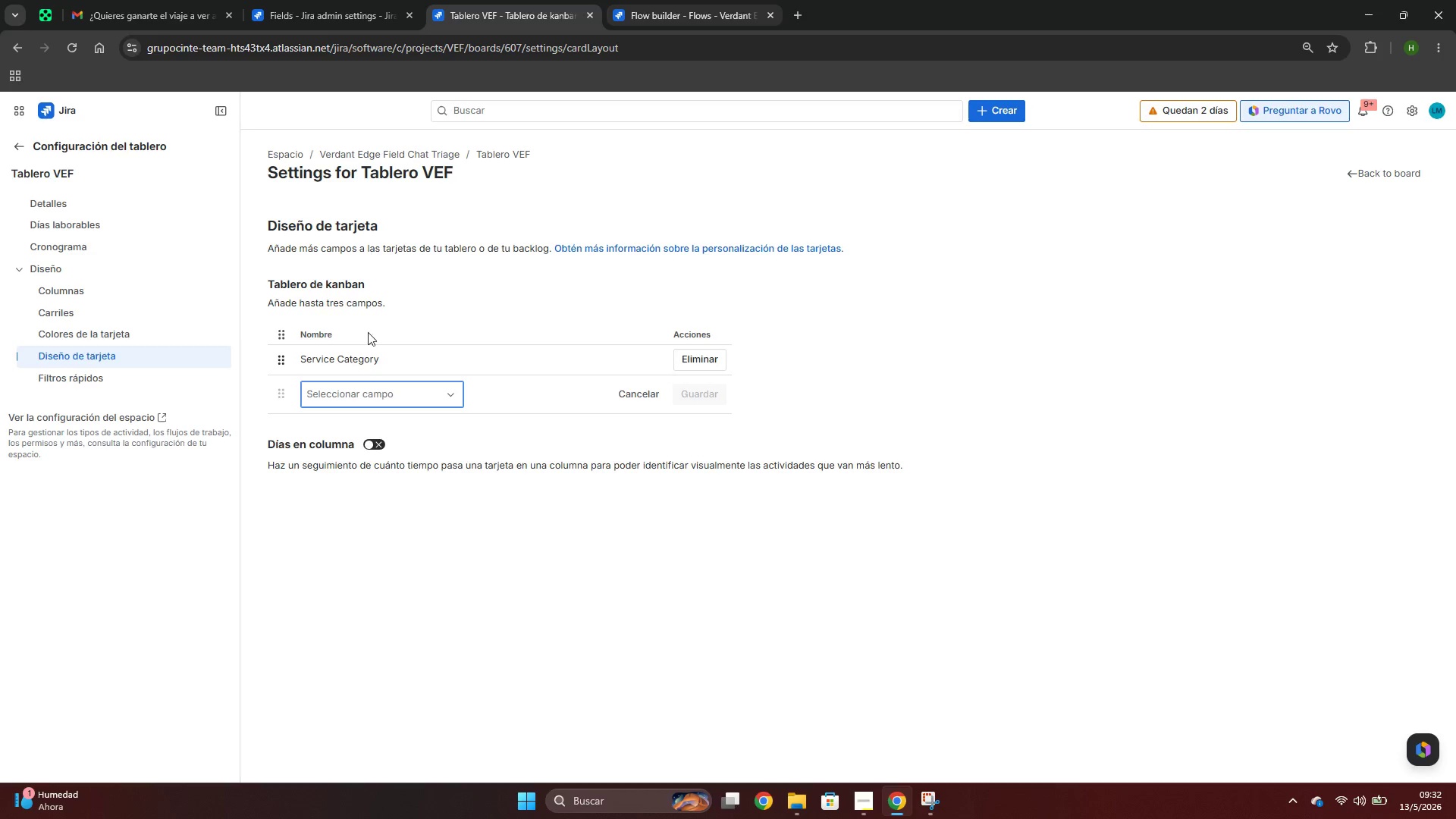 
wait(5.2)
 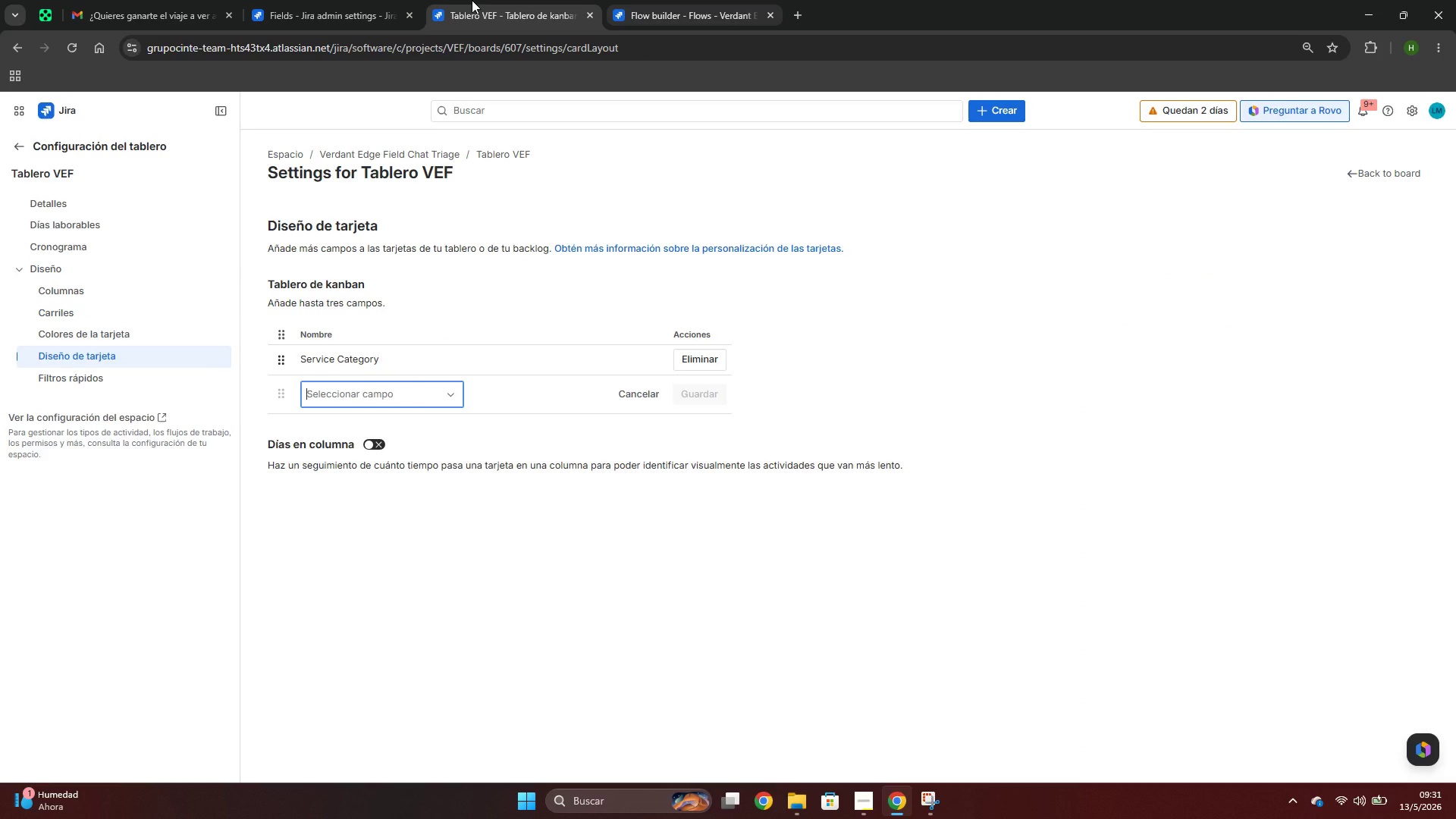 
key(Control+M)
 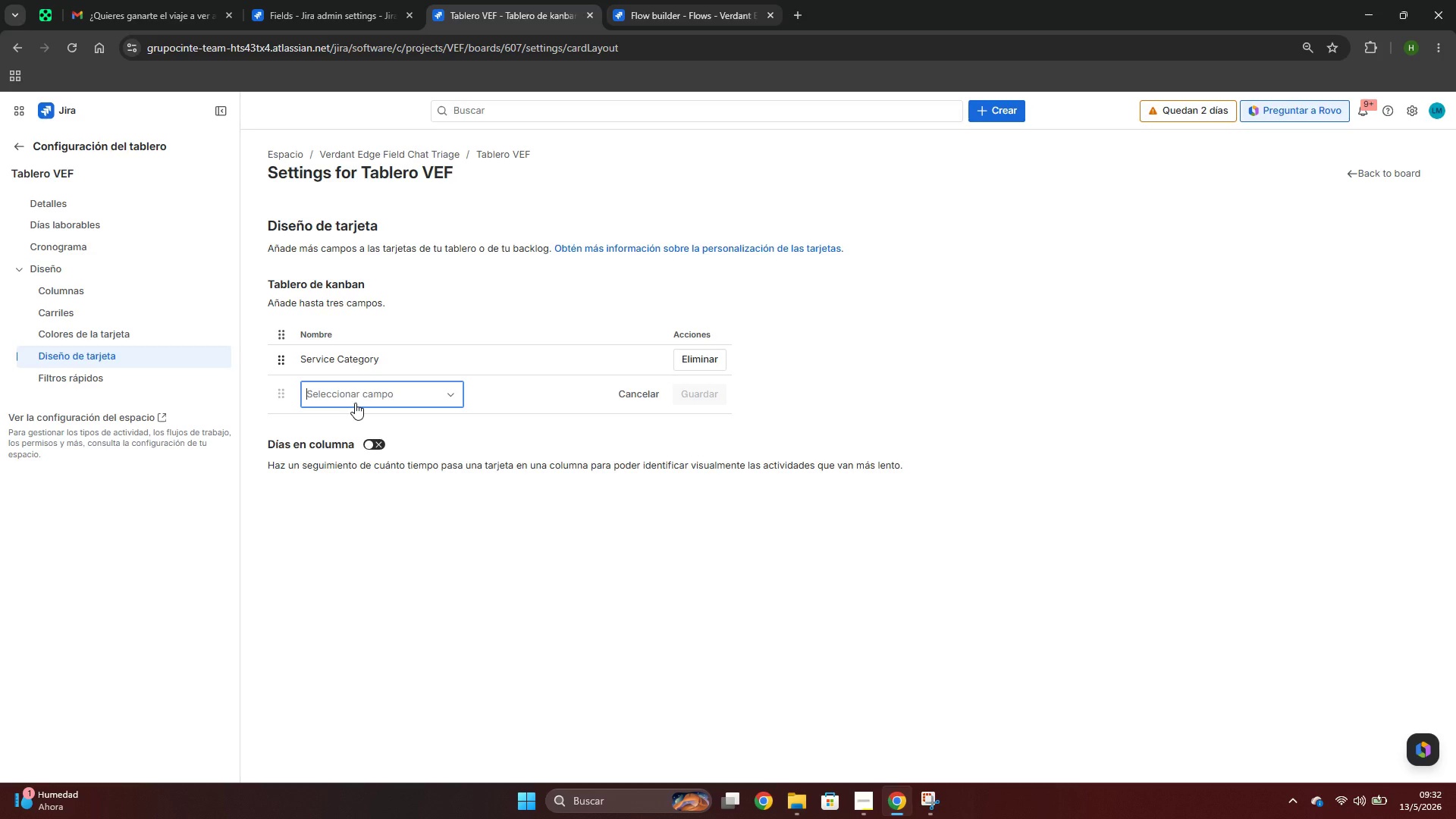 
key(Control+A)
 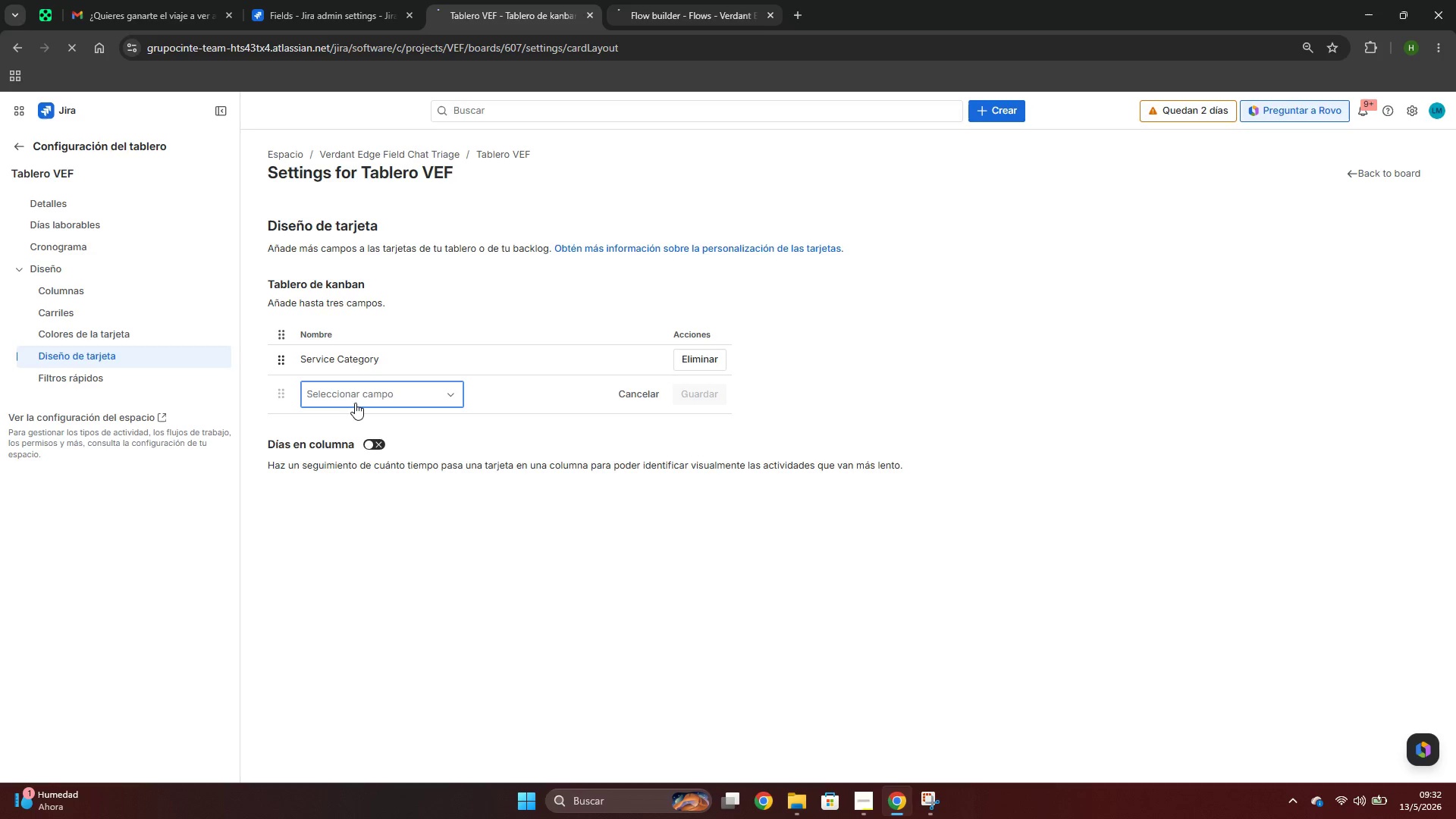 
key(Control+R)
 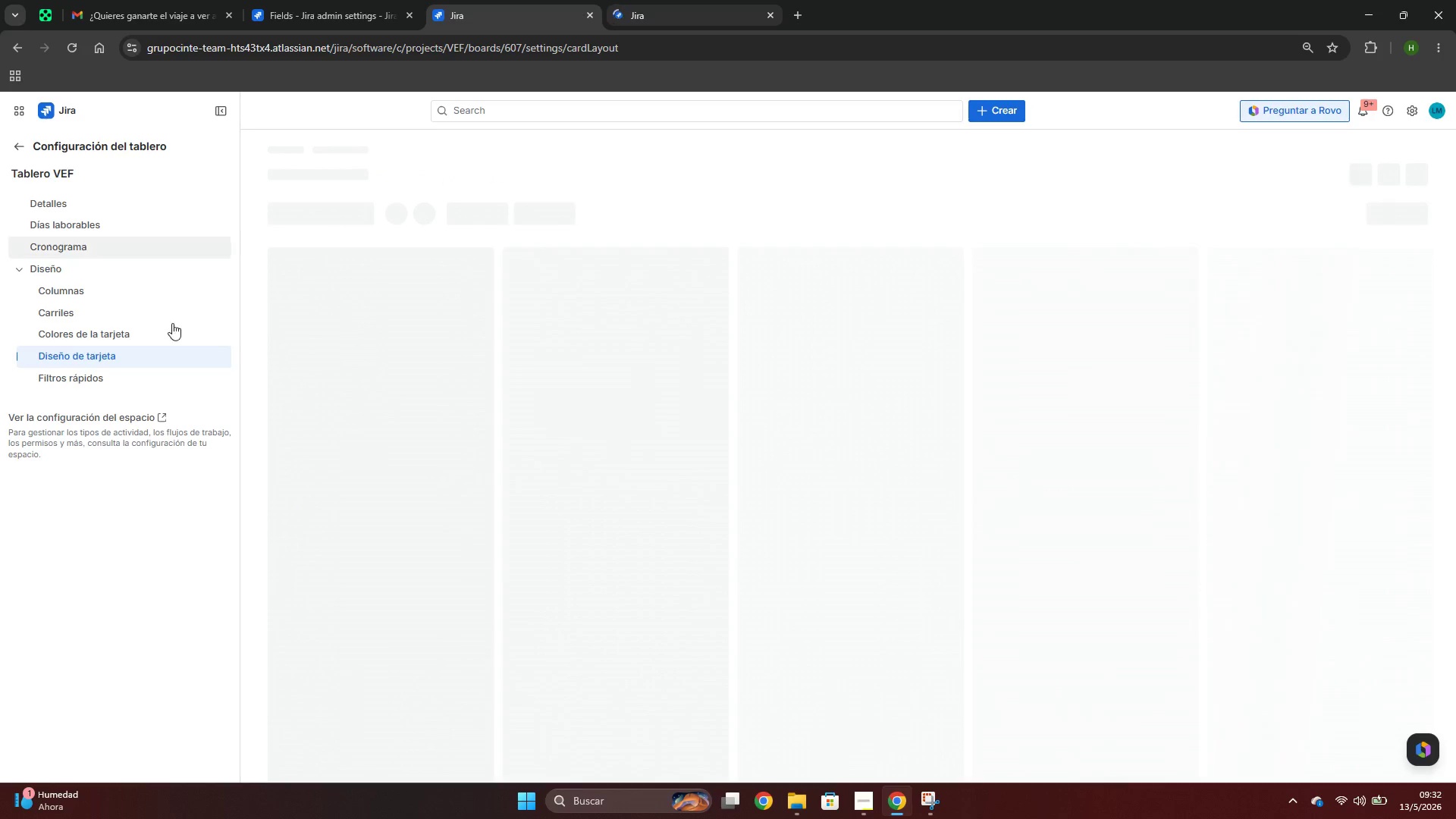 
left_click([135, 353])
 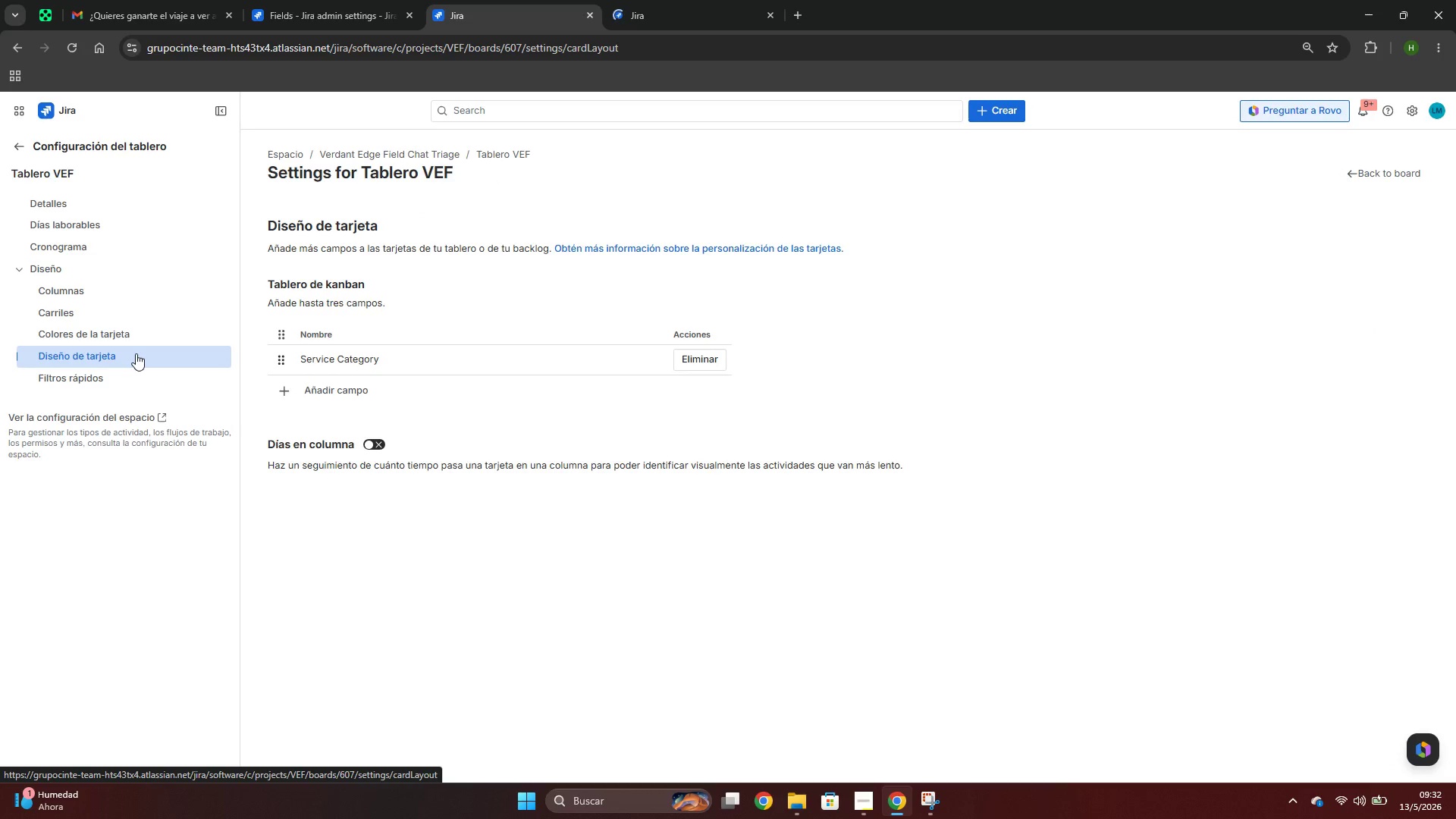 
left_click([373, 393])
 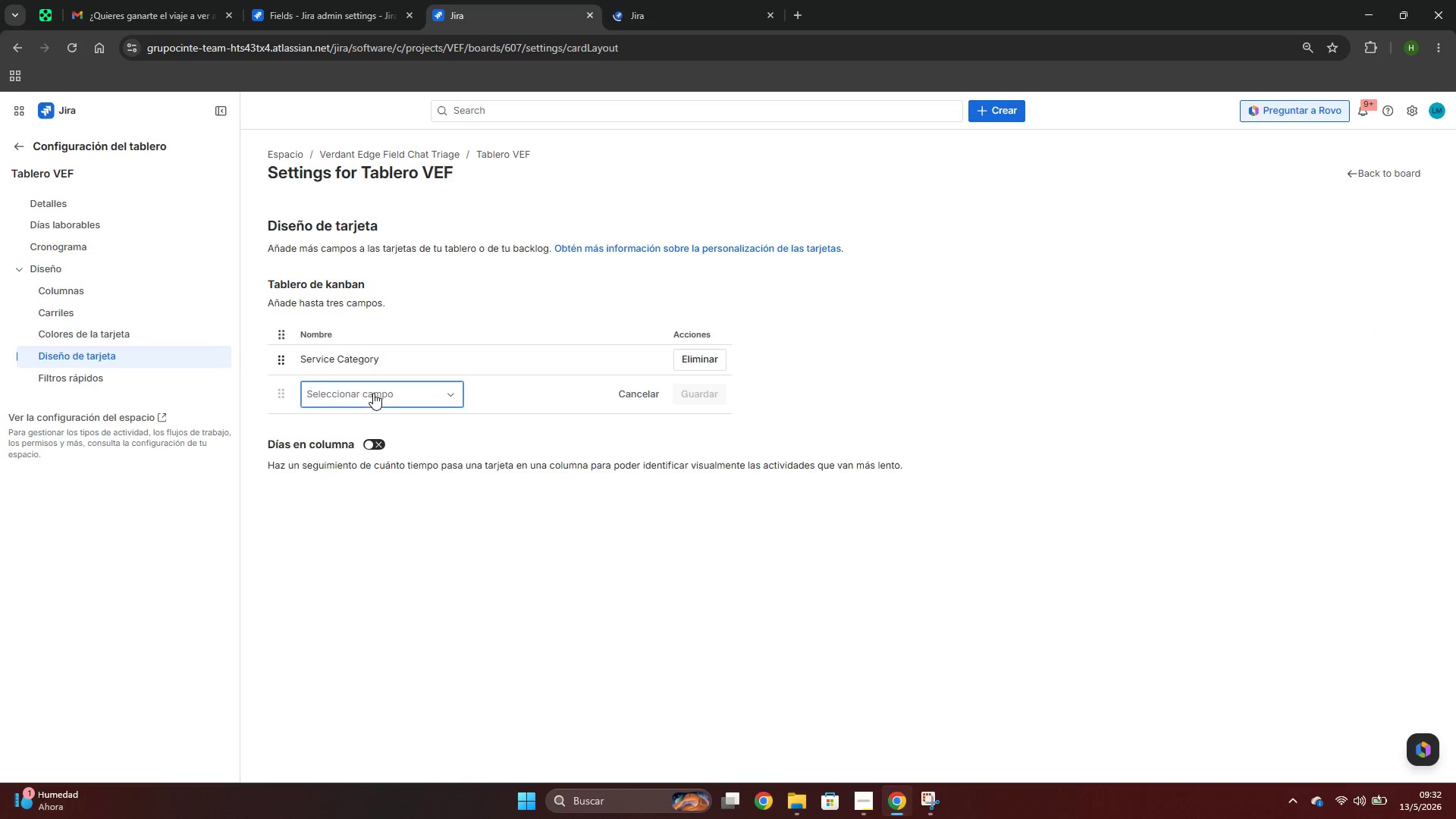 
type(marca)
key(Backspace)
key(Backspace)
key(Backspace)
key(Backspace)
key(Backspace)
 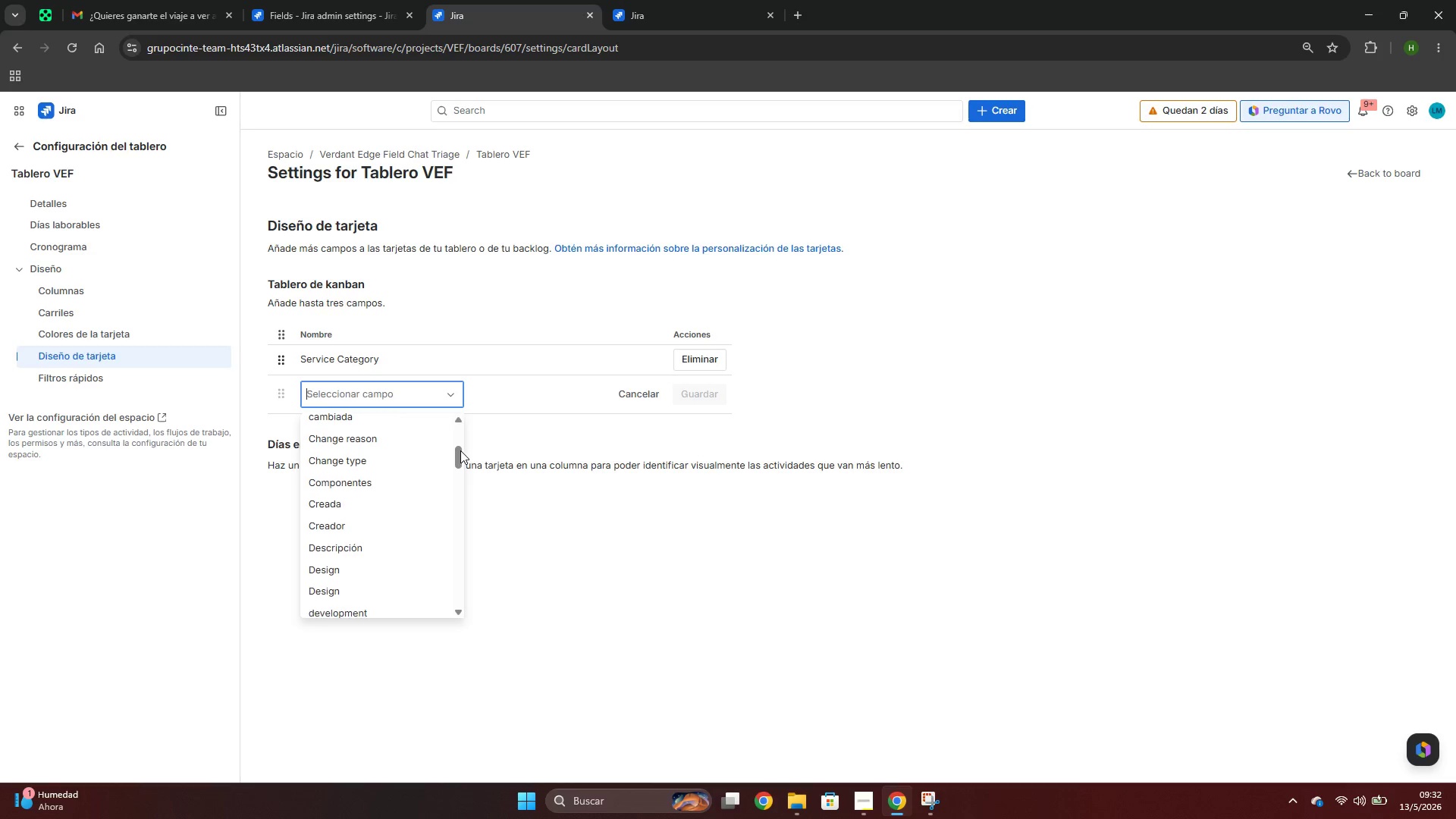 
scroll: coordinate [406, 600], scroll_direction: down, amount: 5.0
 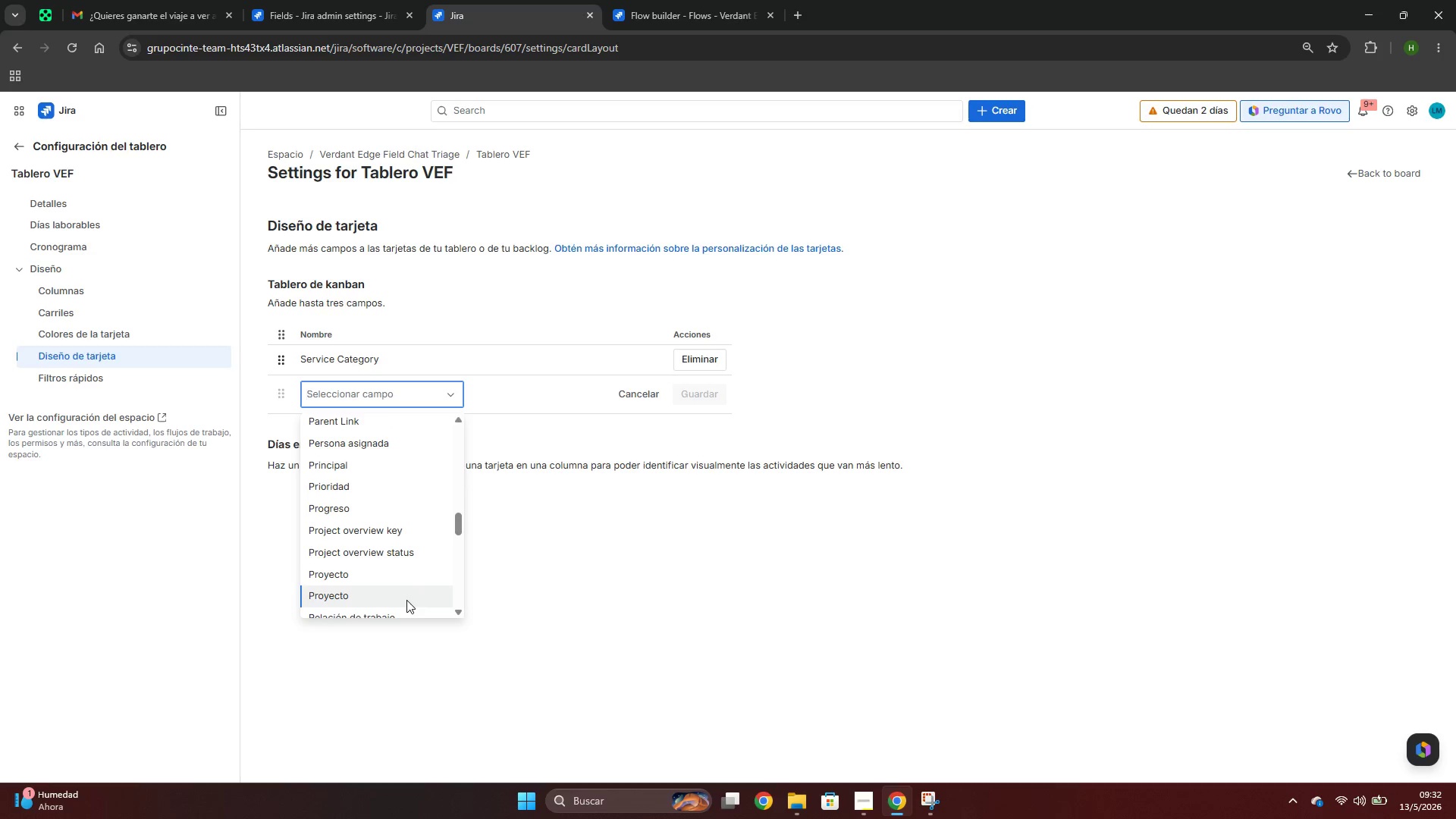 
scroll: coordinate [407, 600], scroll_direction: down, amount: 5.0
 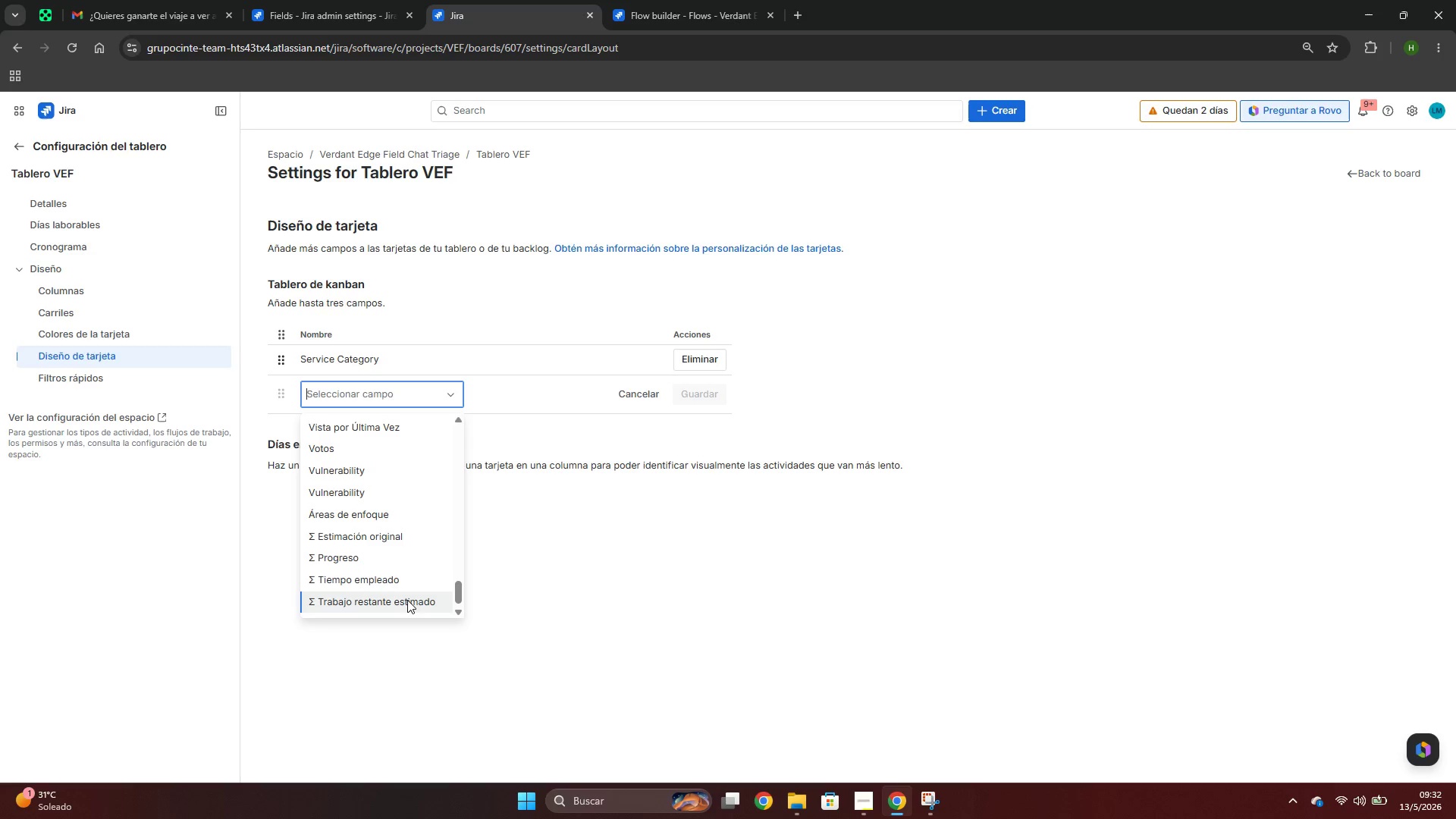 
wait(16.31)
 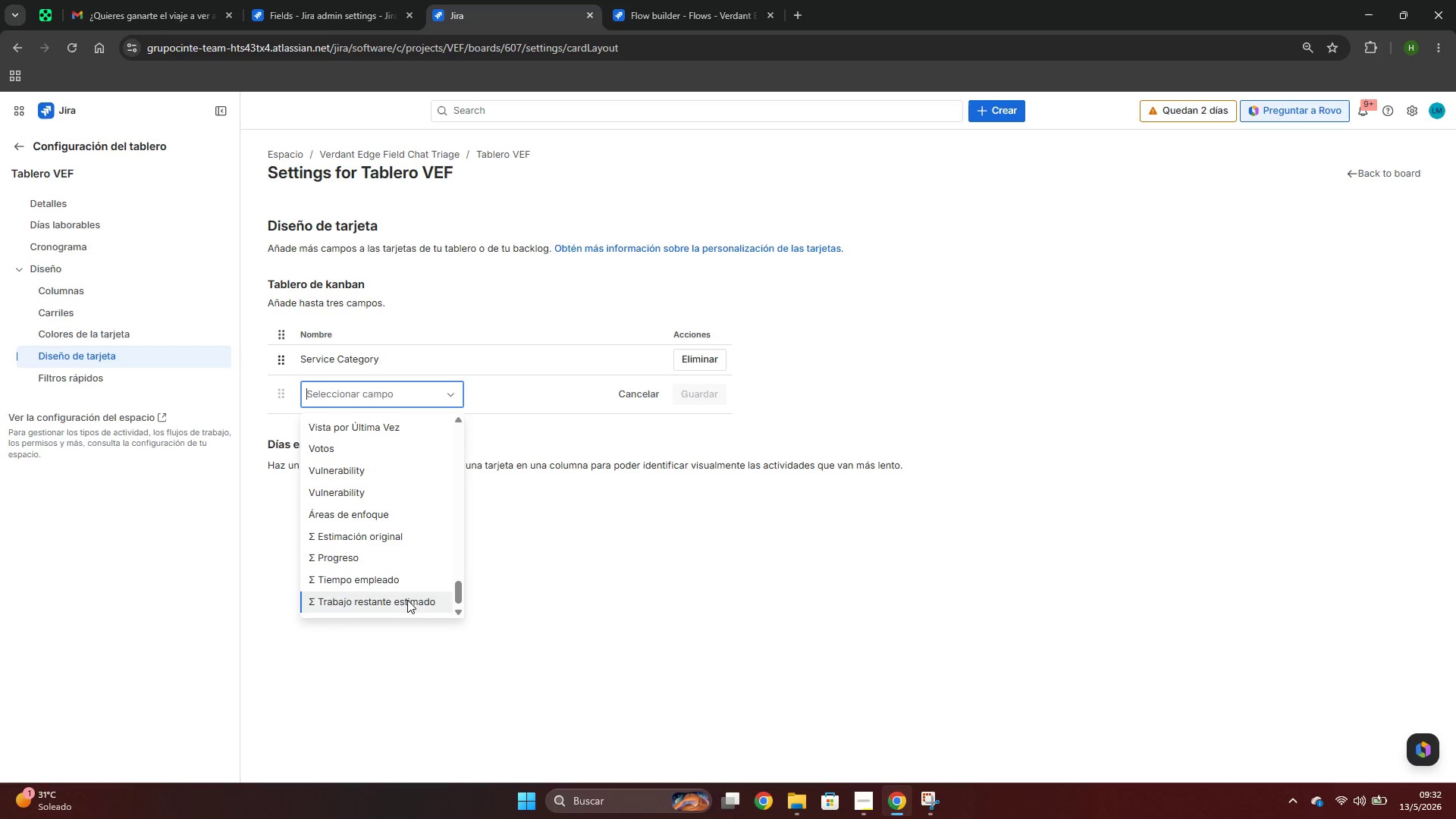 
type(fla)
key(Backspace)
key(Backspace)
key(Backspace)
 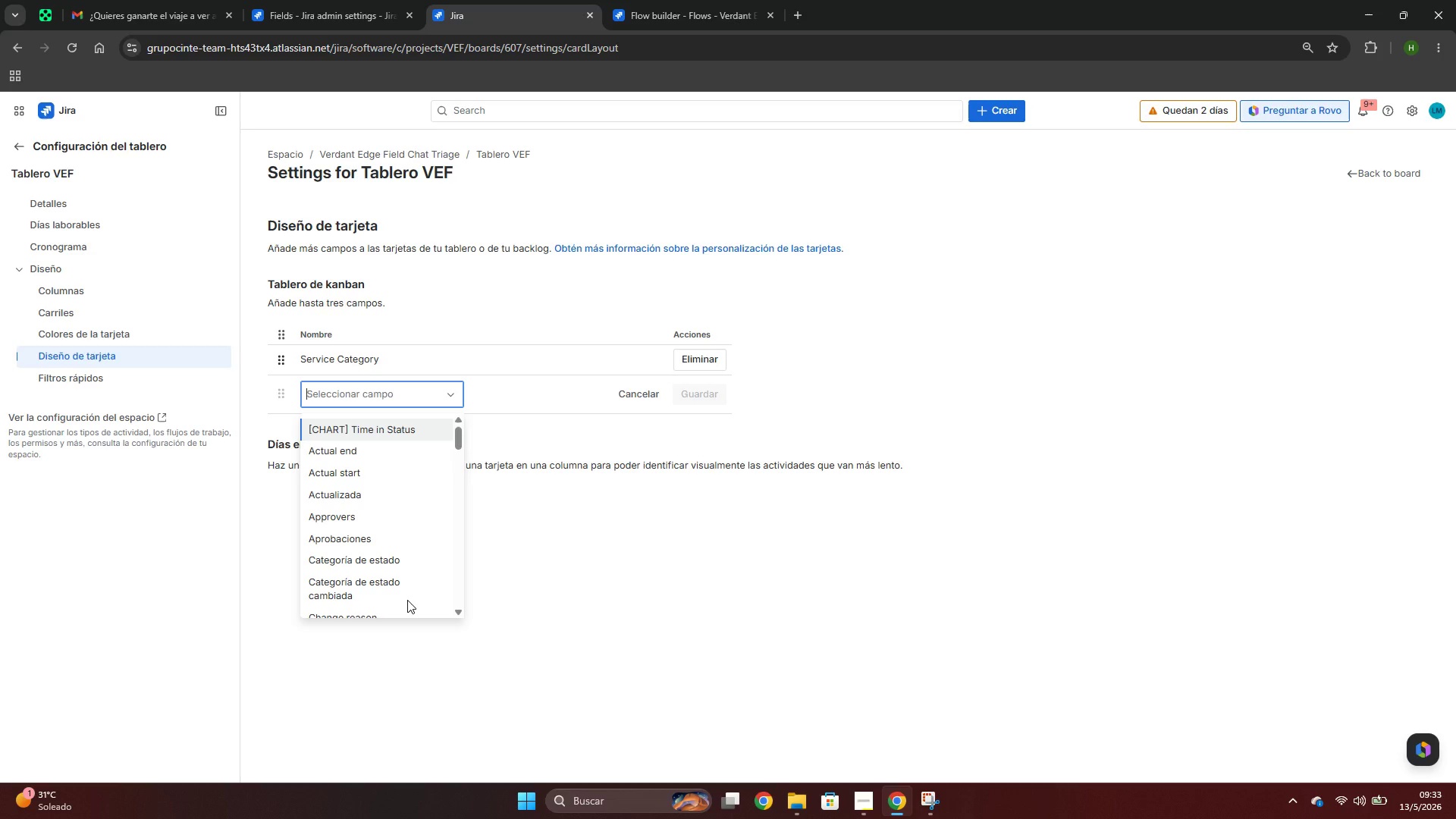 
wait(13.53)
 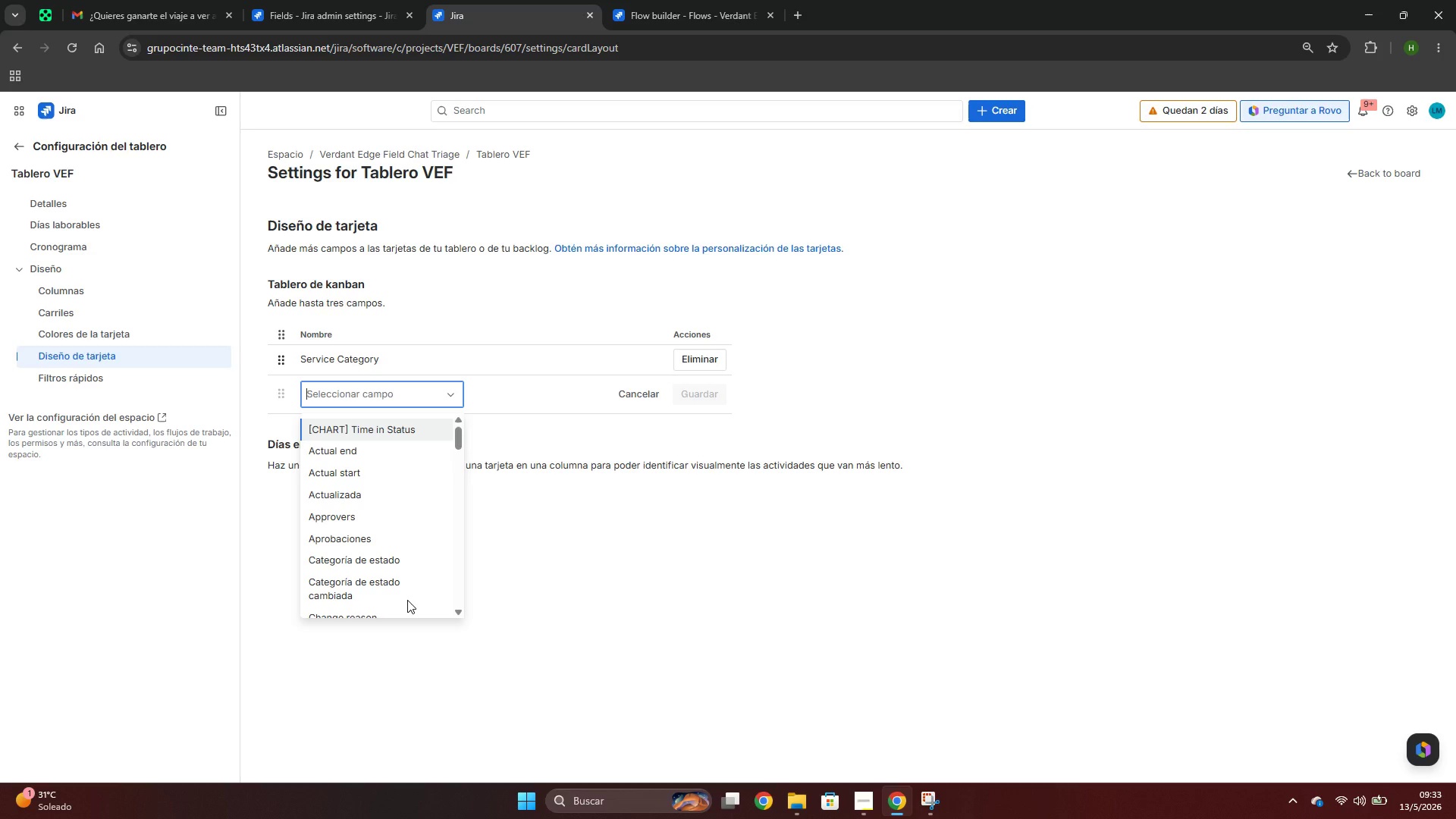 
type(blo)
 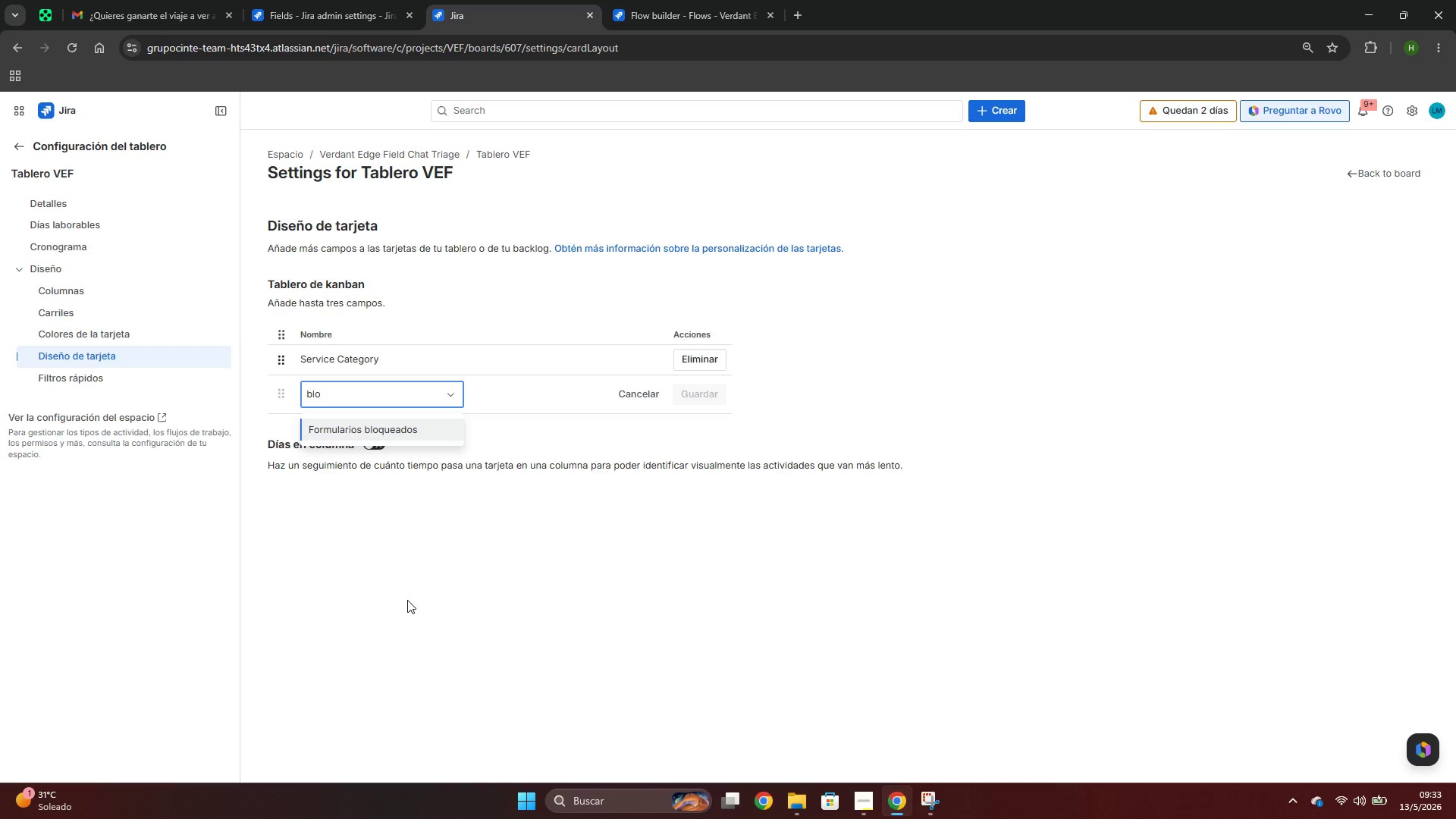 
wait(13.03)
 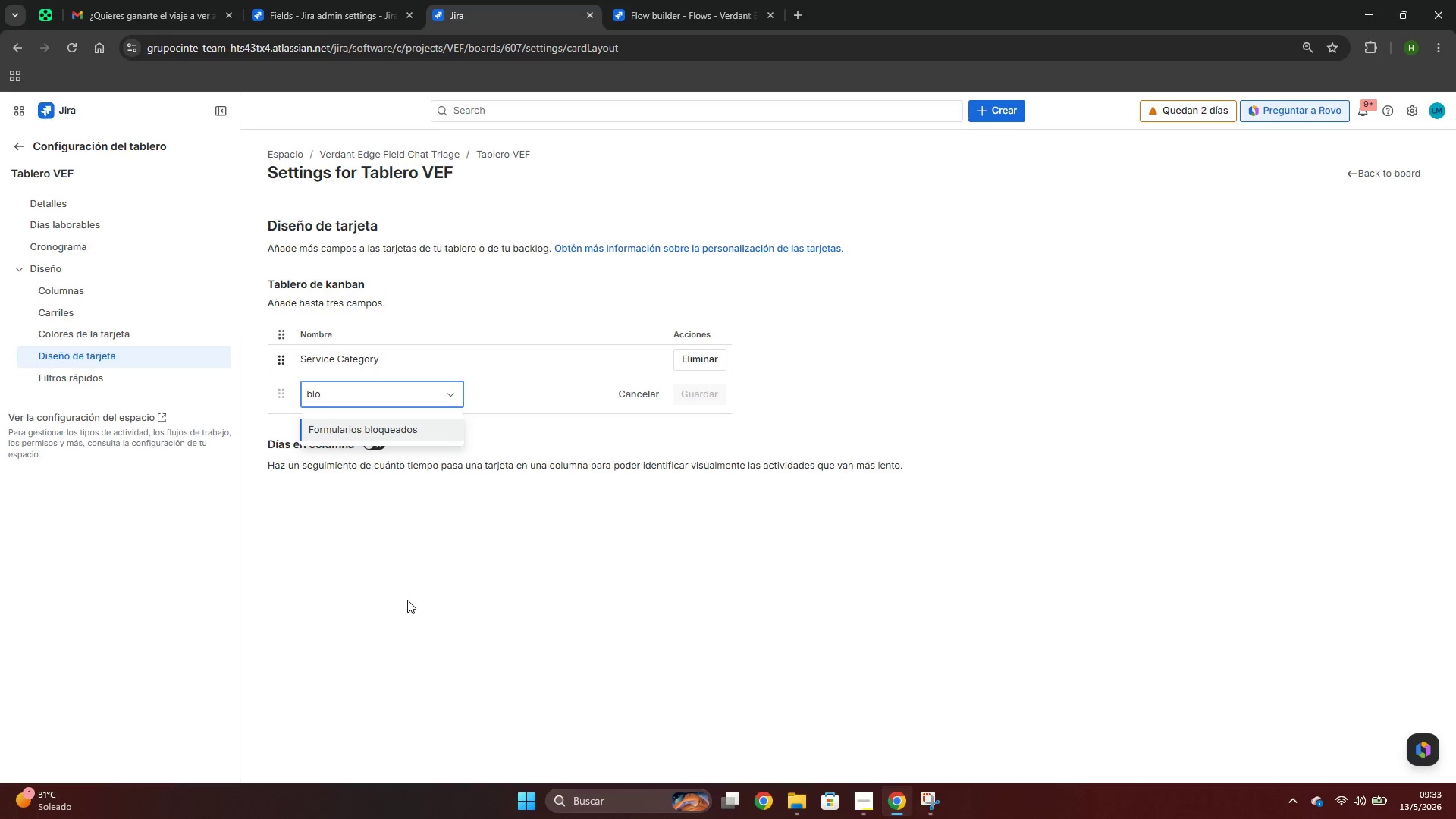 
left_click([311, 0])
 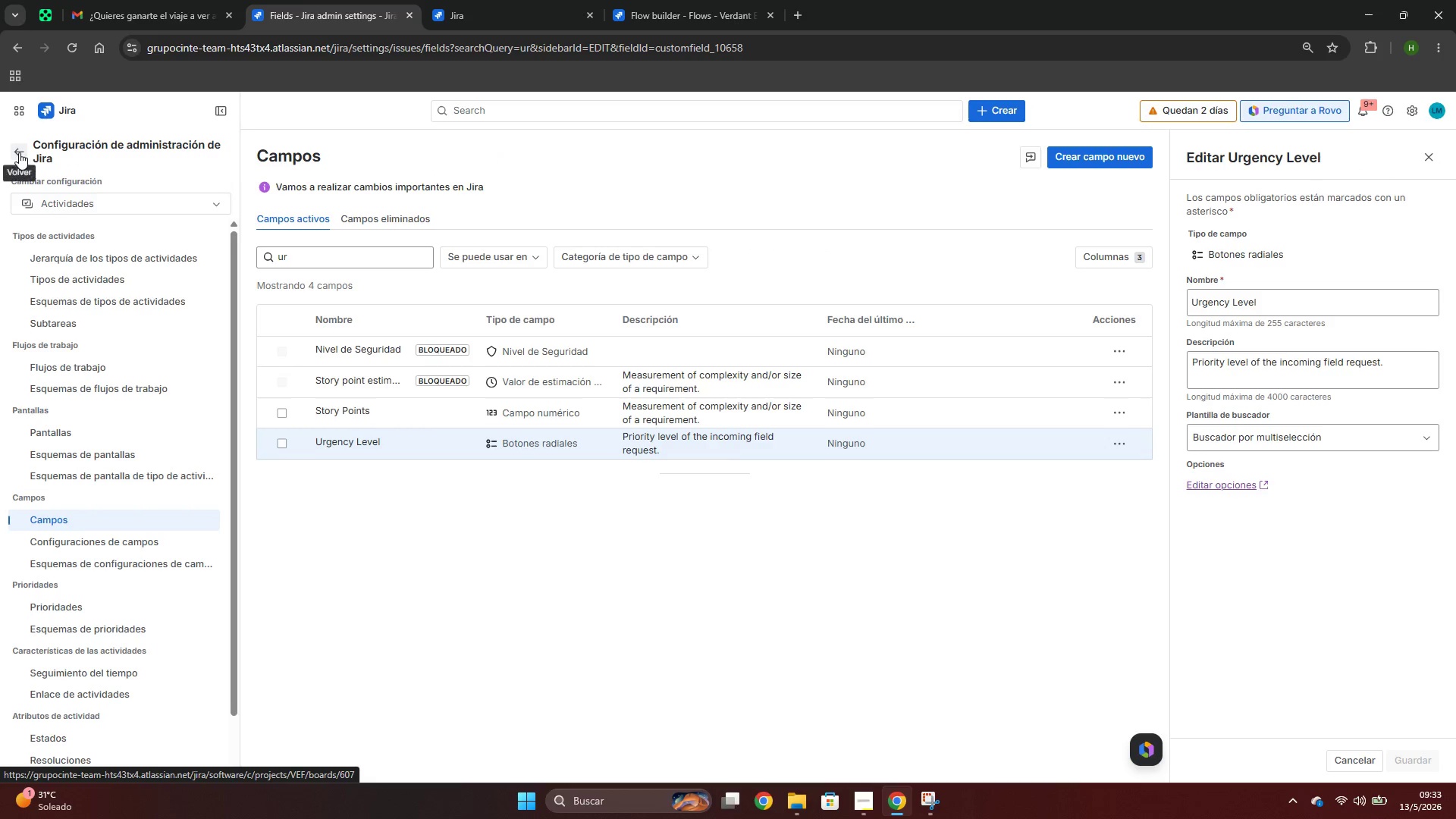 
left_click([24, 152])
 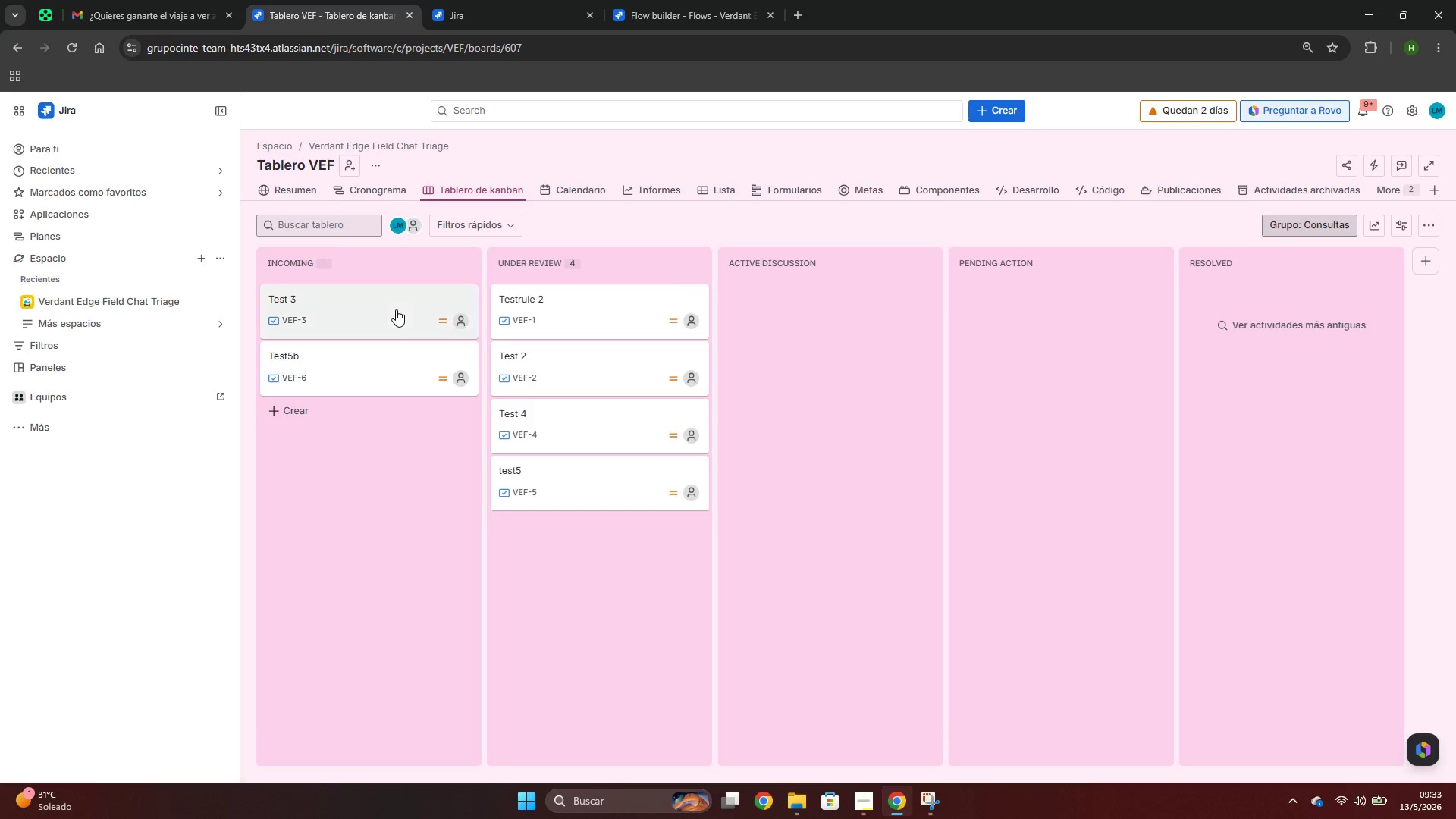 
left_click([608, 494])
 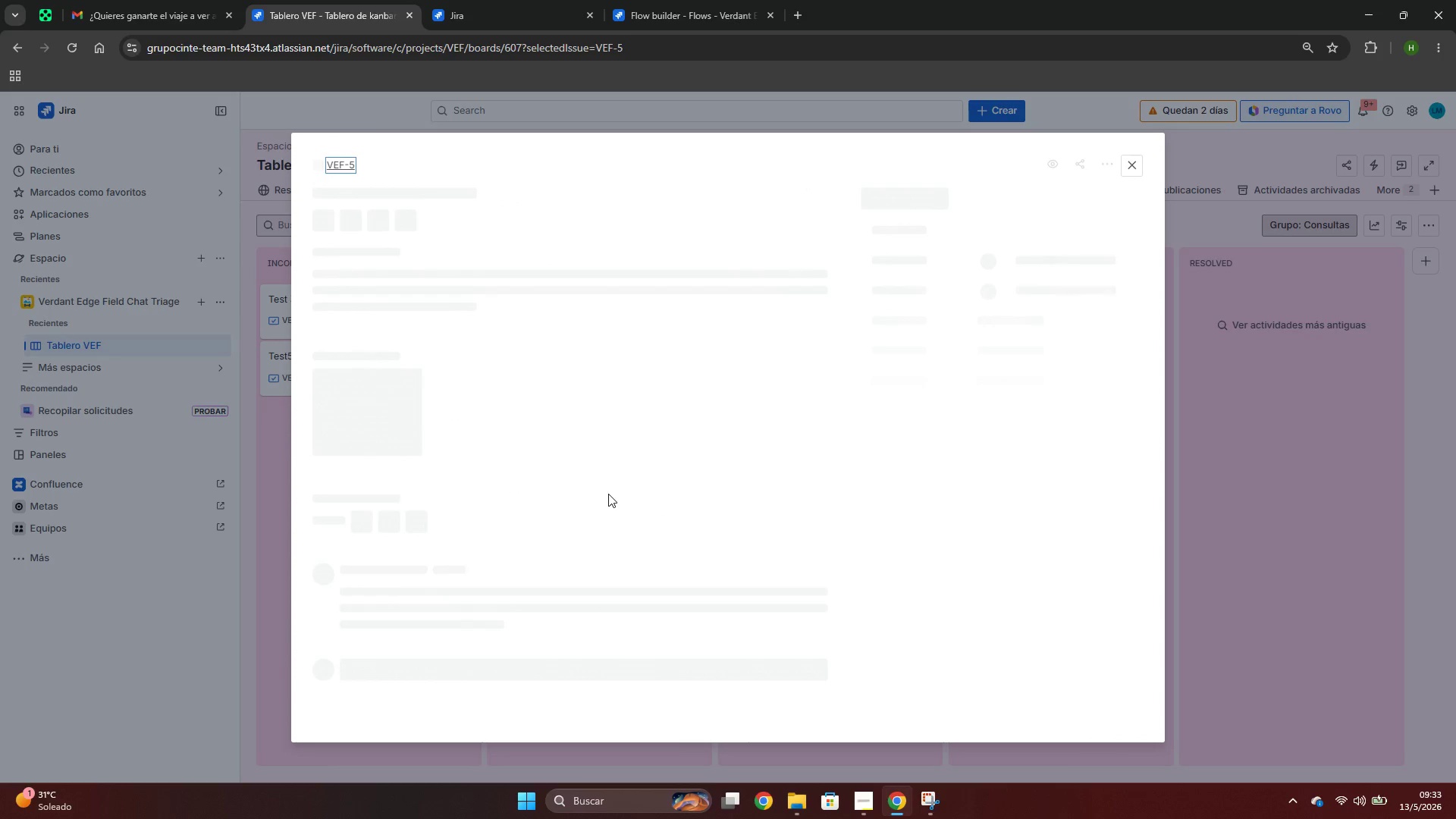 
mouse_move([1065, 435])
 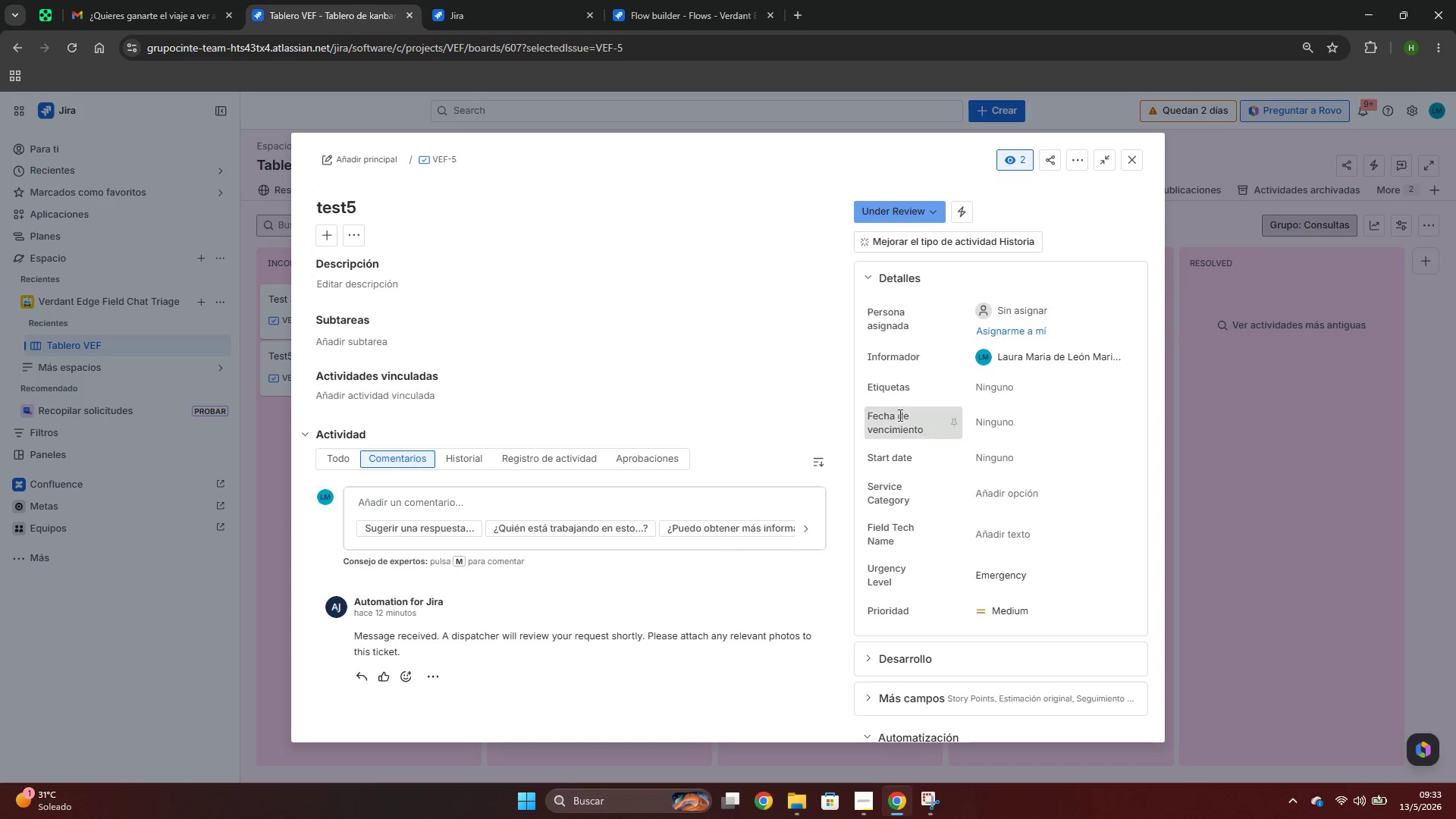 
left_click([1001, 388])
 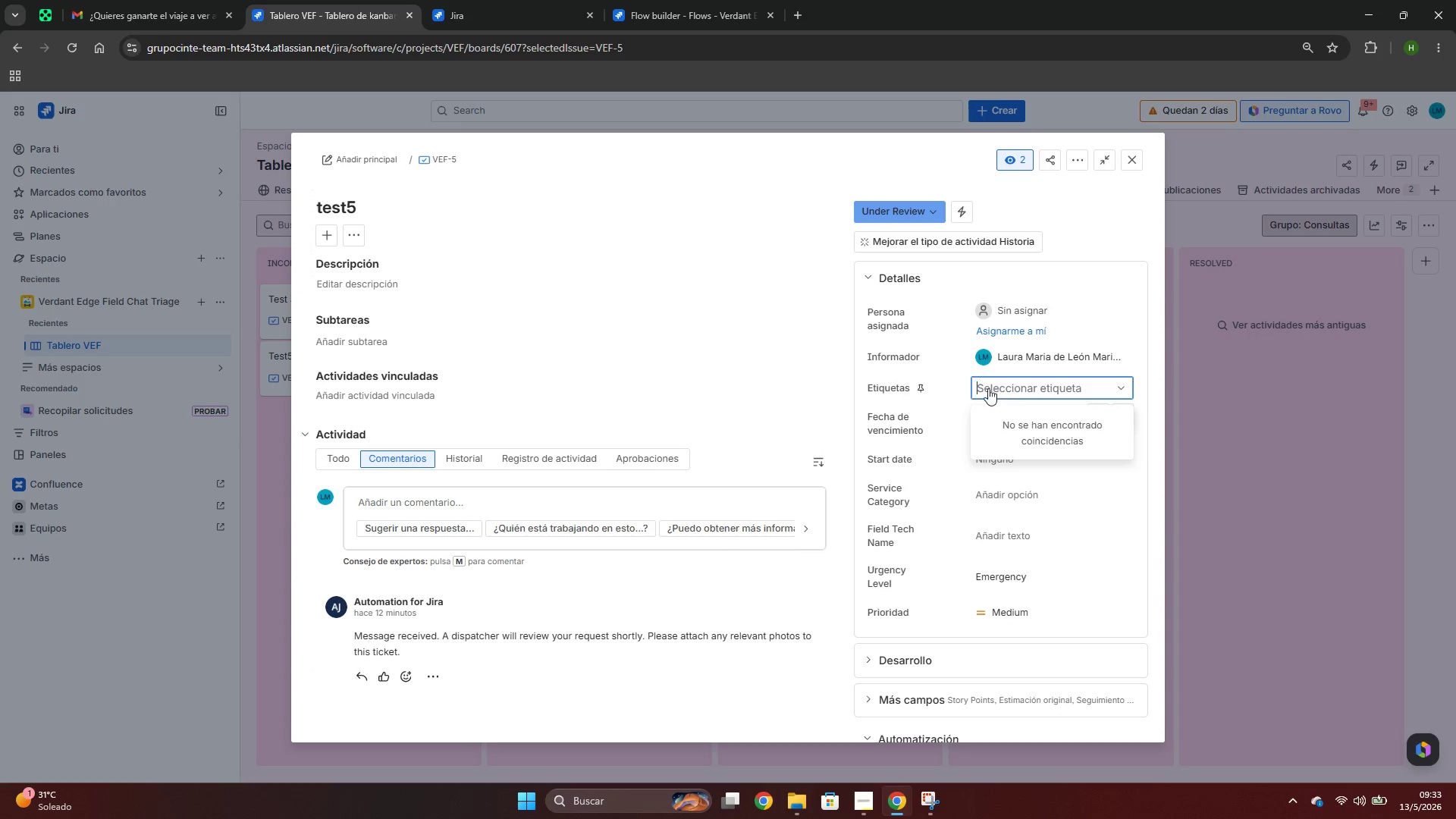 
left_click([908, 391])
 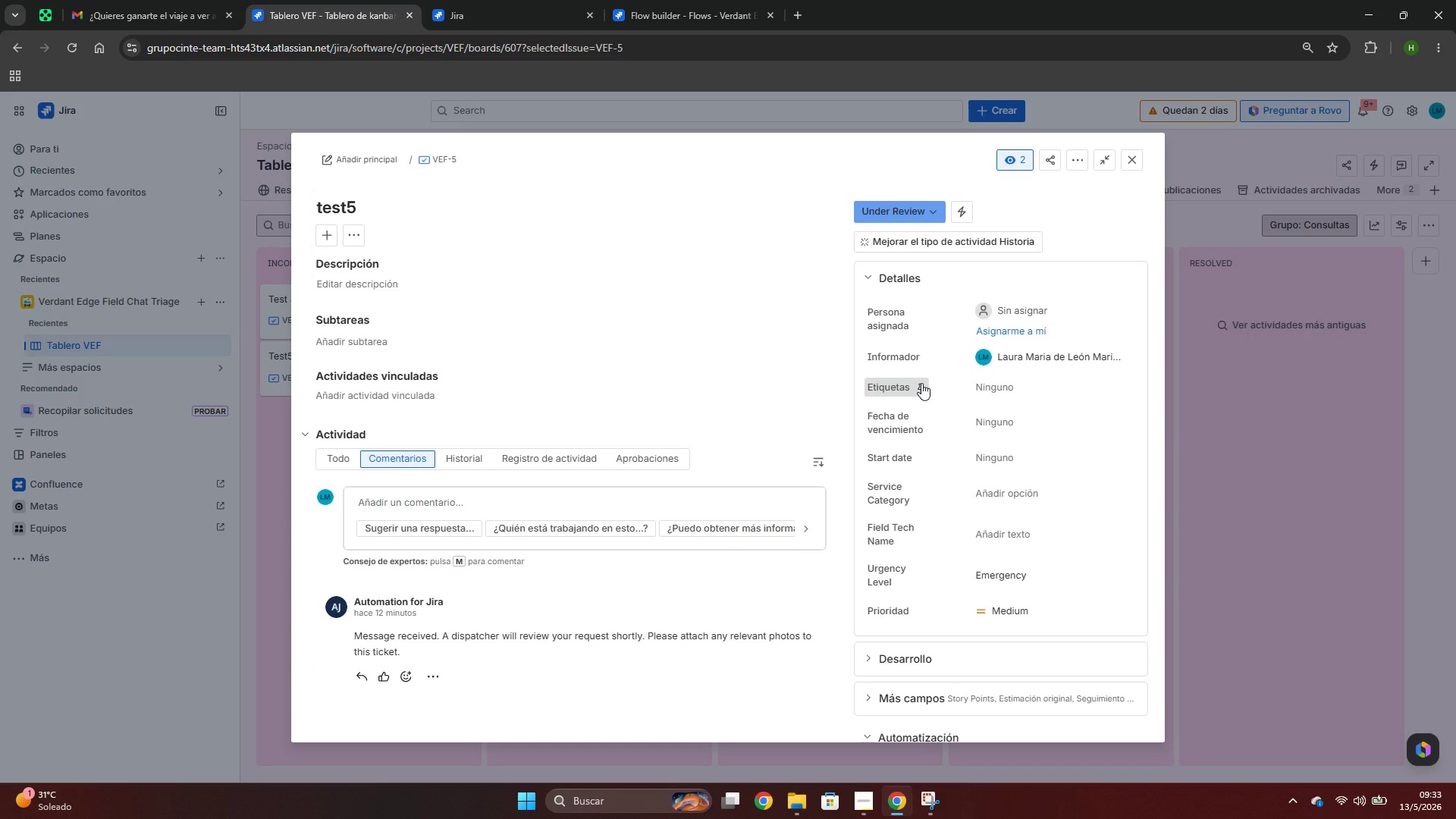 
left_click([921, 383])
 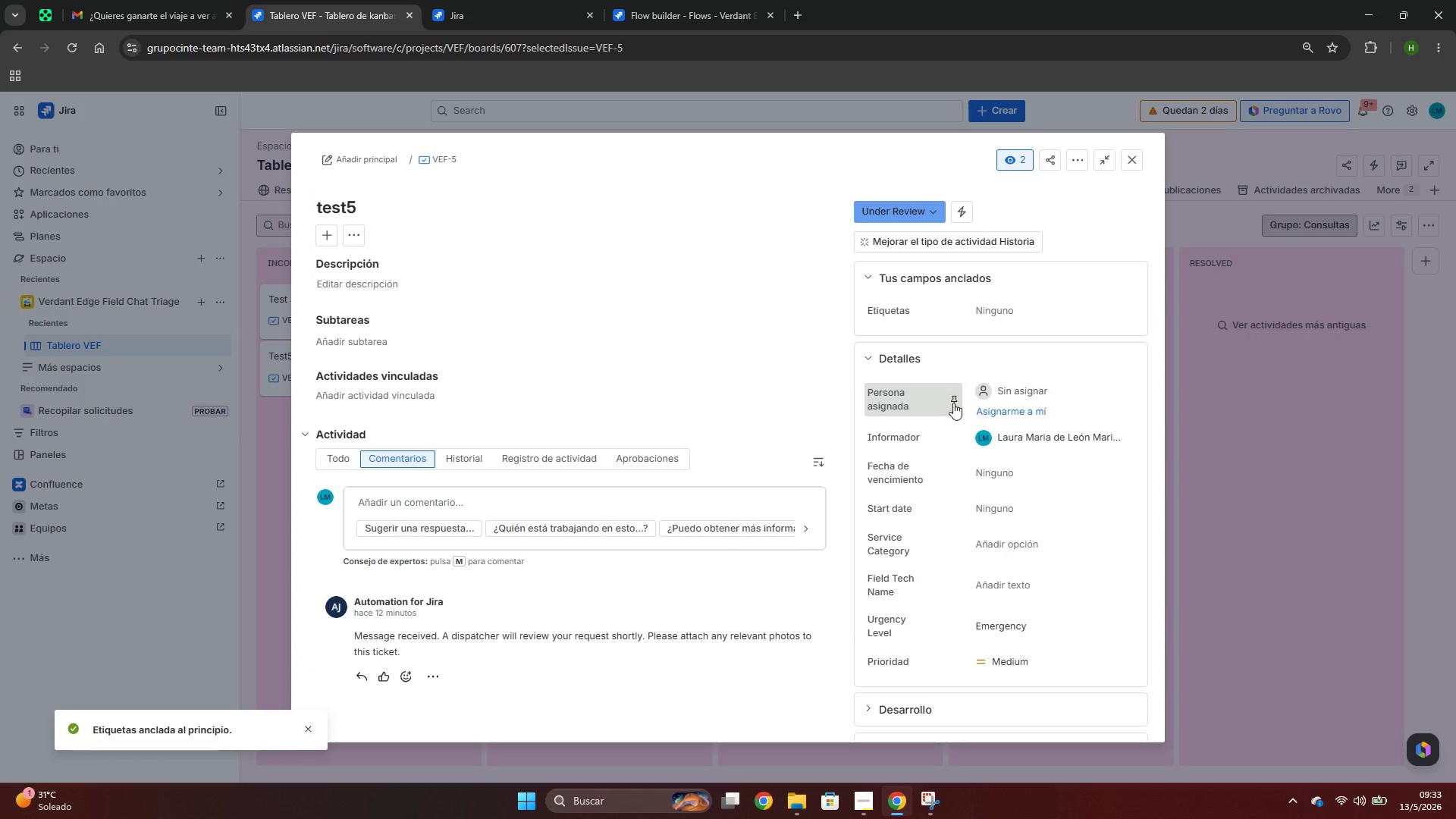 
left_click([956, 394])
 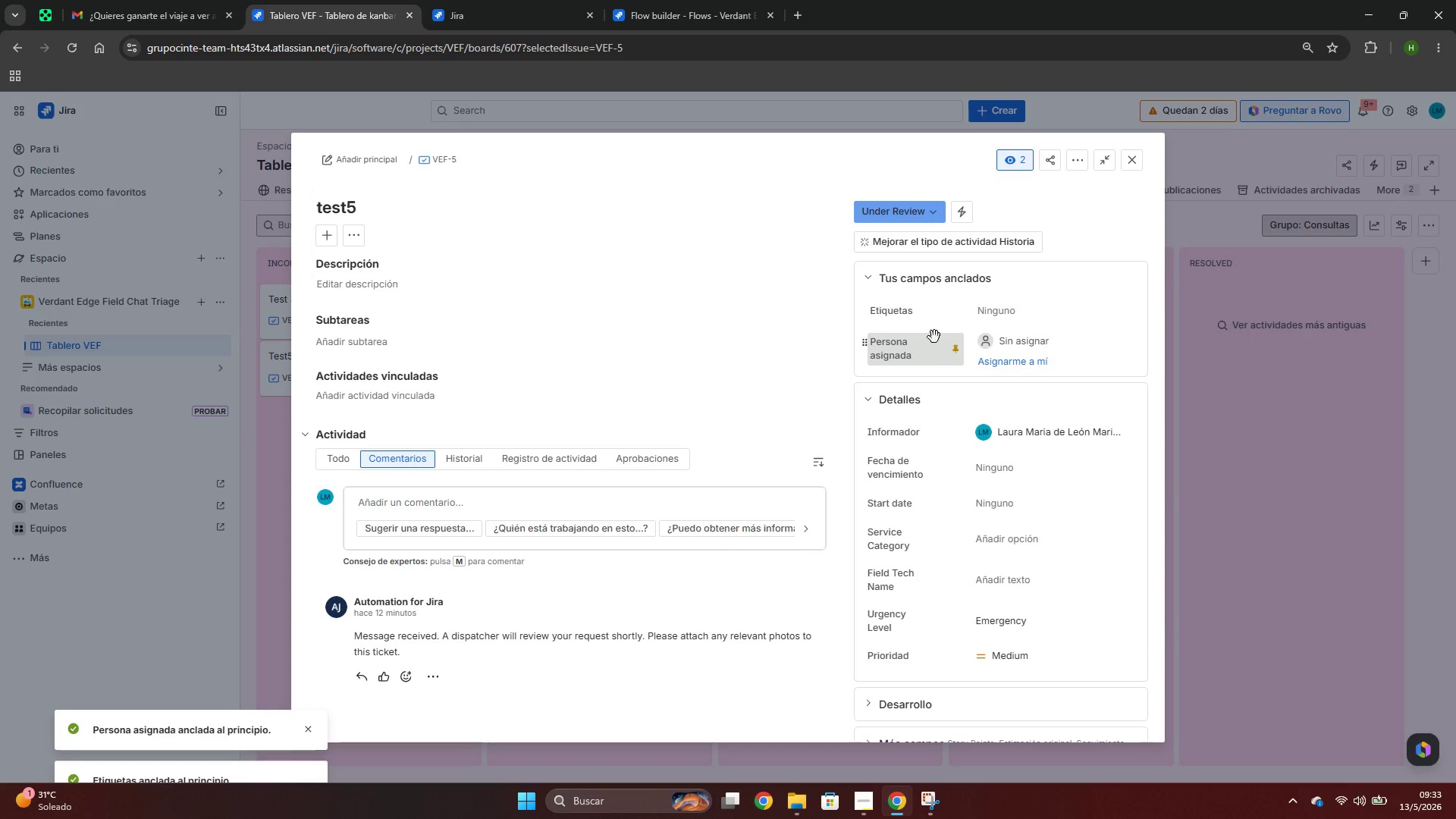 
left_click([928, 311])
 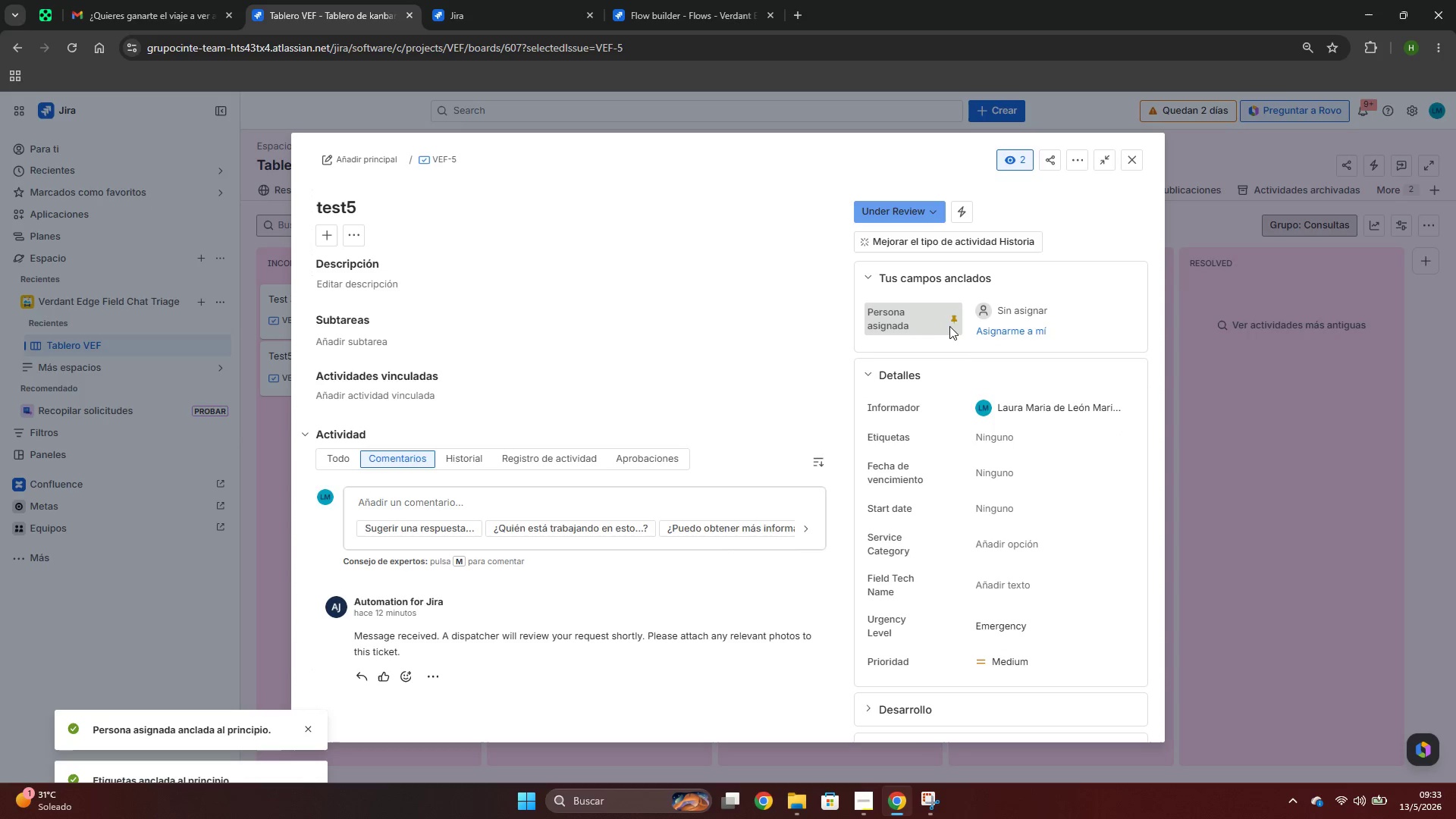 
left_click([952, 320])
 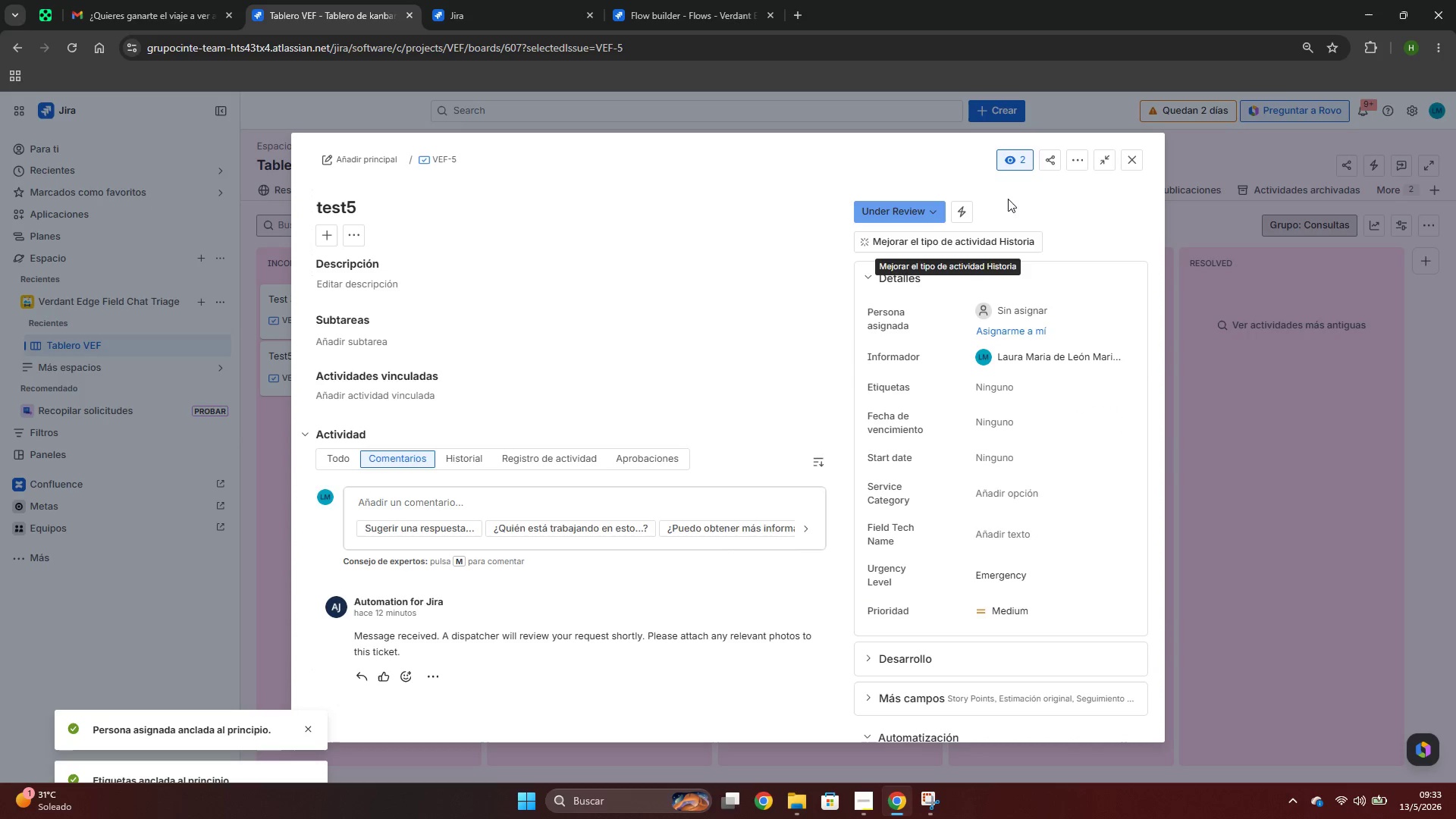 
left_click([990, 211])
 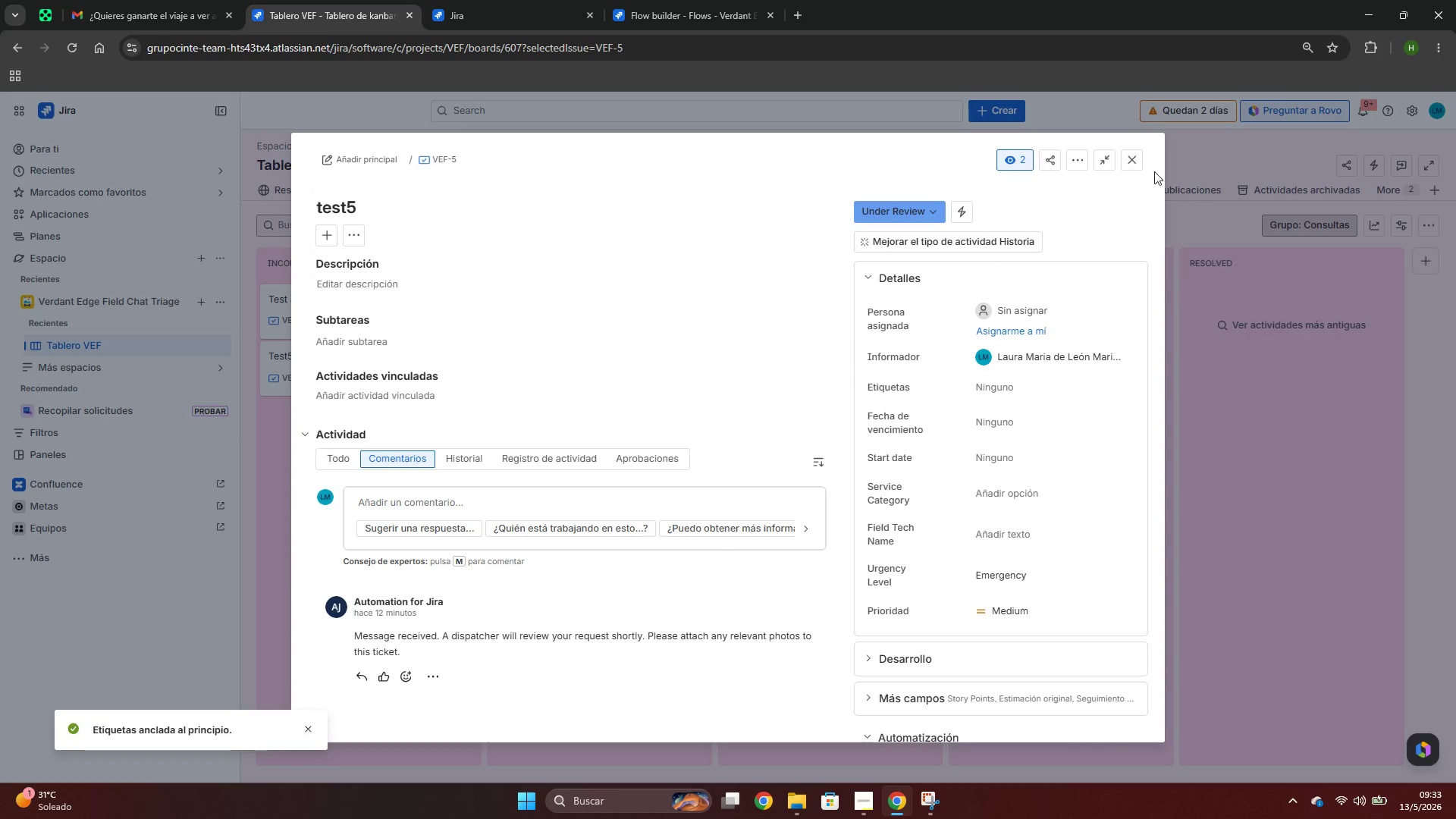 
left_click([1142, 158])
 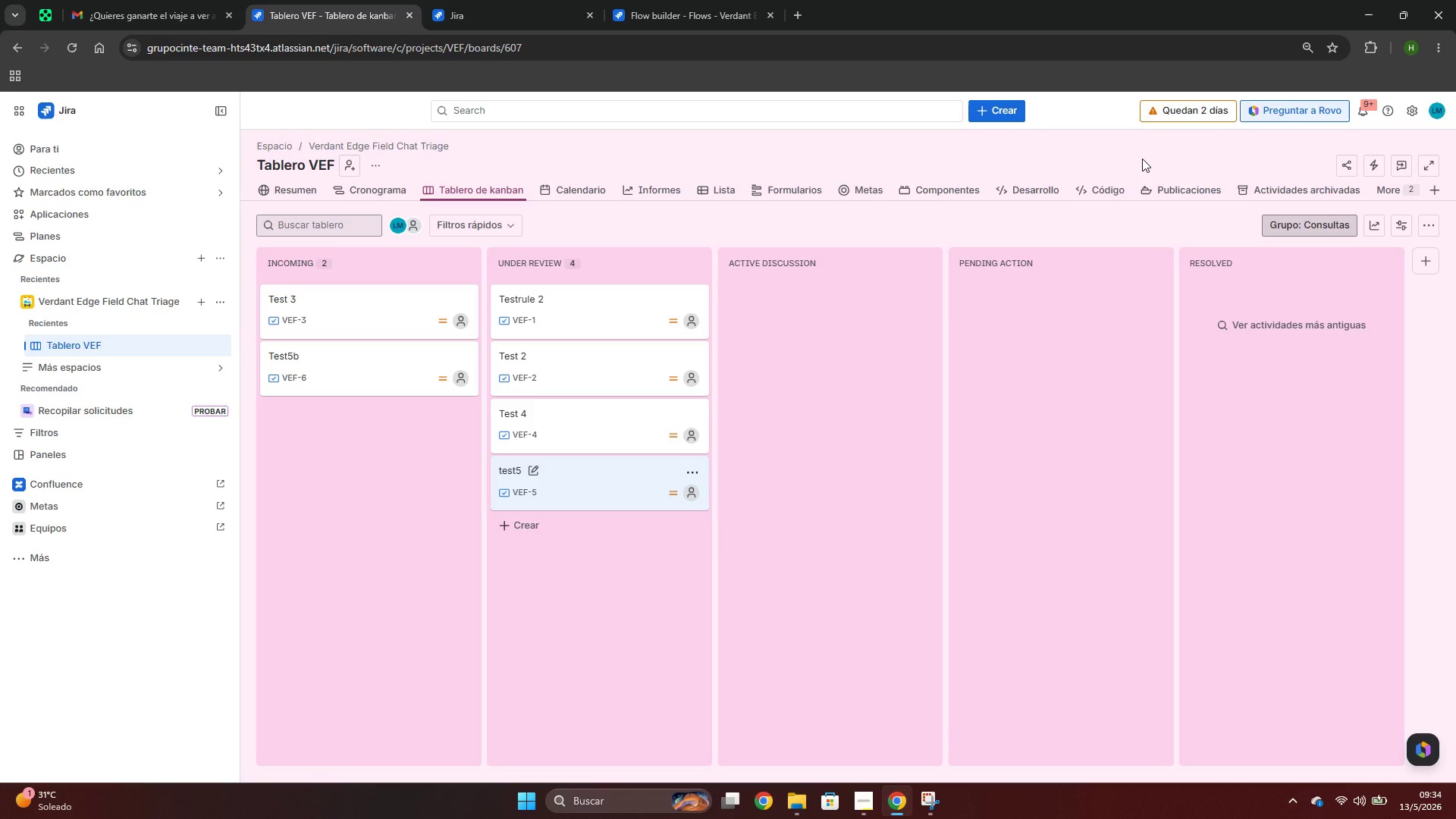 
wait(16.41)
 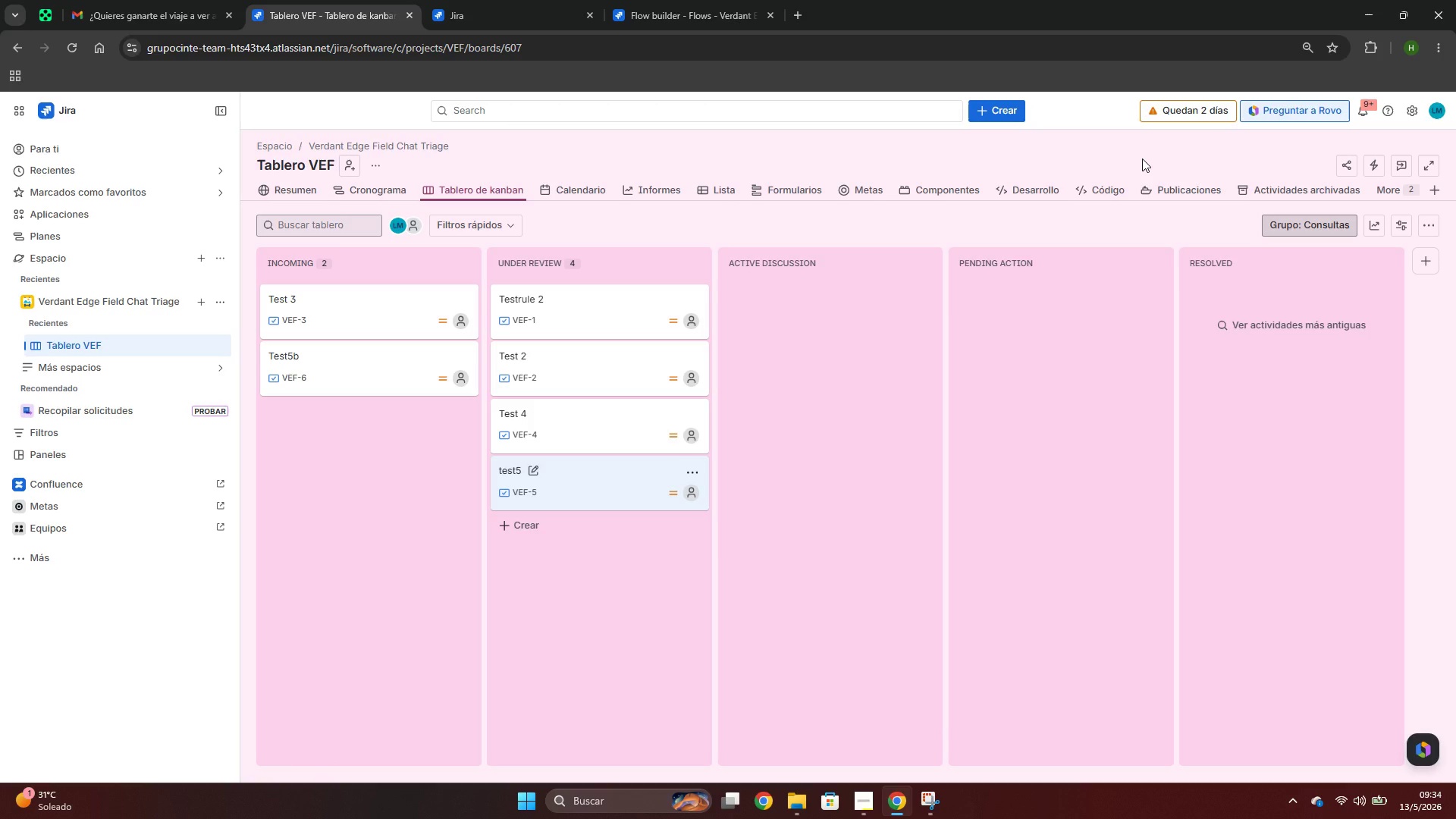 
left_click_drag(start_coordinate=[517, 16], to_coordinate=[522, 24])
 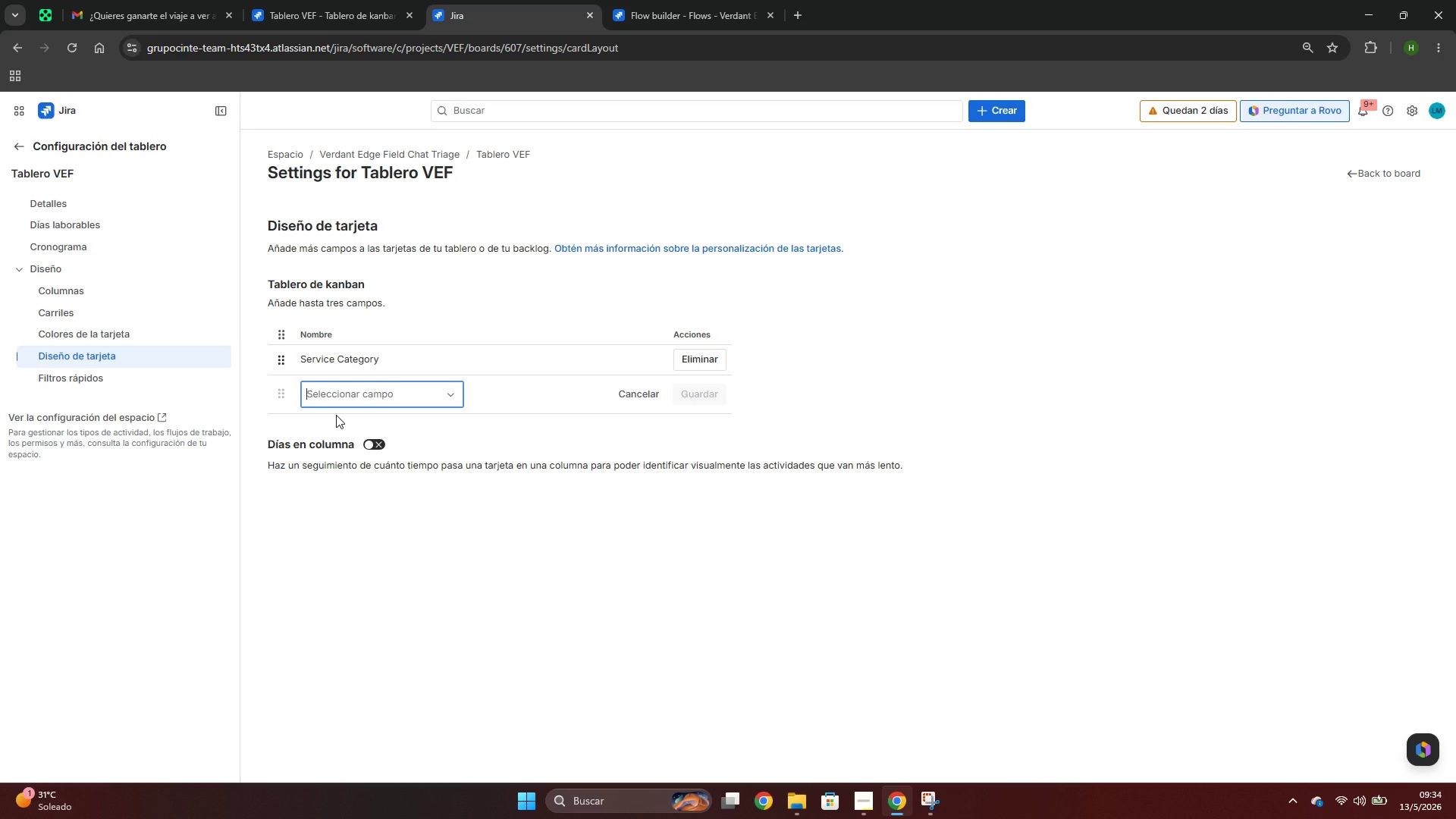 
wait(13.84)
 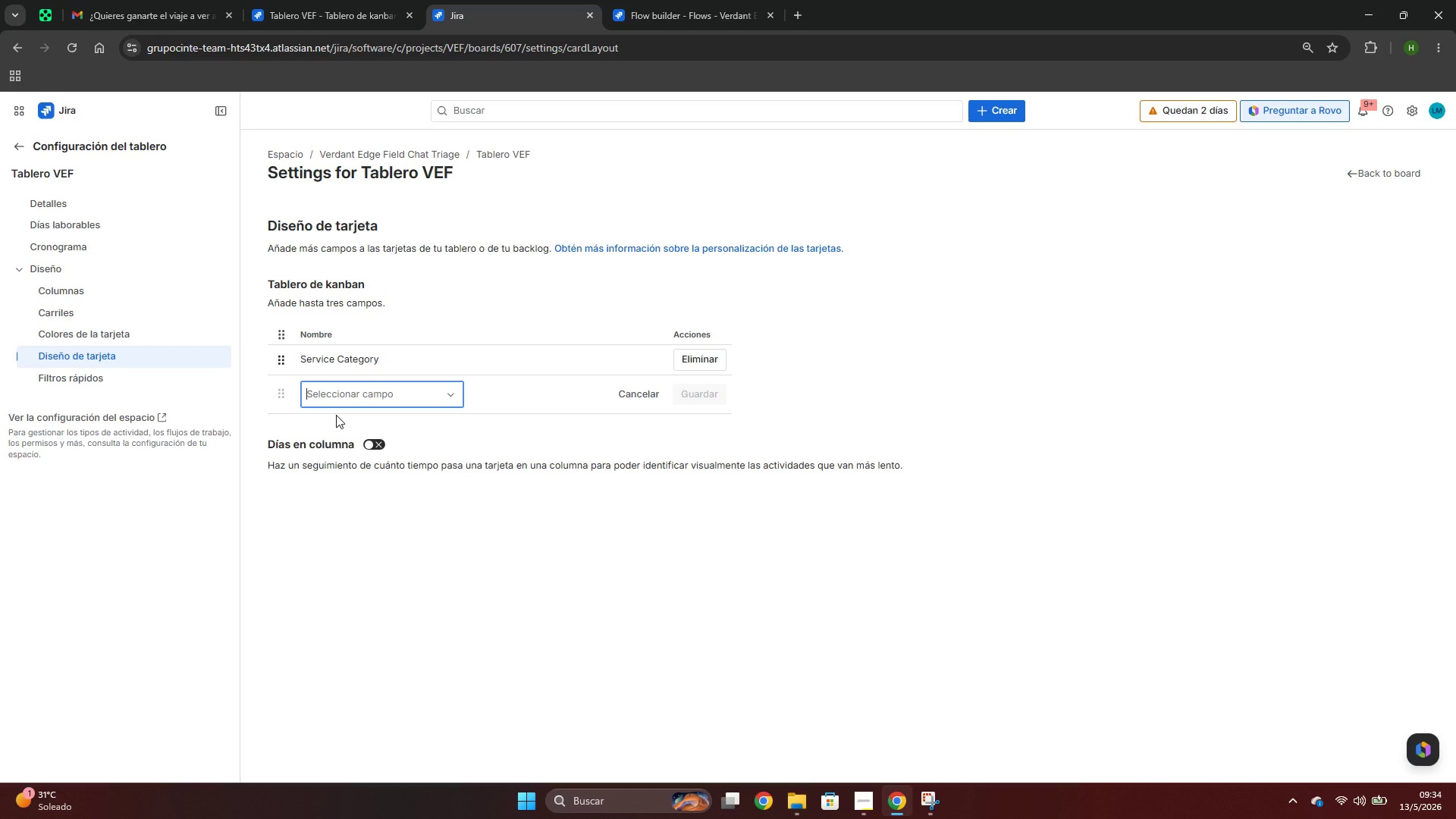 
left_click([325, 0])
 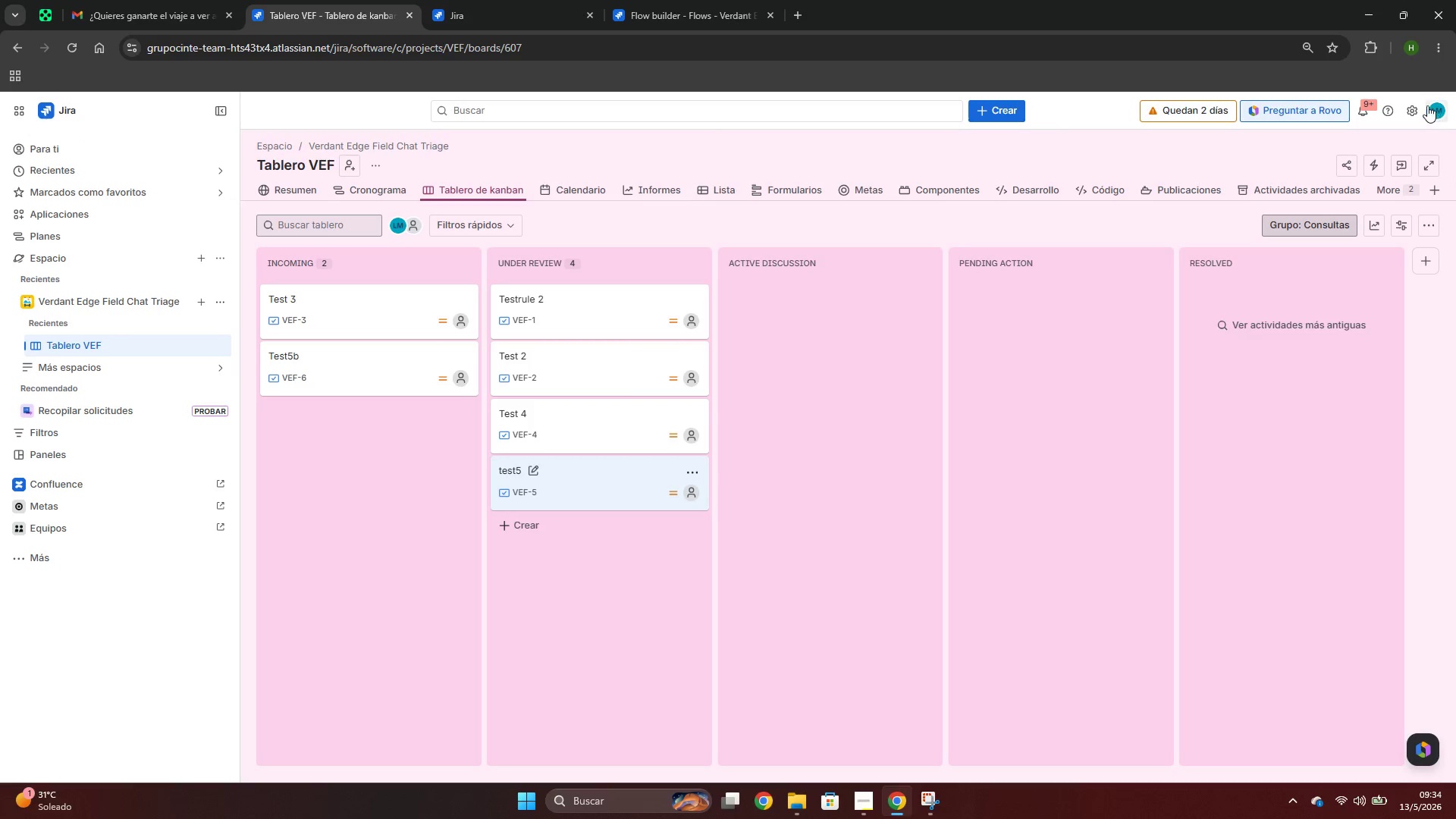 
left_click([1417, 111])
 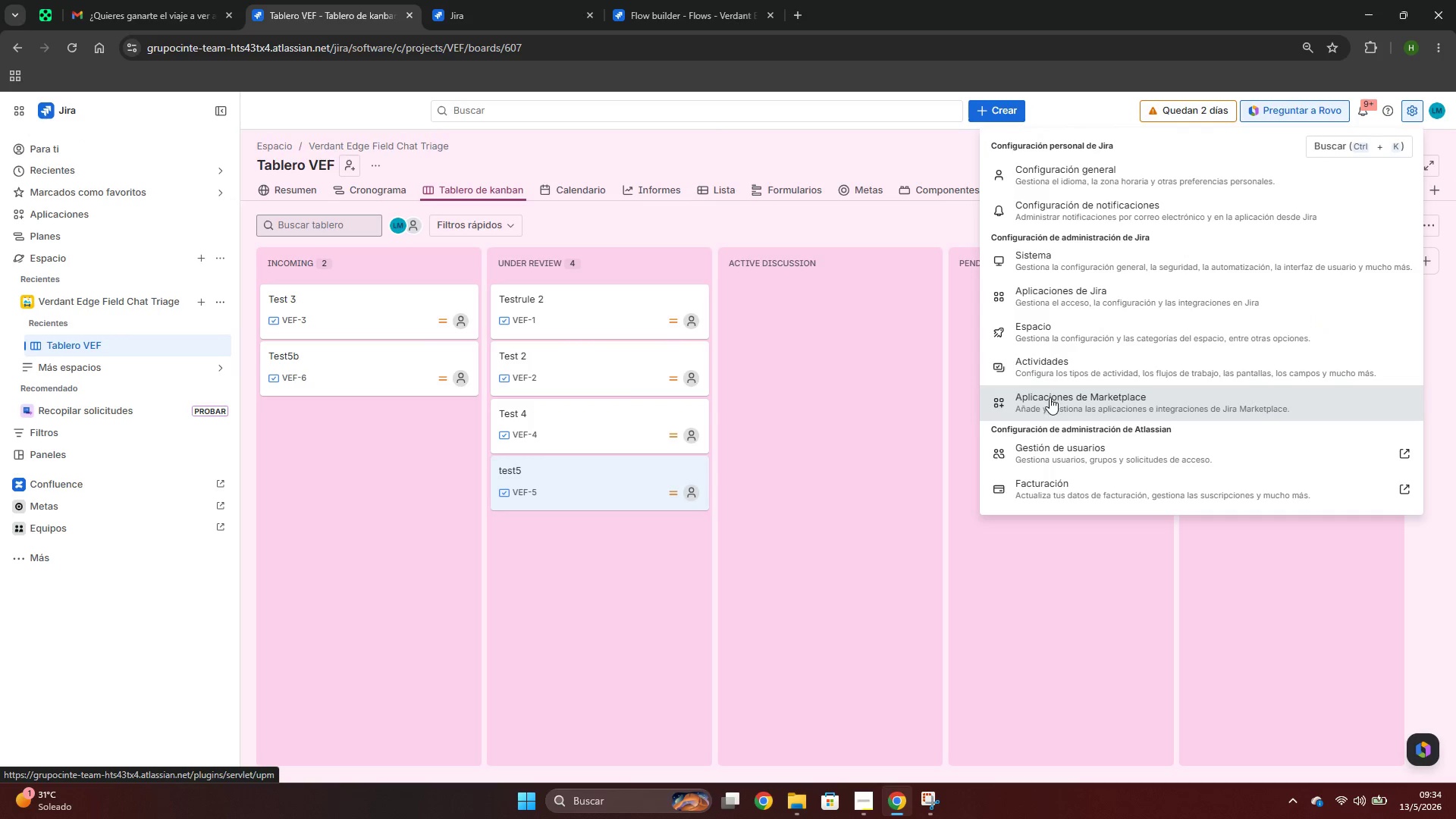 
left_click([1040, 369])
 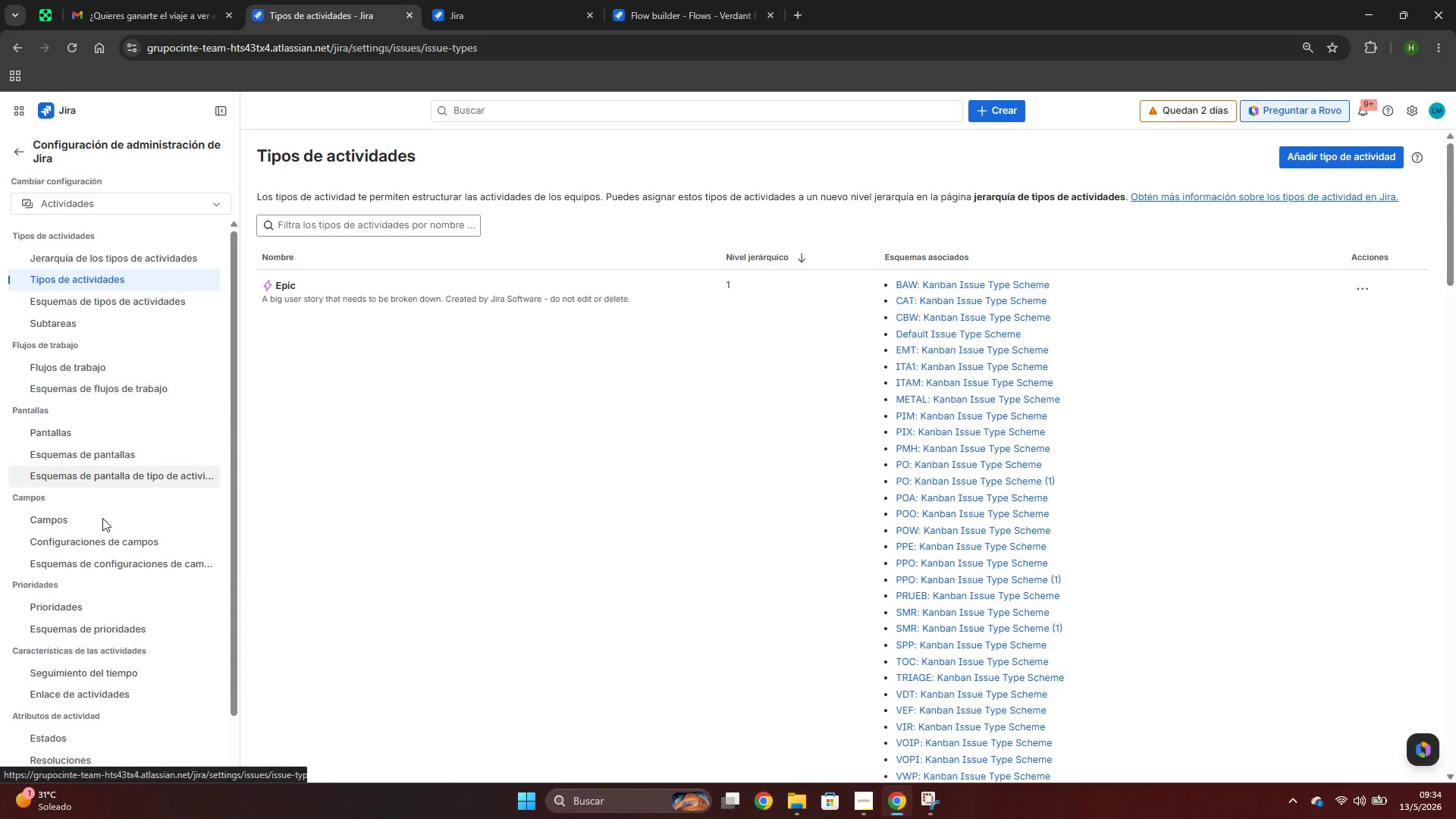 
left_click([39, 518])
 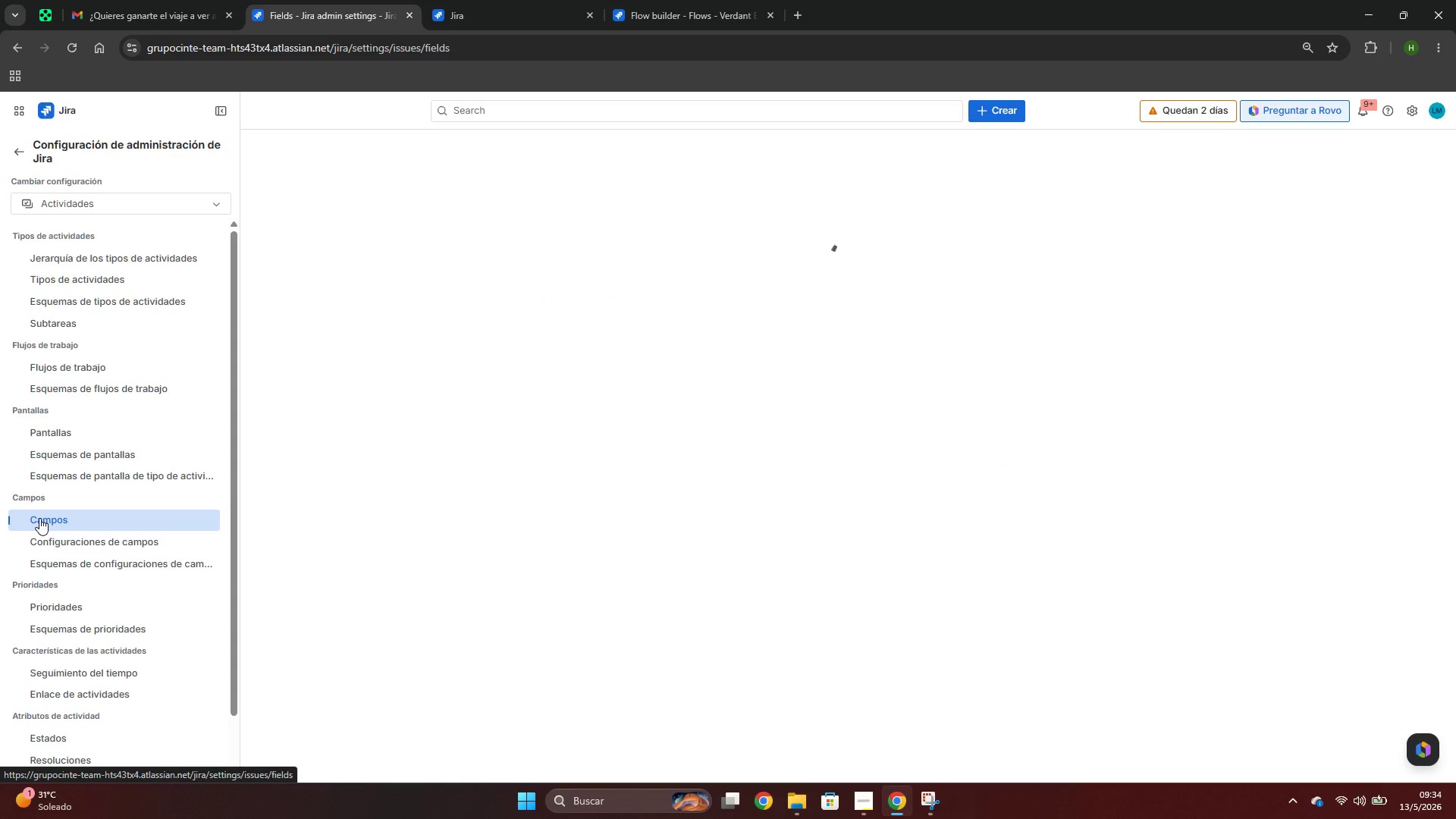 
mouse_move([515, 37])
 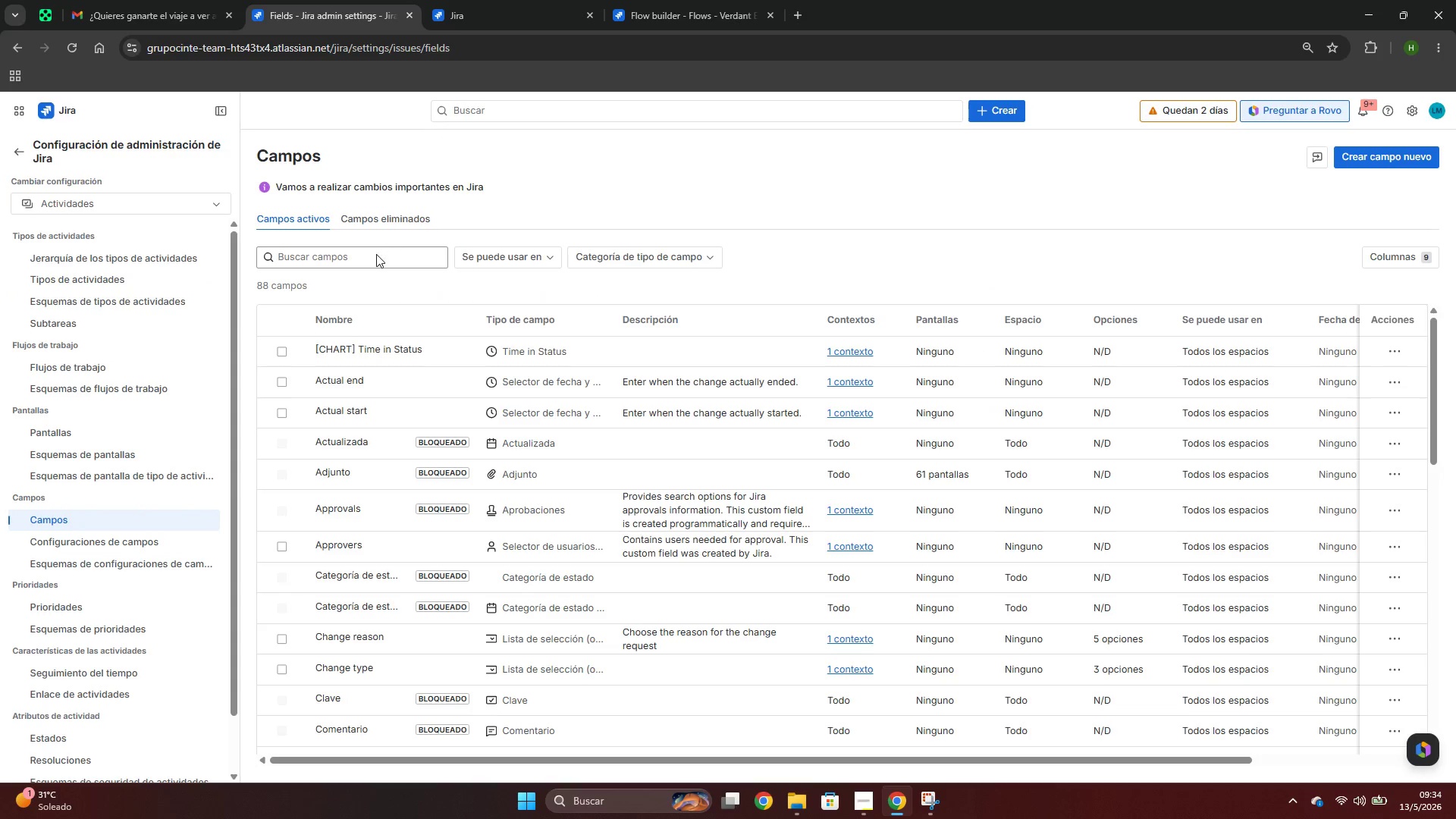 
left_click([376, 254])
 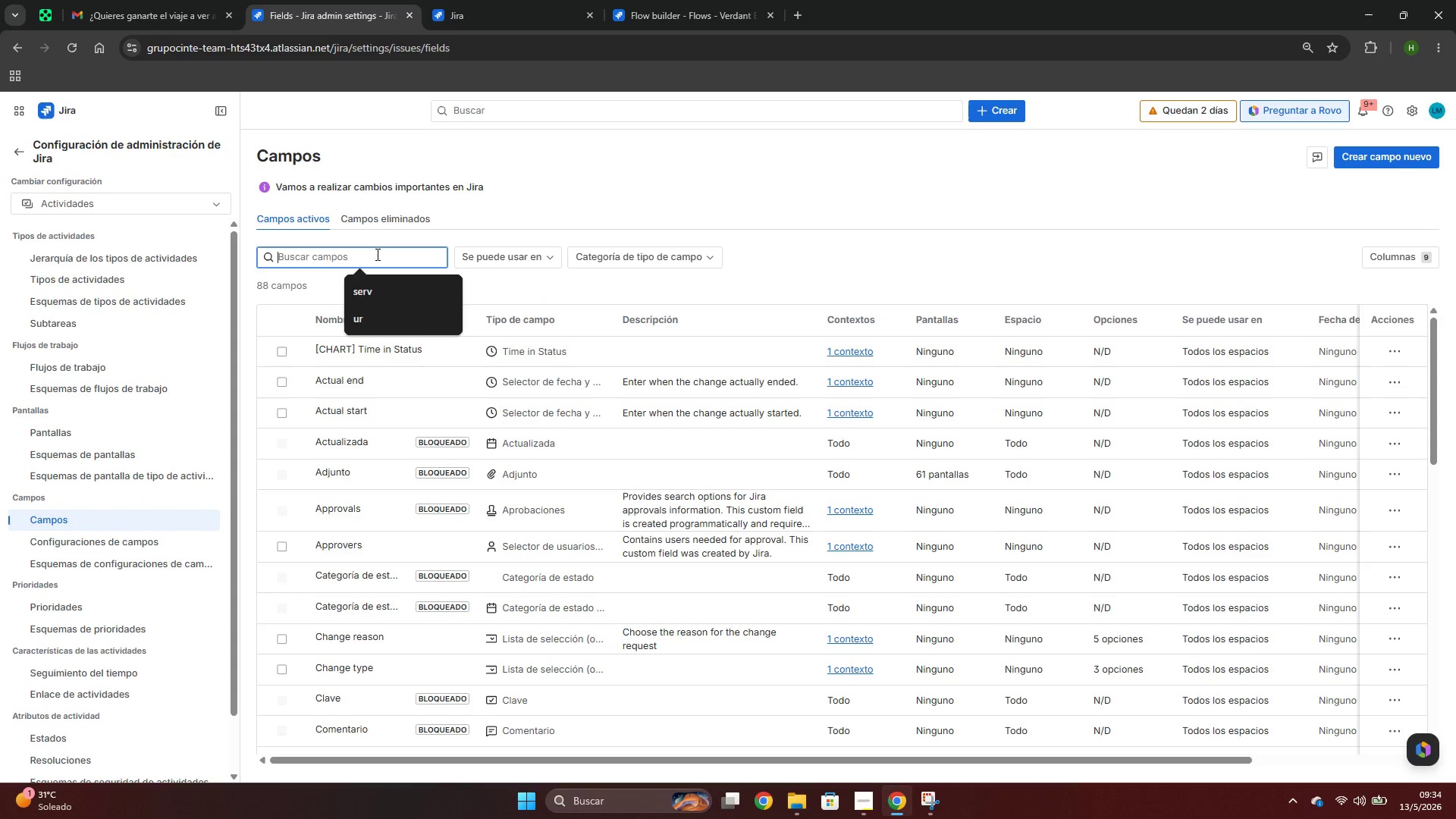 
type(fla)
 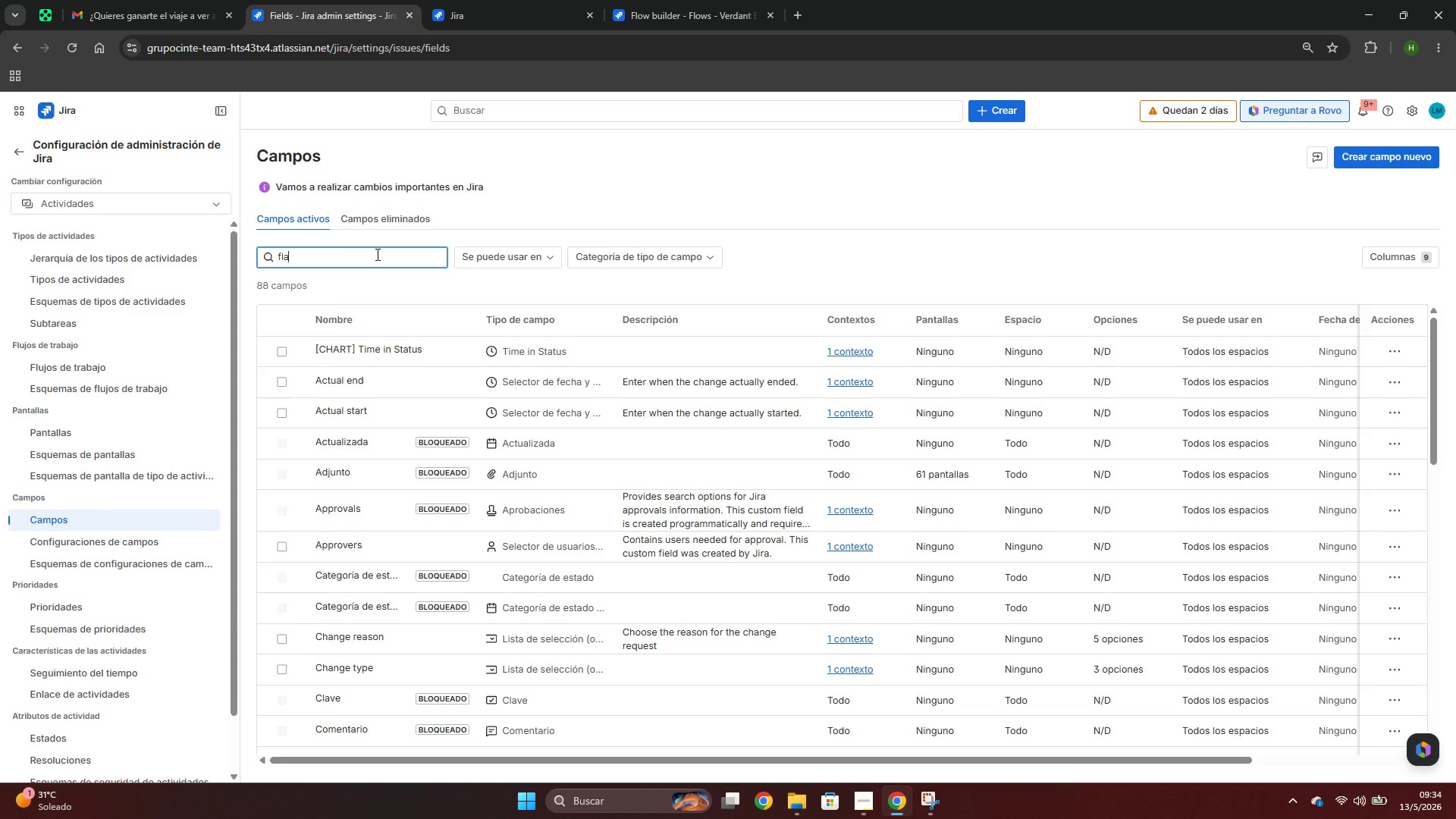 
key(G)
 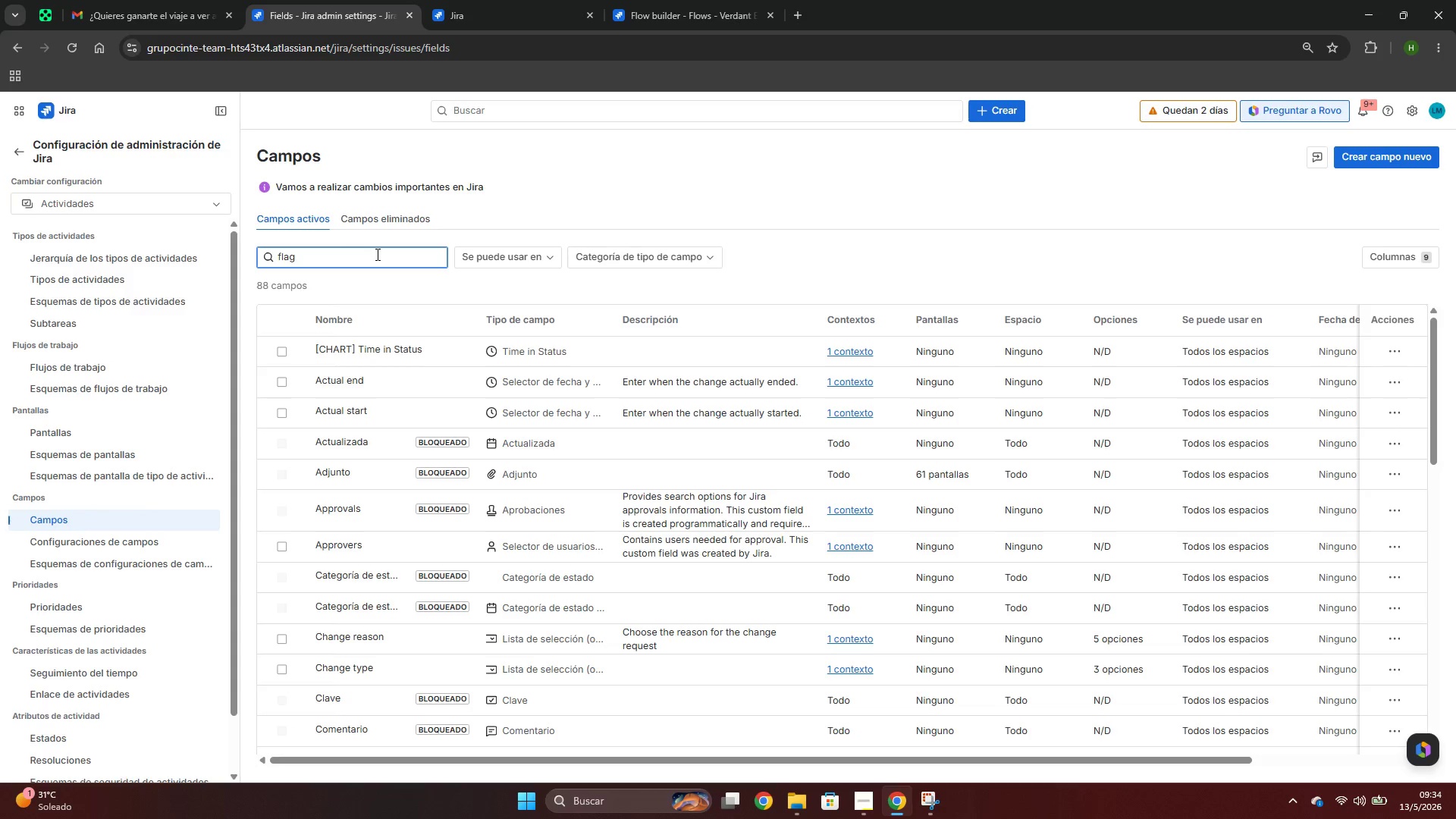 
scroll: coordinate [614, 542], scroll_direction: up, amount: 1.0
 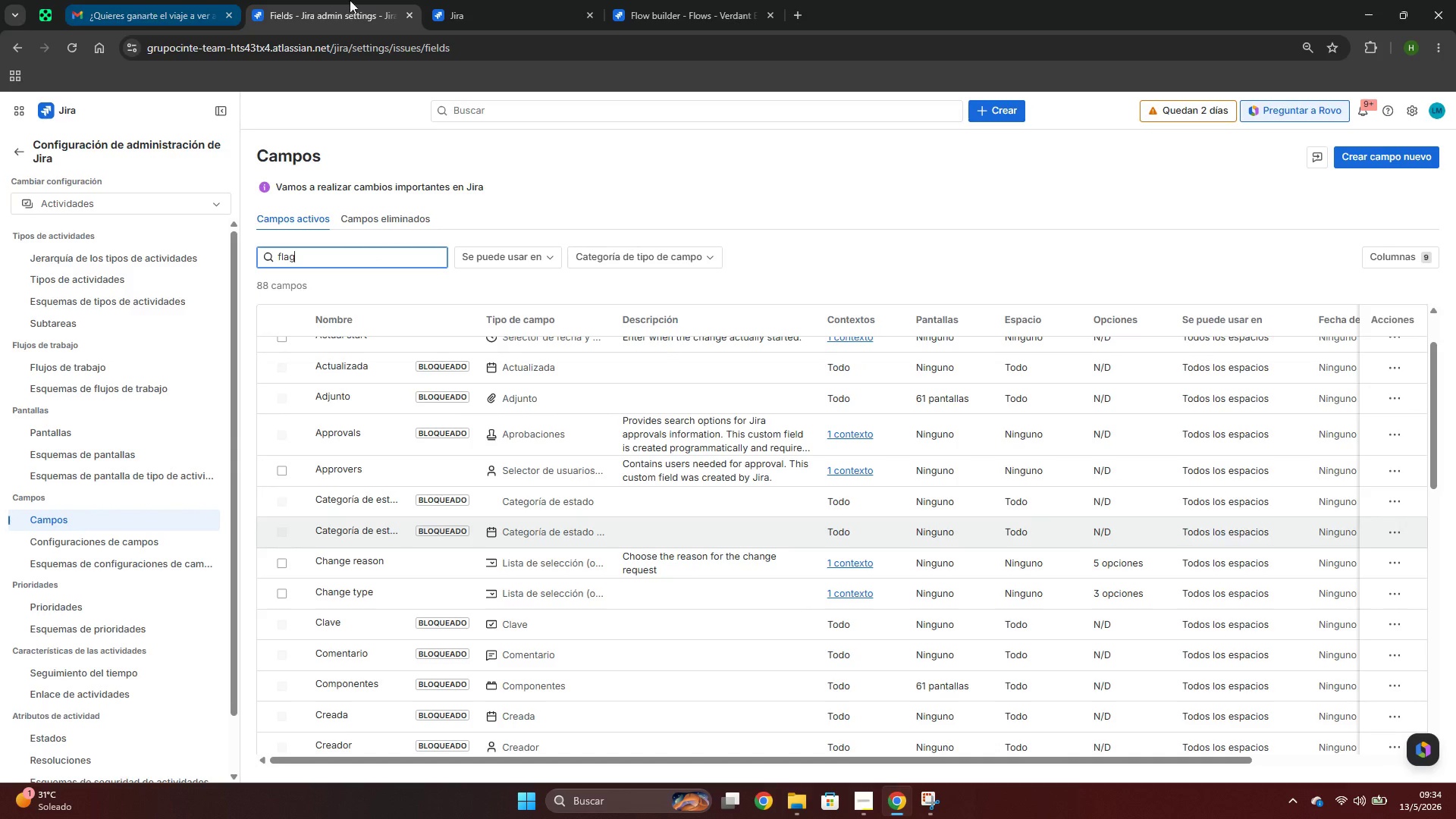 
left_click([513, 0])
 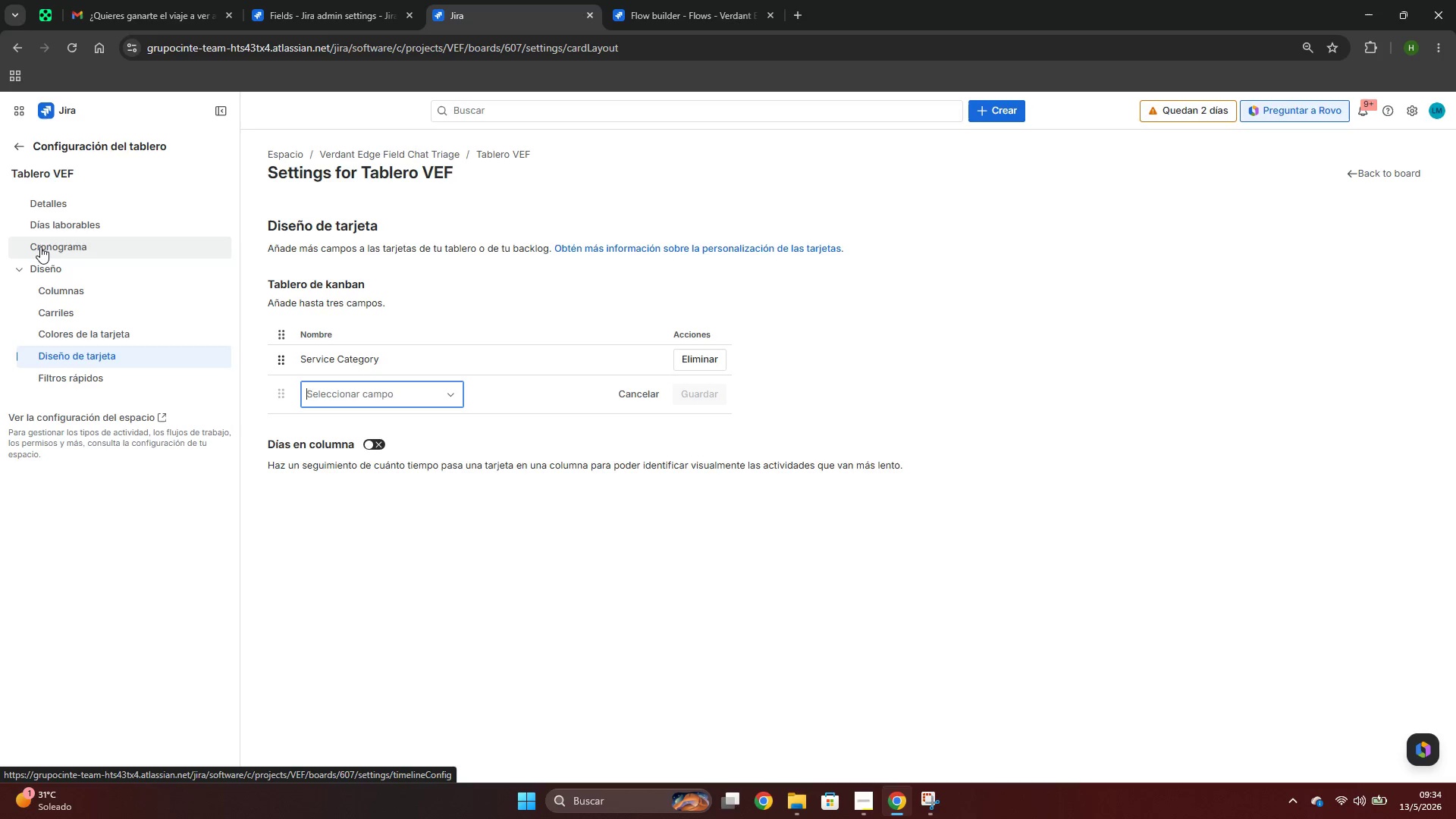 
wait(12.86)
 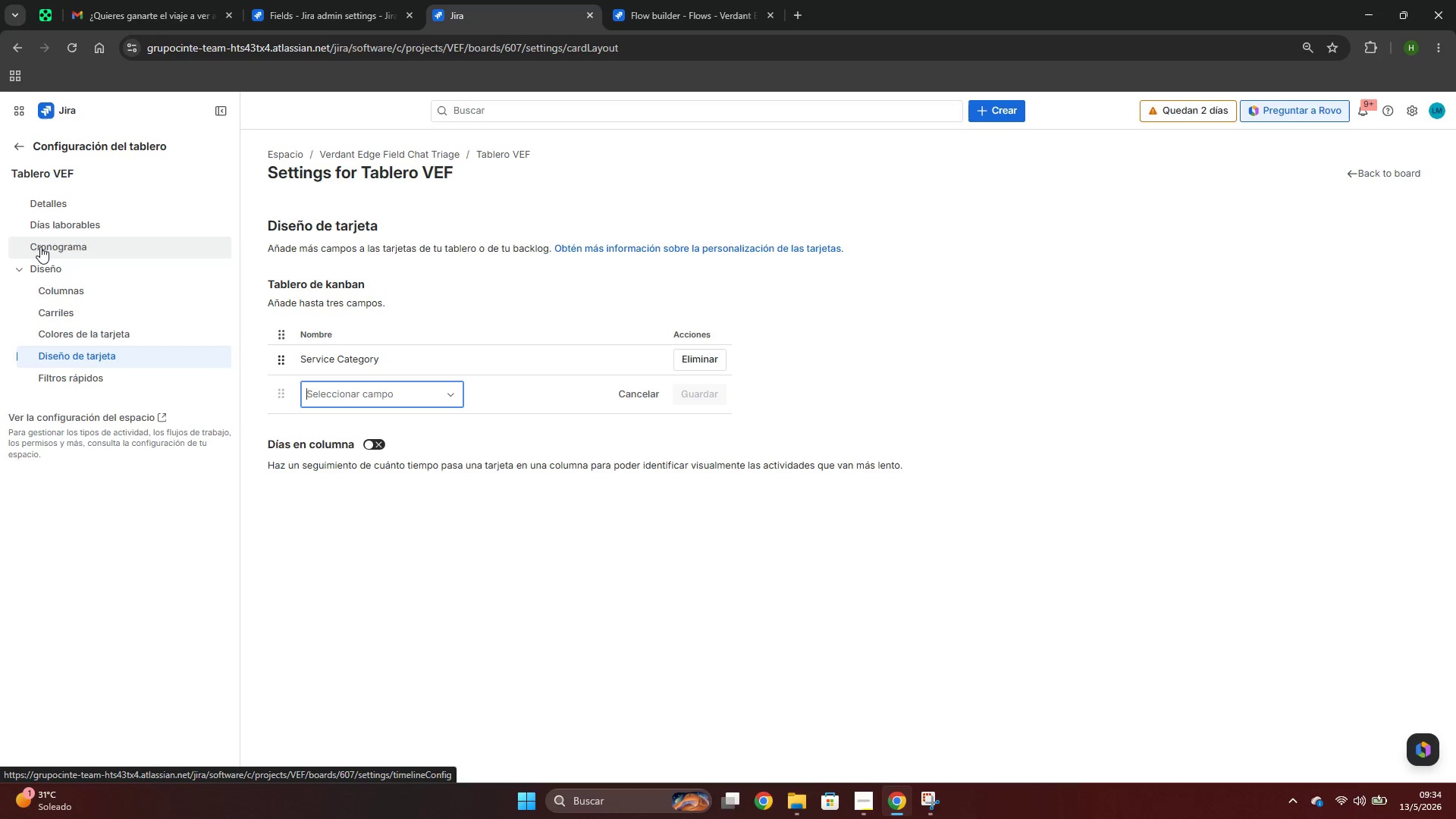 
left_click([359, 0])
 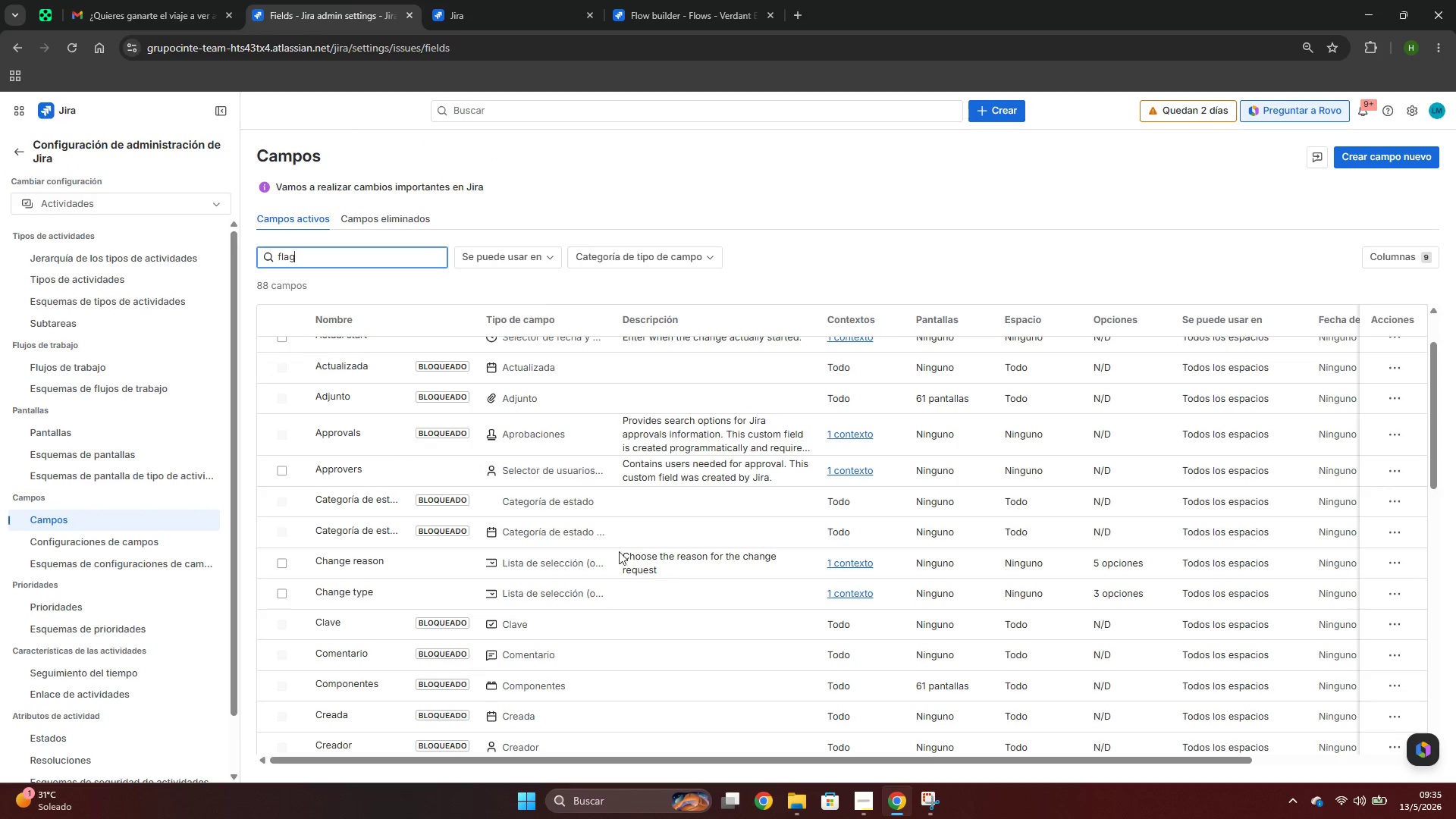 
scroll: coordinate [545, 628], scroll_direction: down, amount: 8.0
 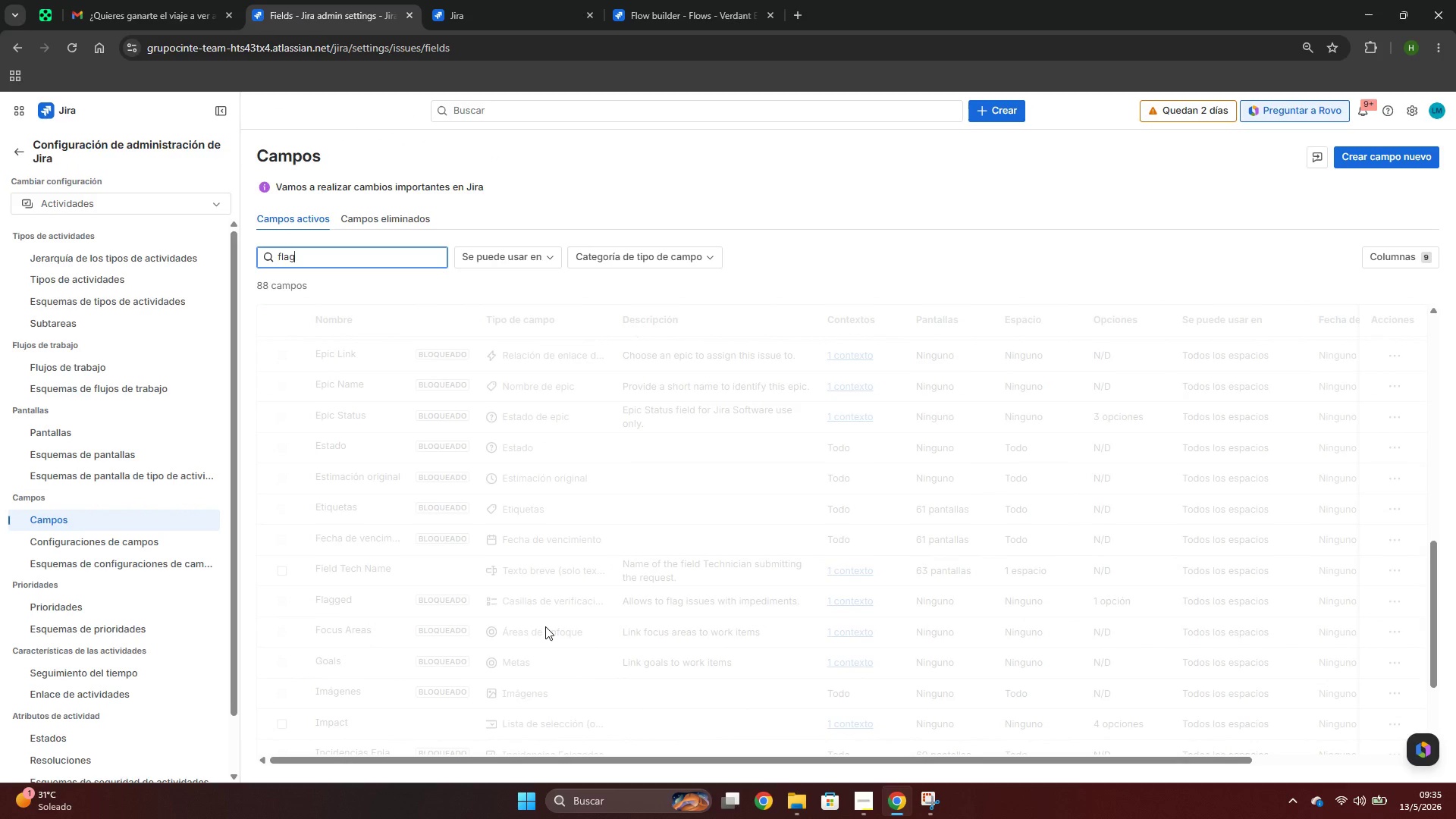 
mouse_move([343, 606])
 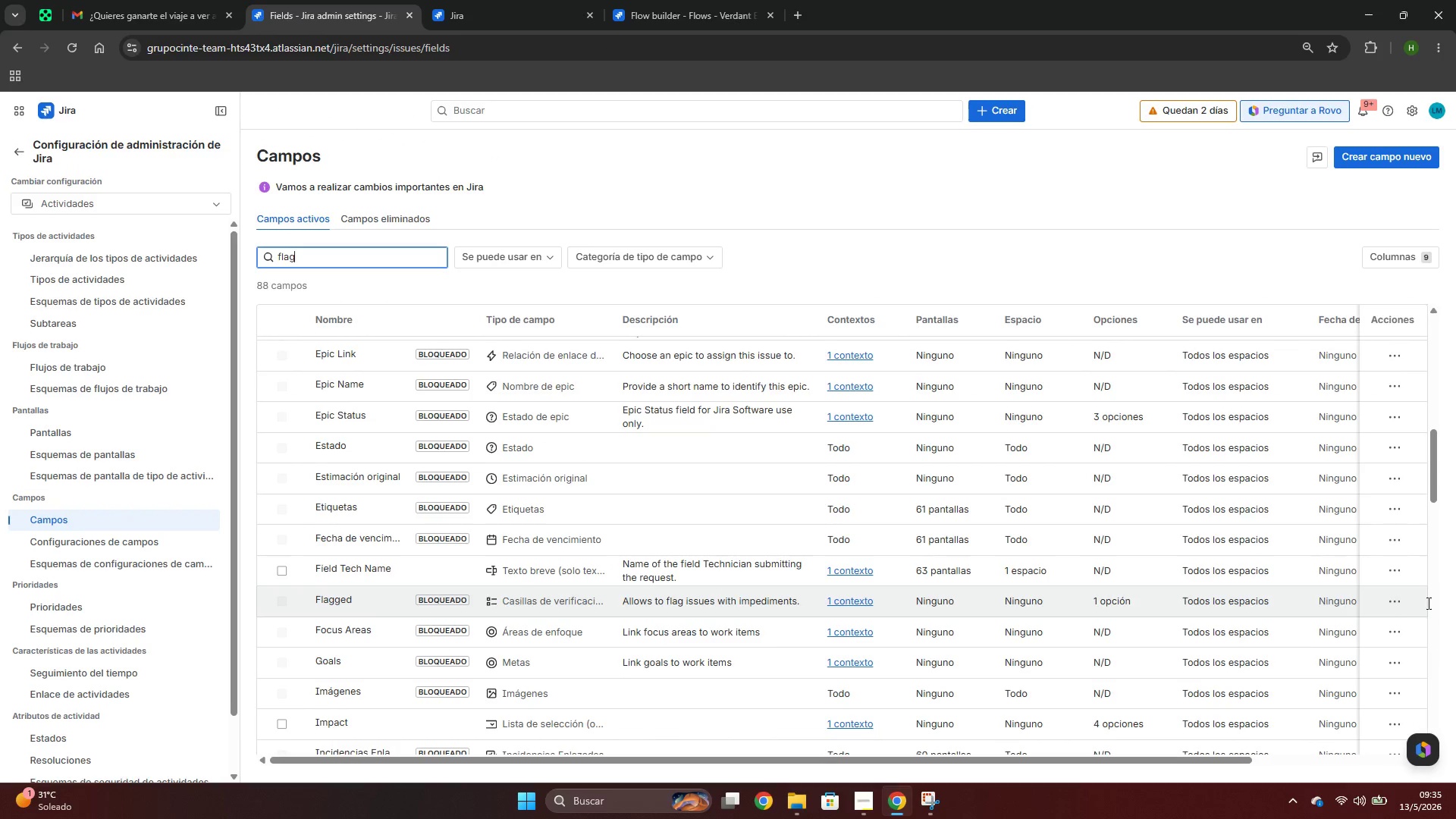 
left_click([1393, 599])
 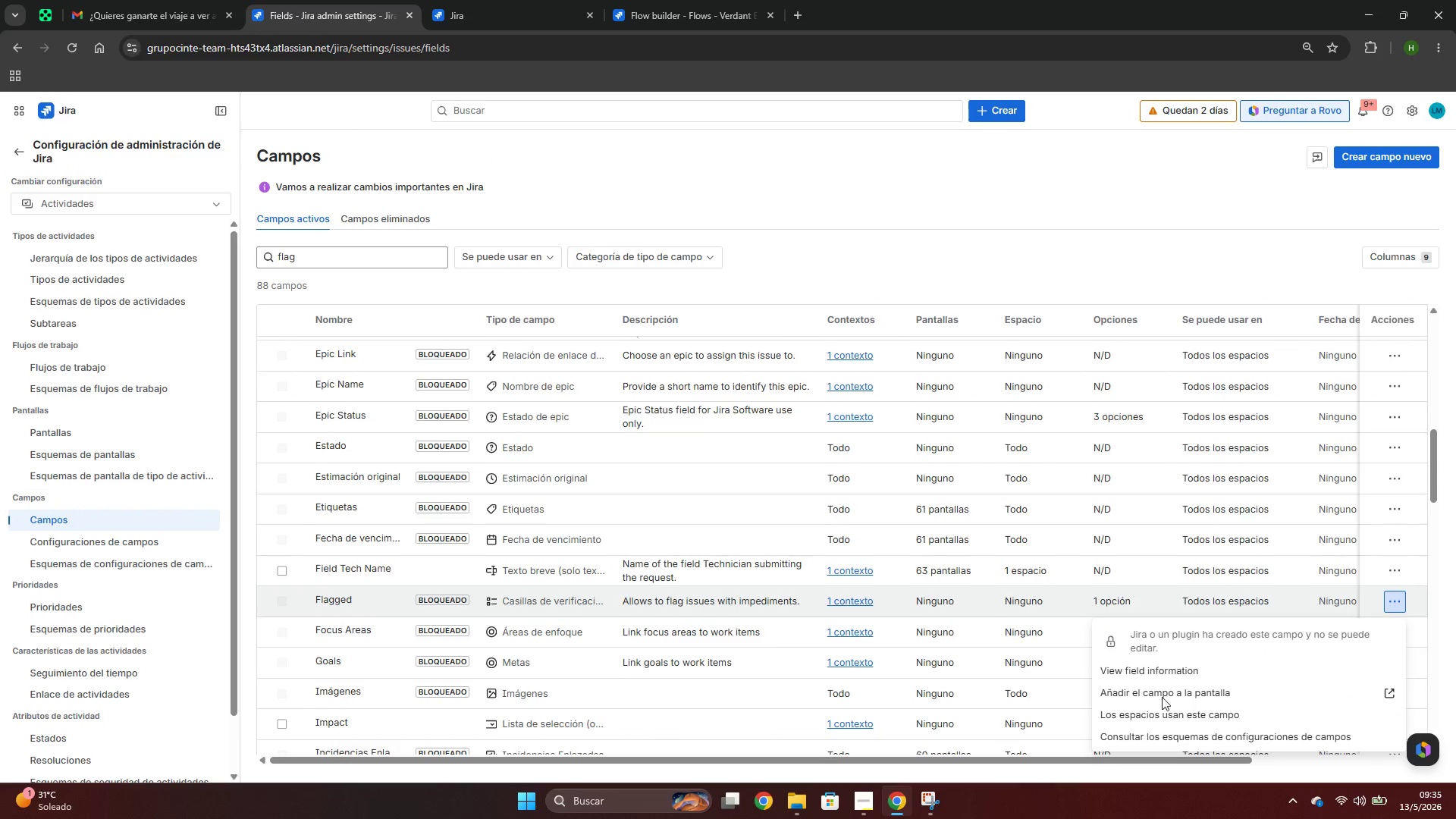 
left_click([1173, 693])
 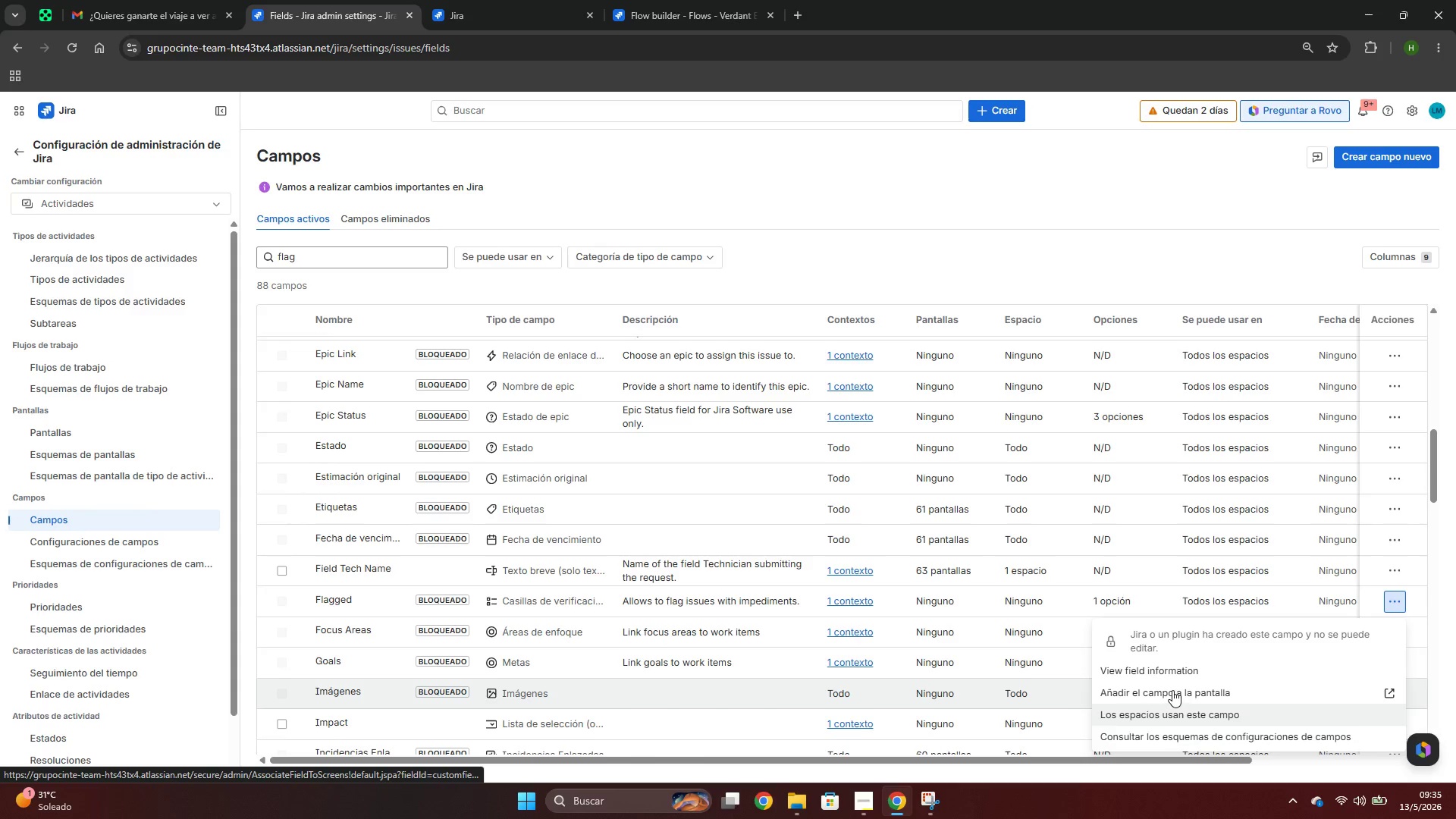 
left_click([1172, 690])
 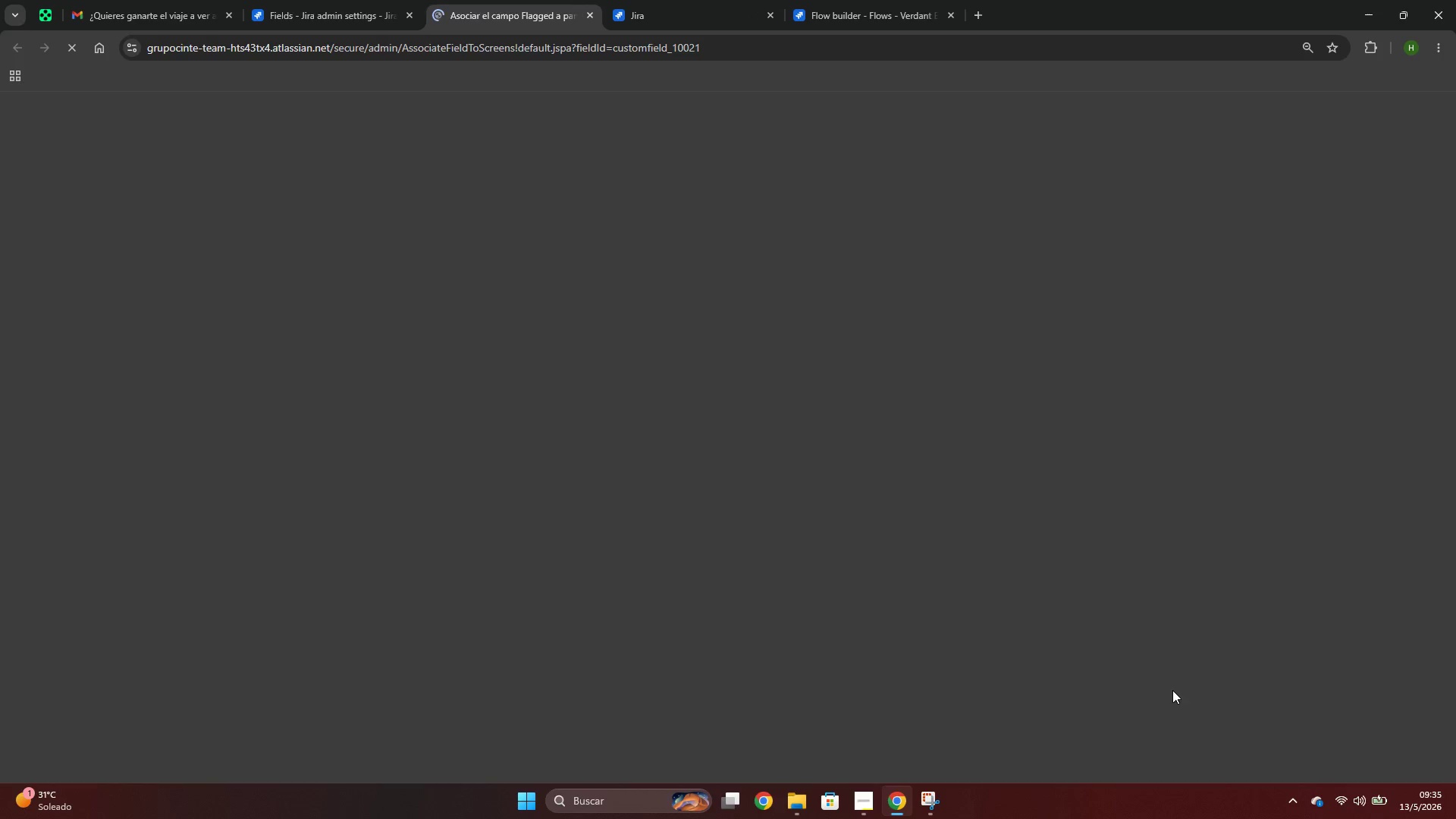 
mouse_move([394, 400])
 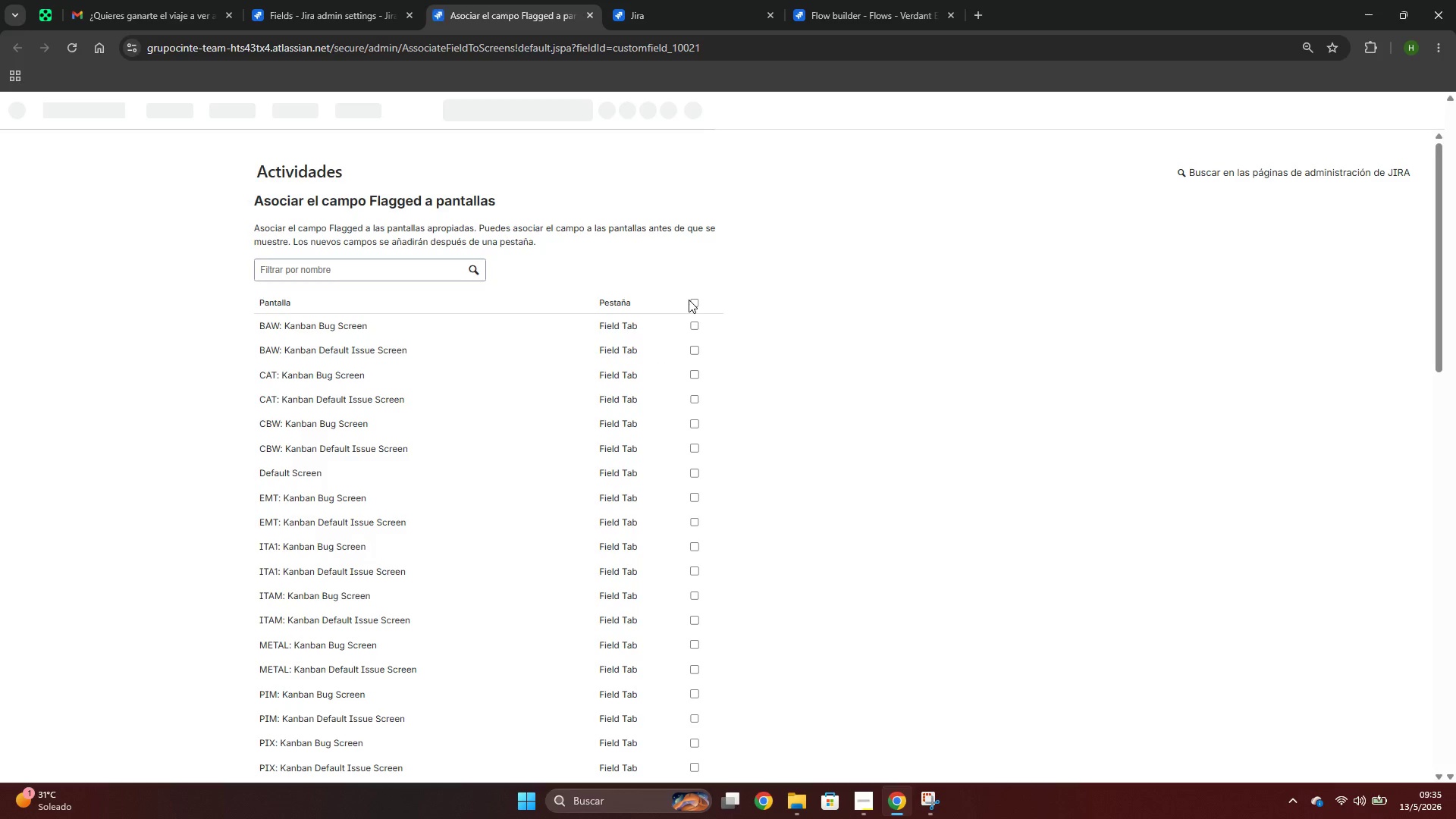 
left_click([691, 306])
 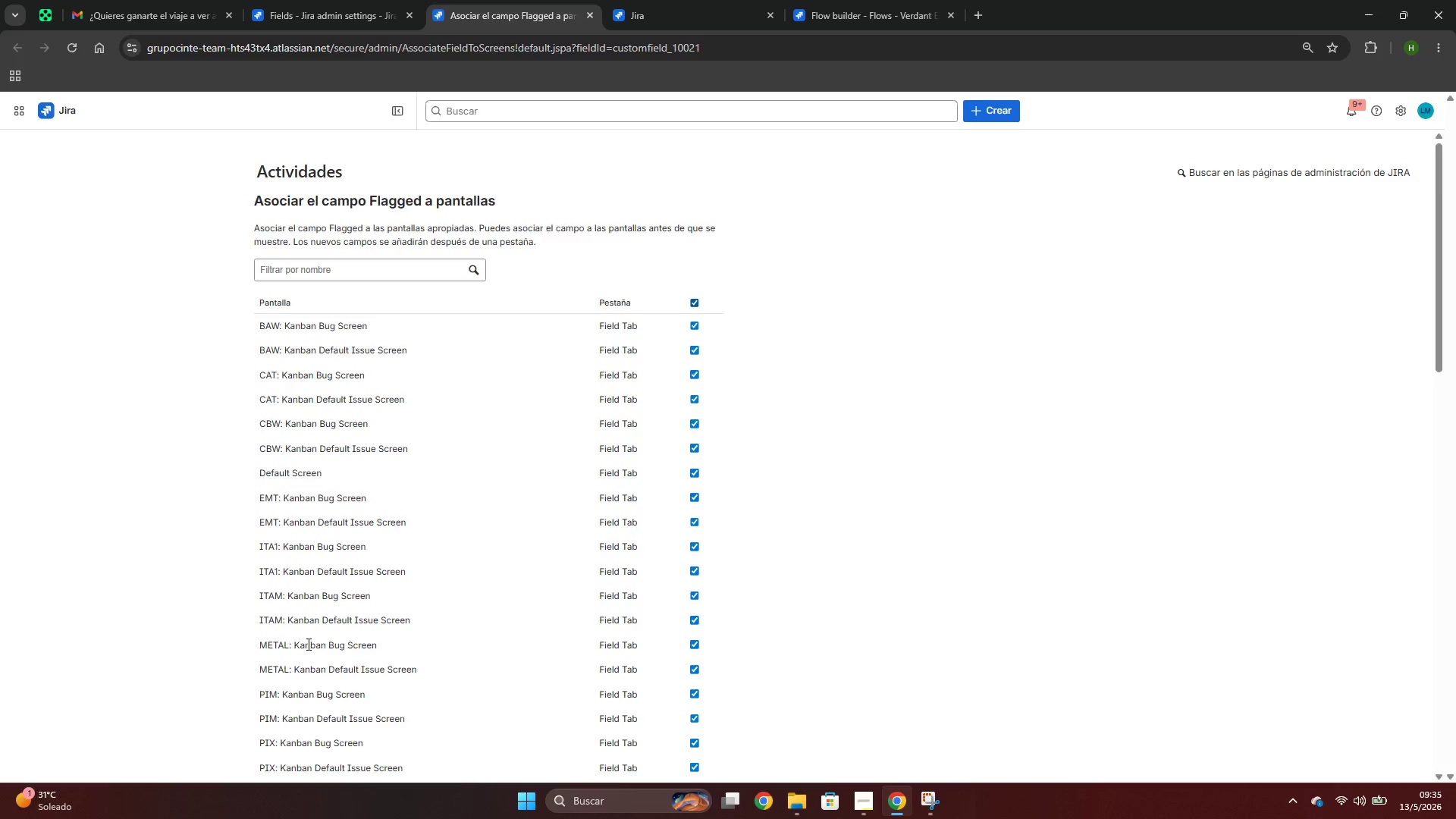 
left_click([318, 755])
 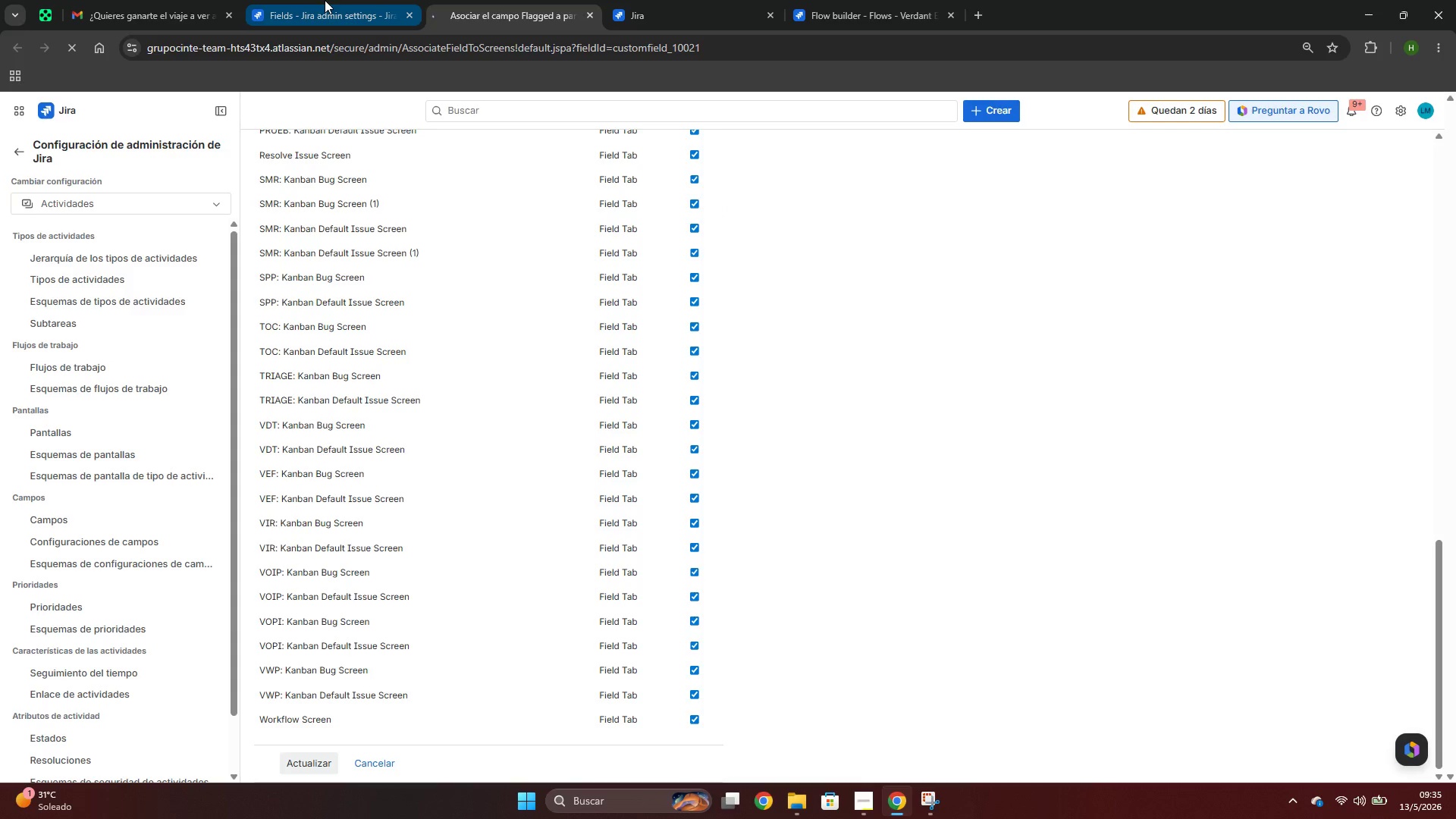 
scroll: coordinate [320, 755], scroll_direction: down, amount: 21.0
 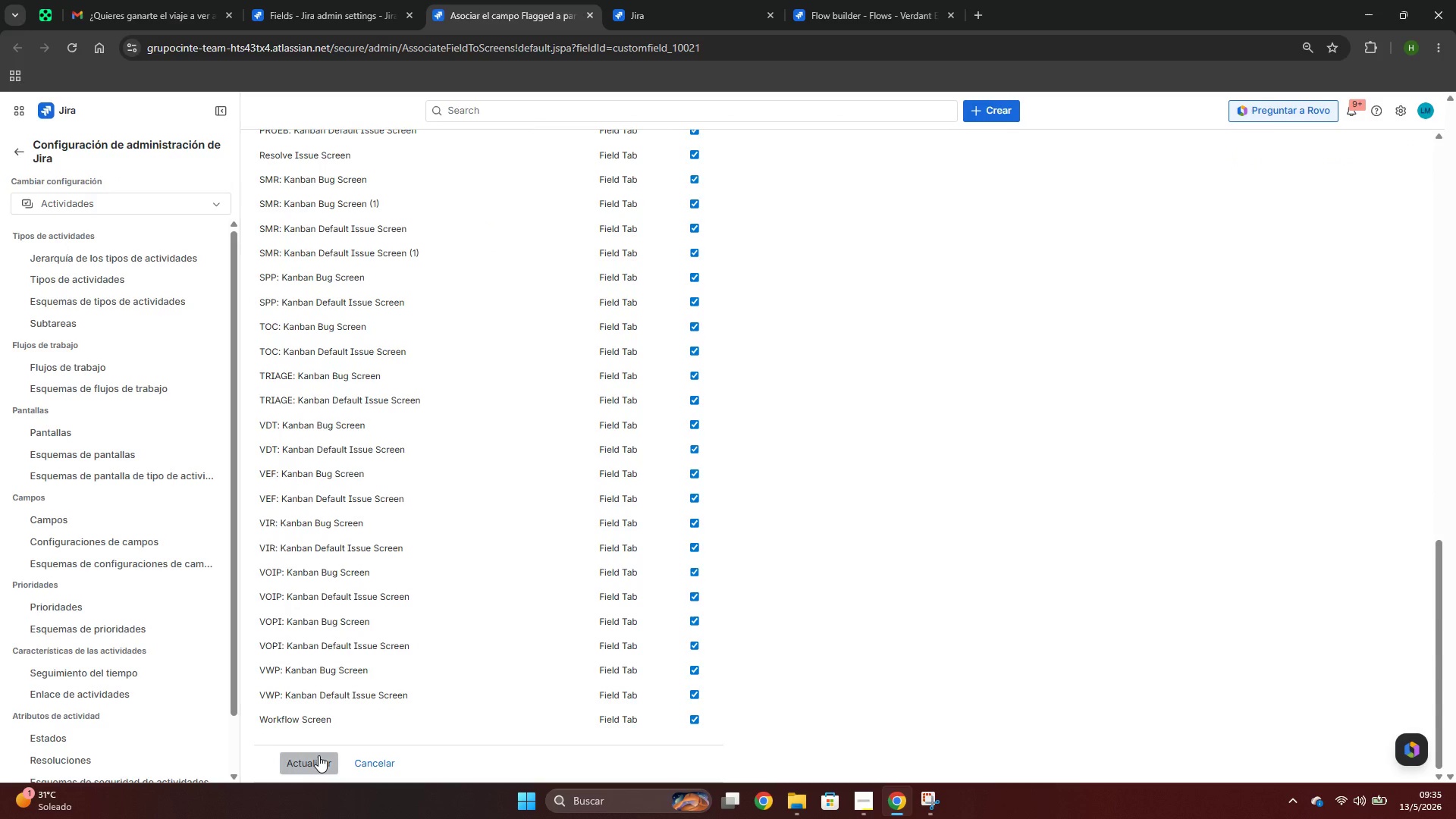 
wait(5.32)
 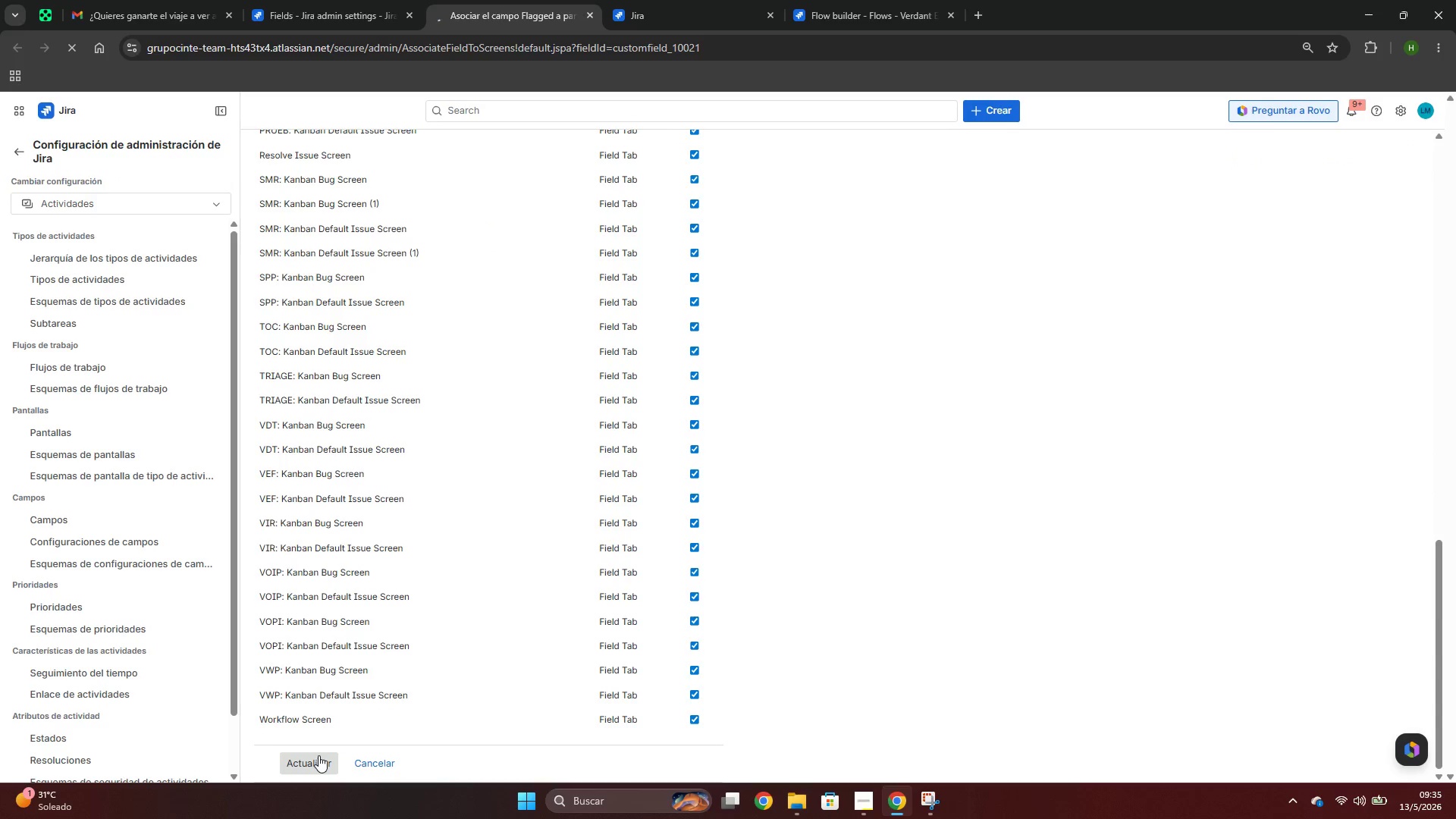 
left_click([886, 21])
 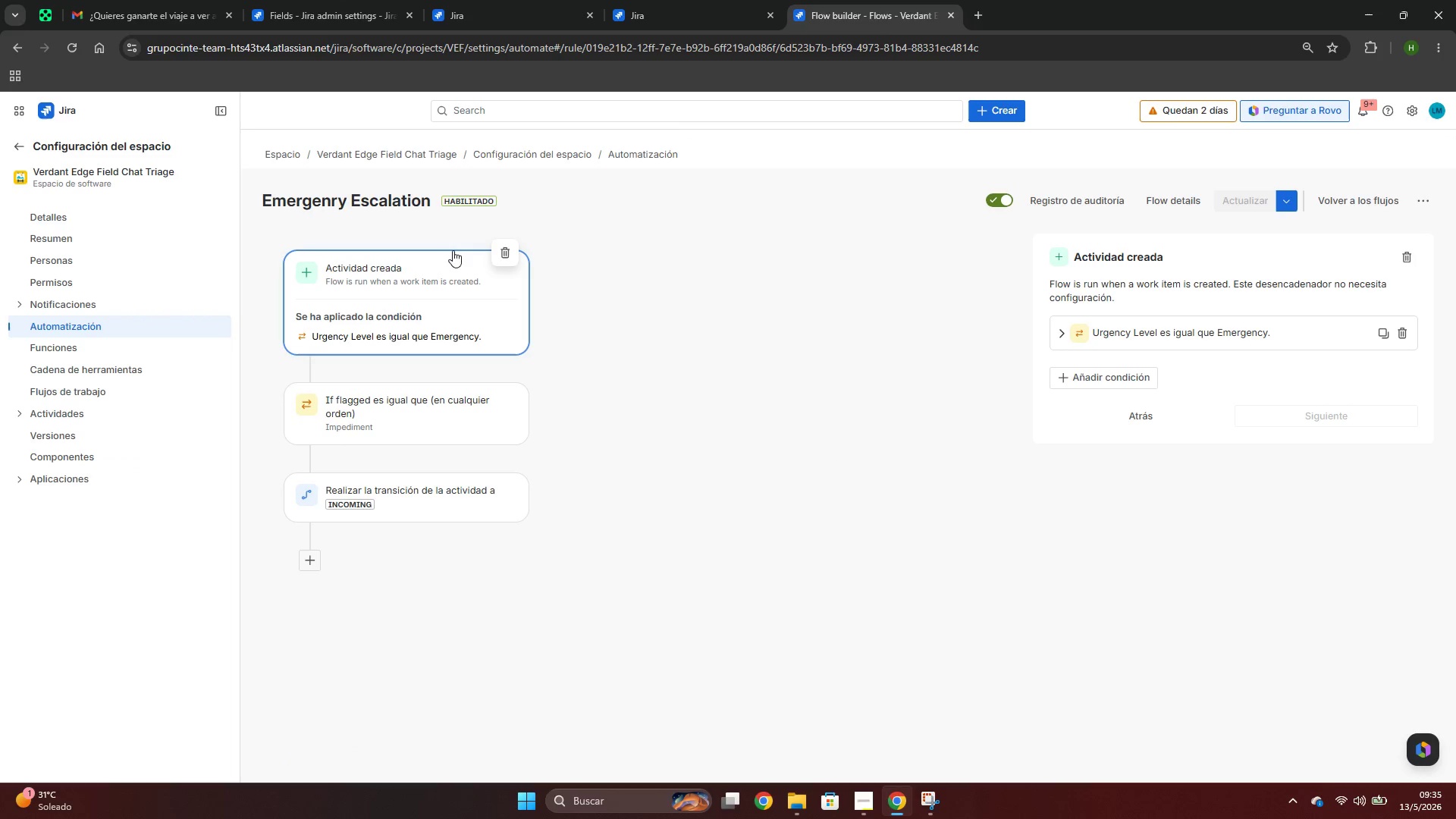 
left_click([494, 0])
 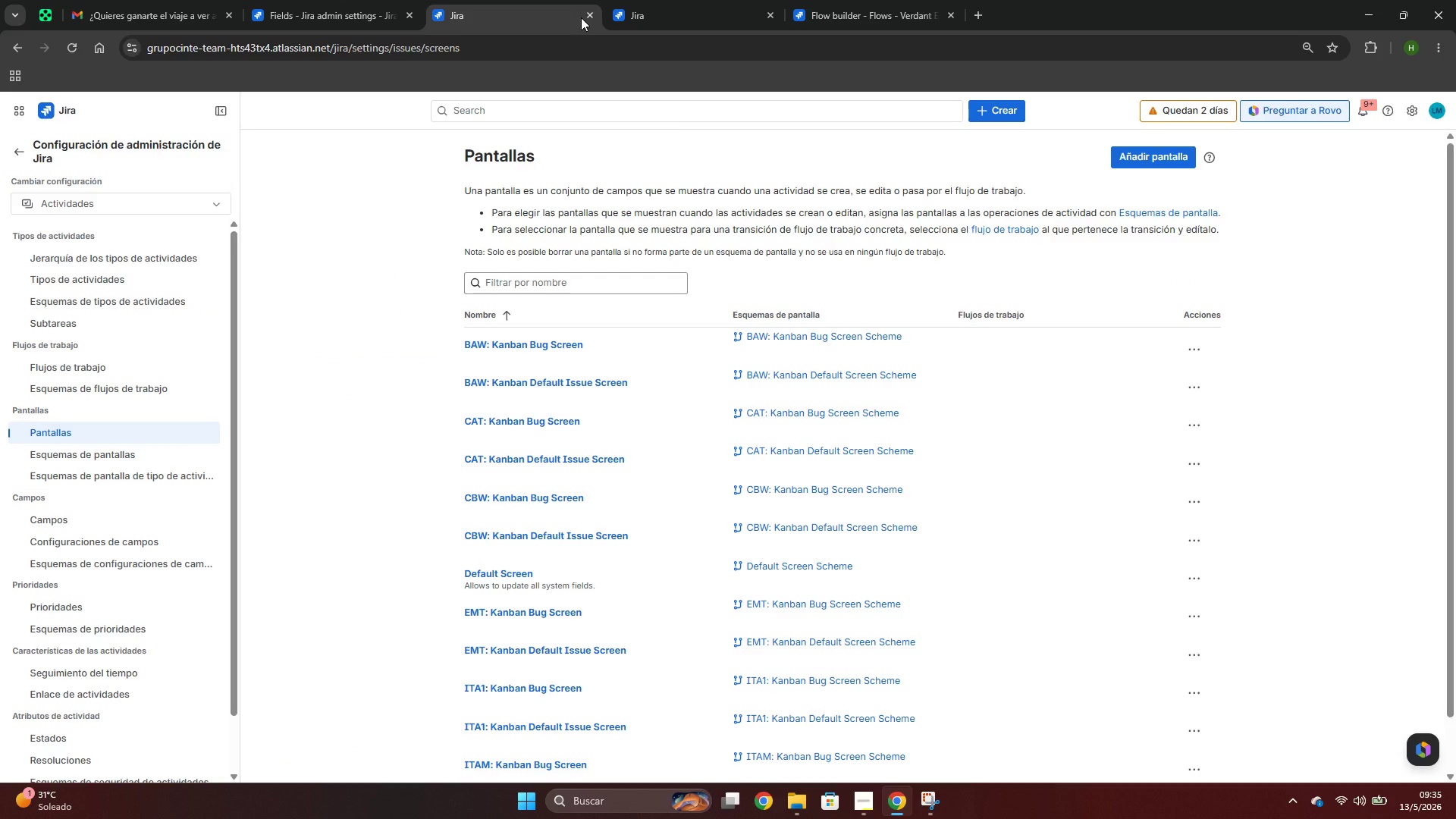 
left_click([643, 0])
 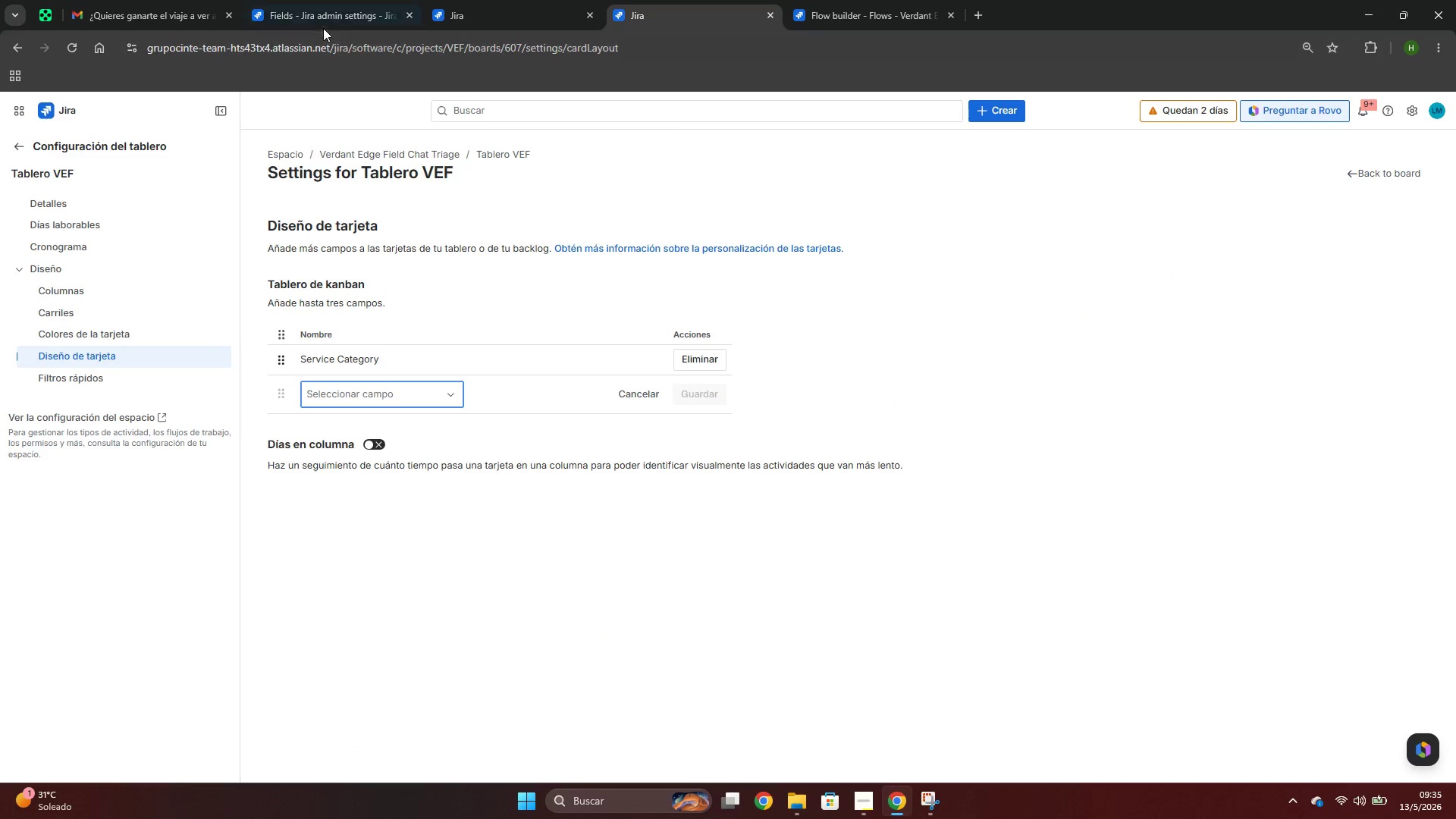 
left_click([319, 12])
 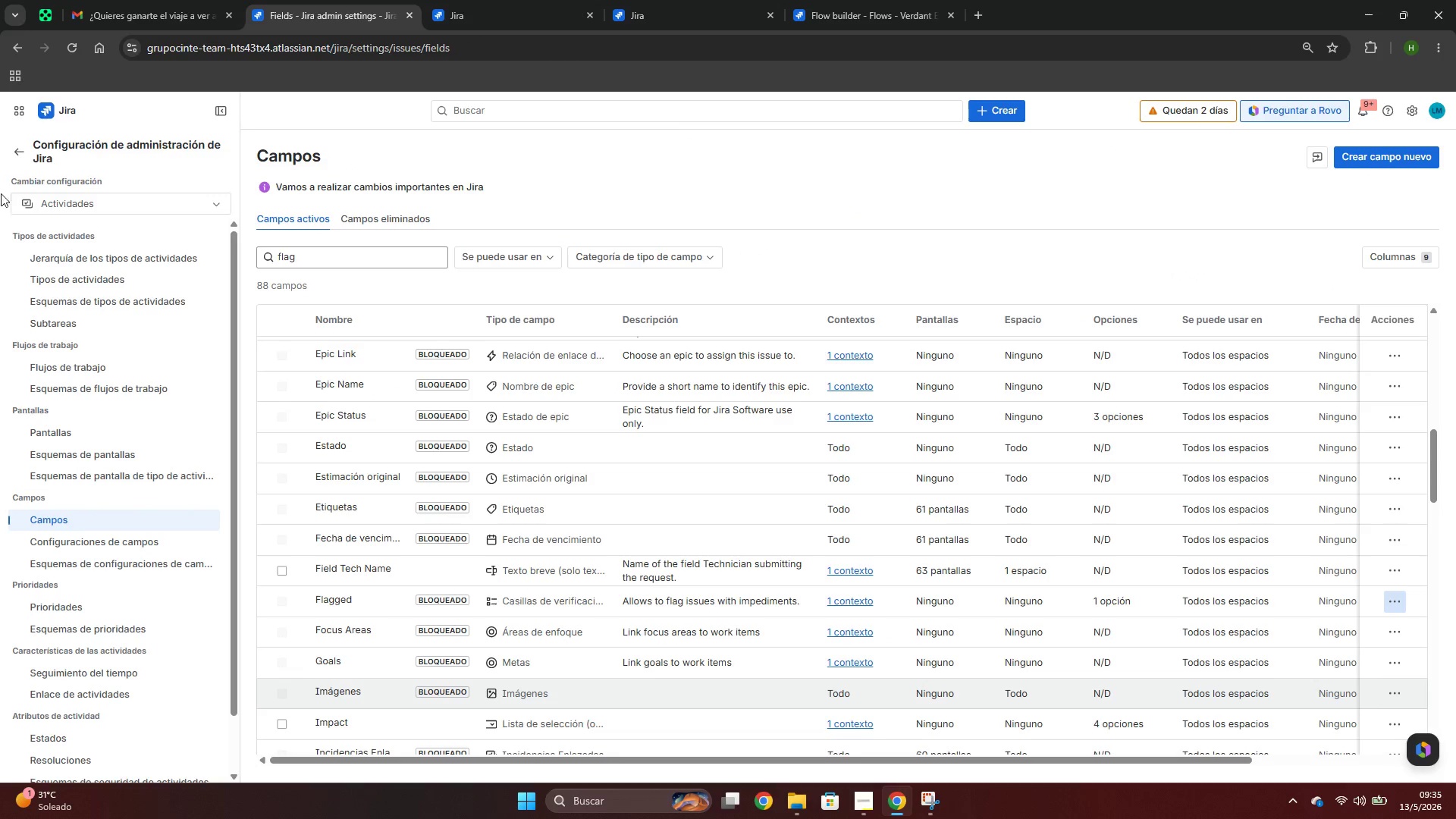 
left_click([12, 152])
 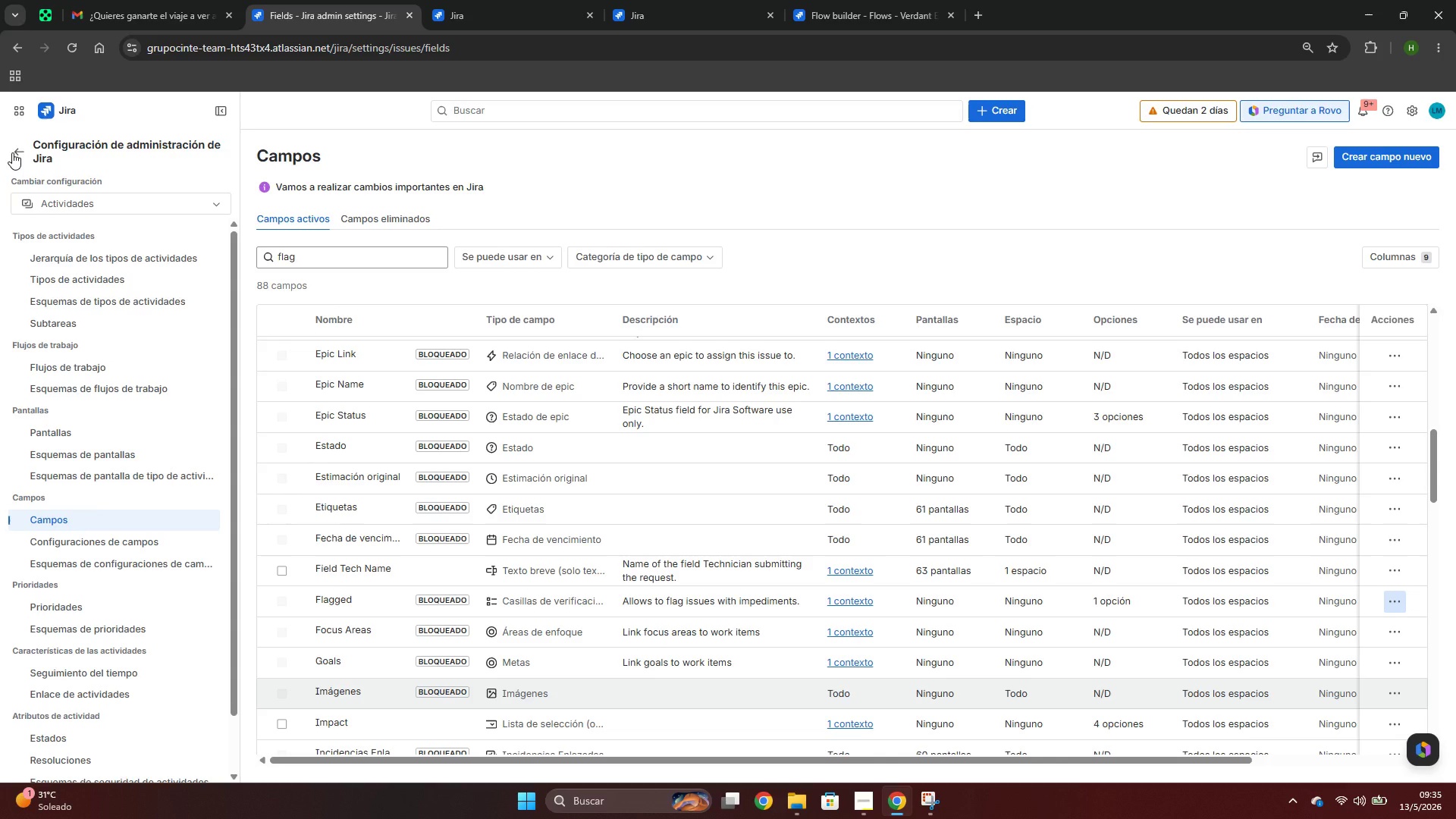 
left_click([12, 152])
 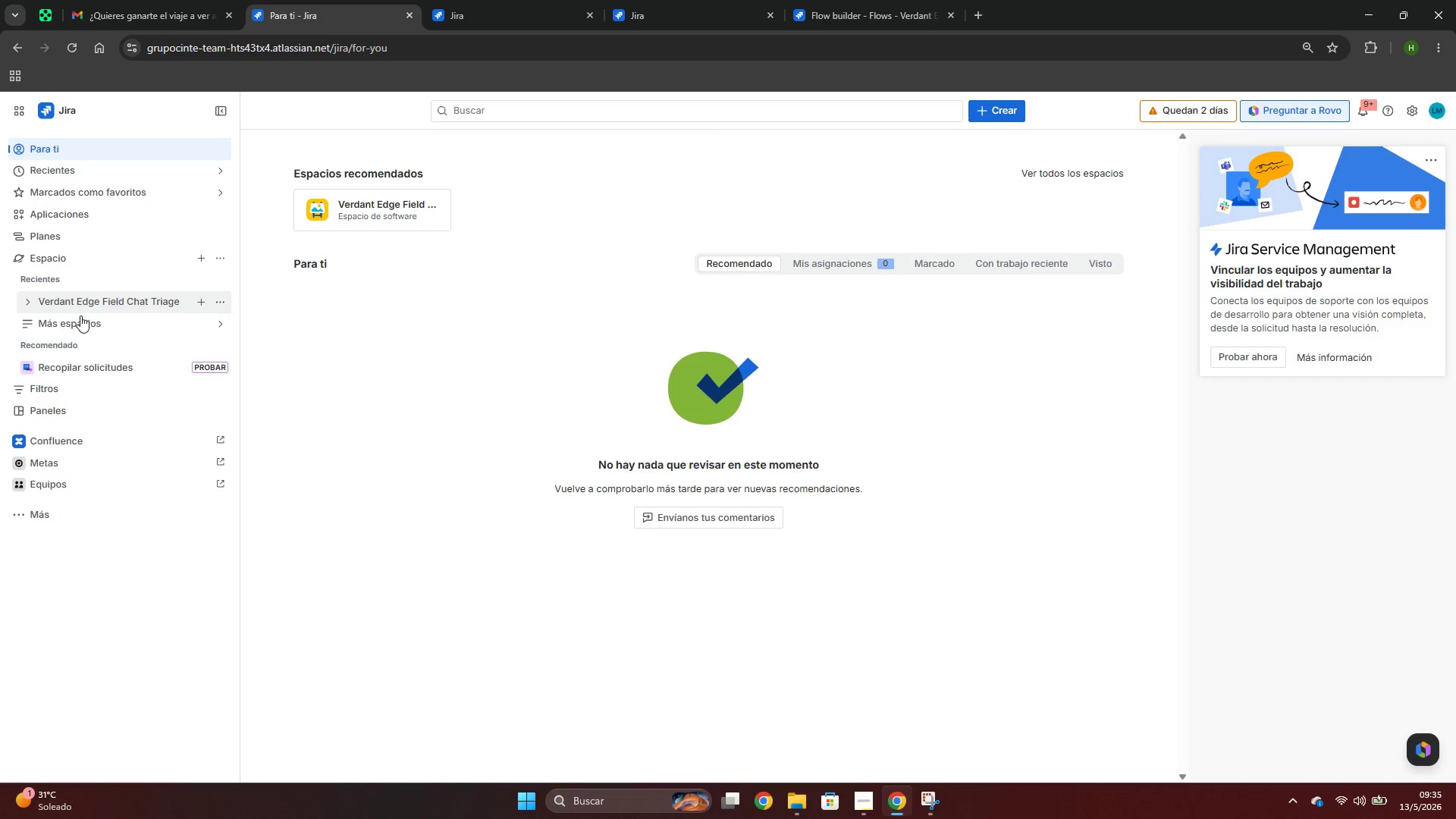 
wait(7.47)
 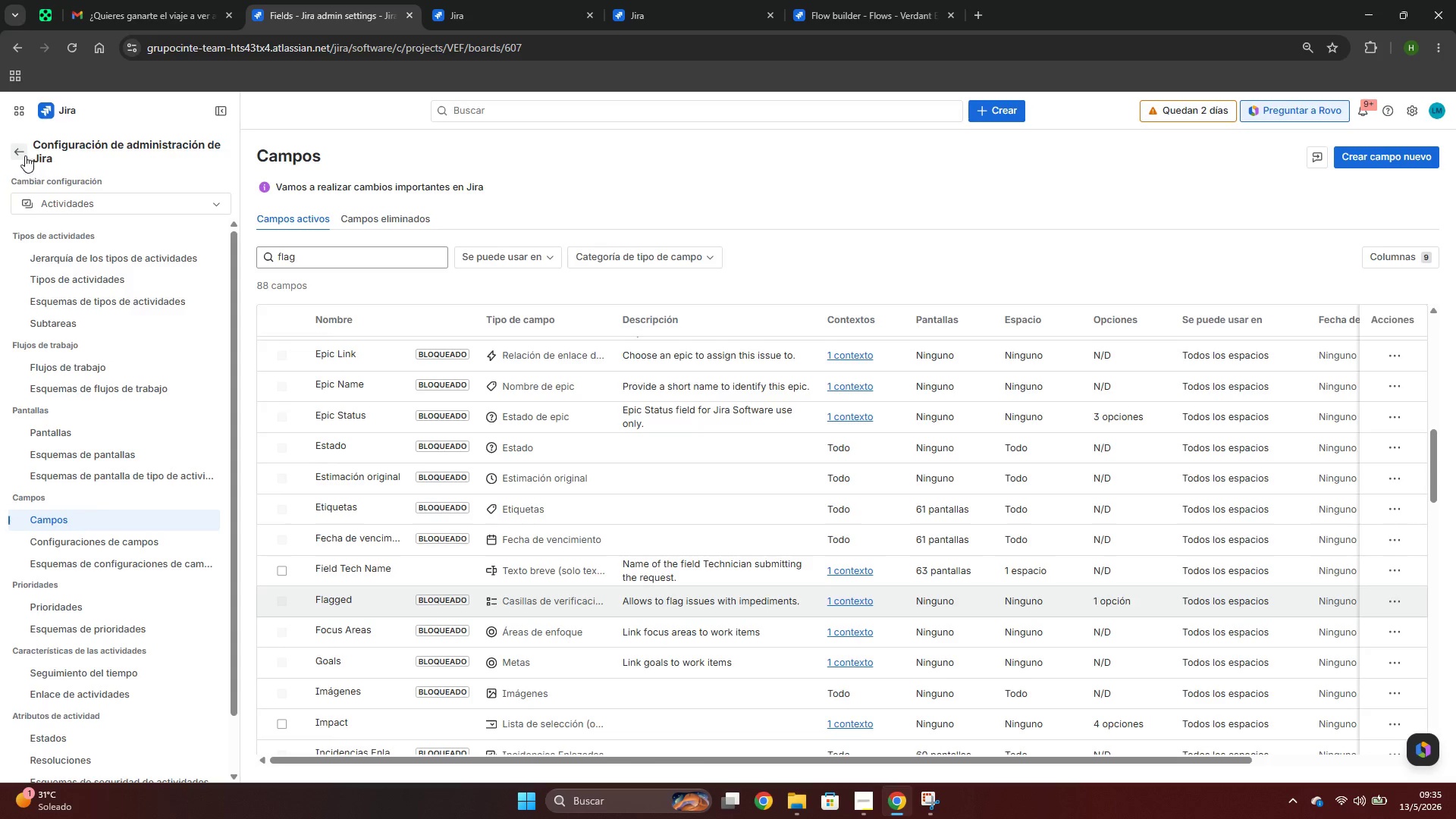 
left_click([212, 322])
 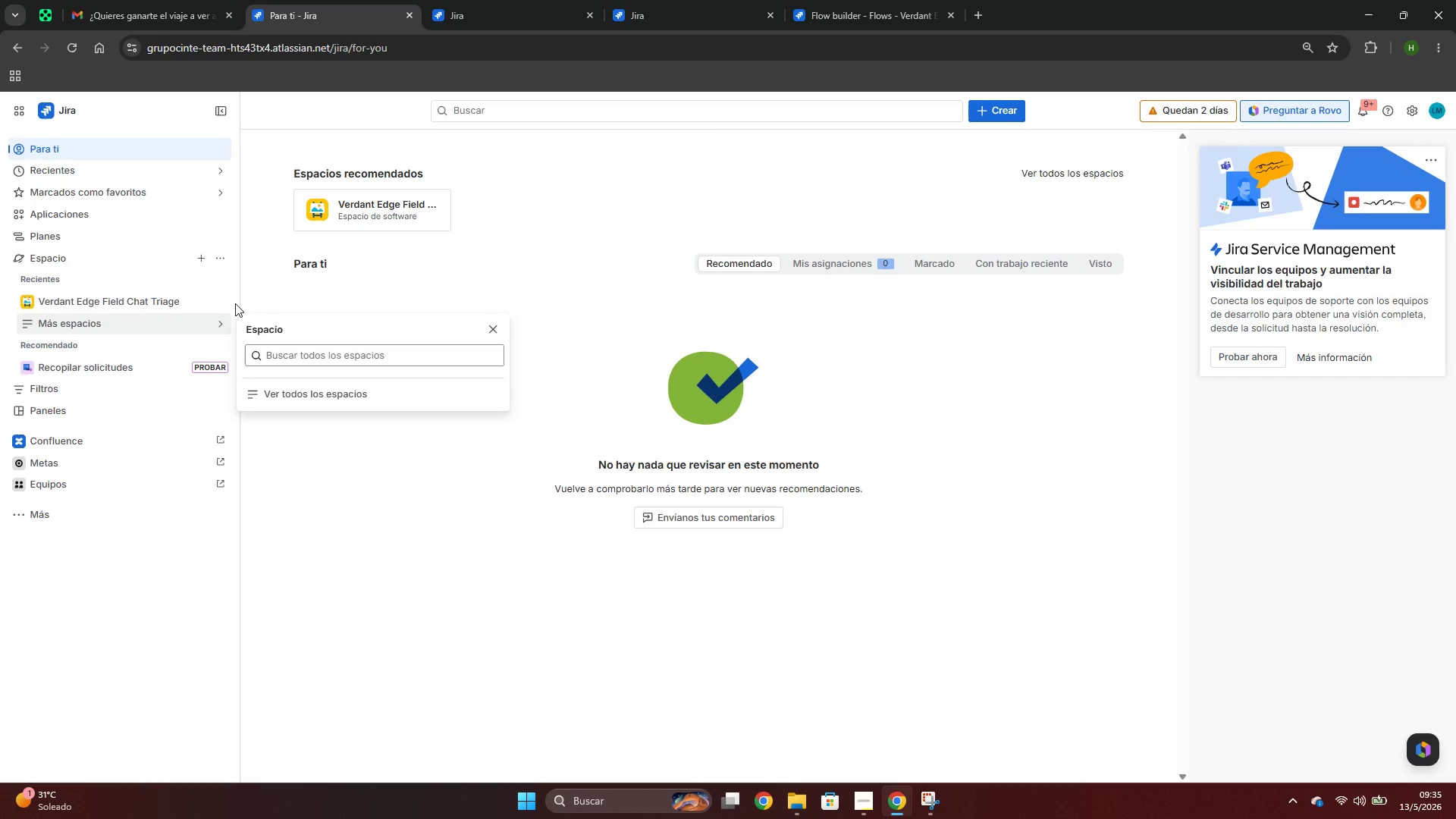 
left_click([182, 304])
 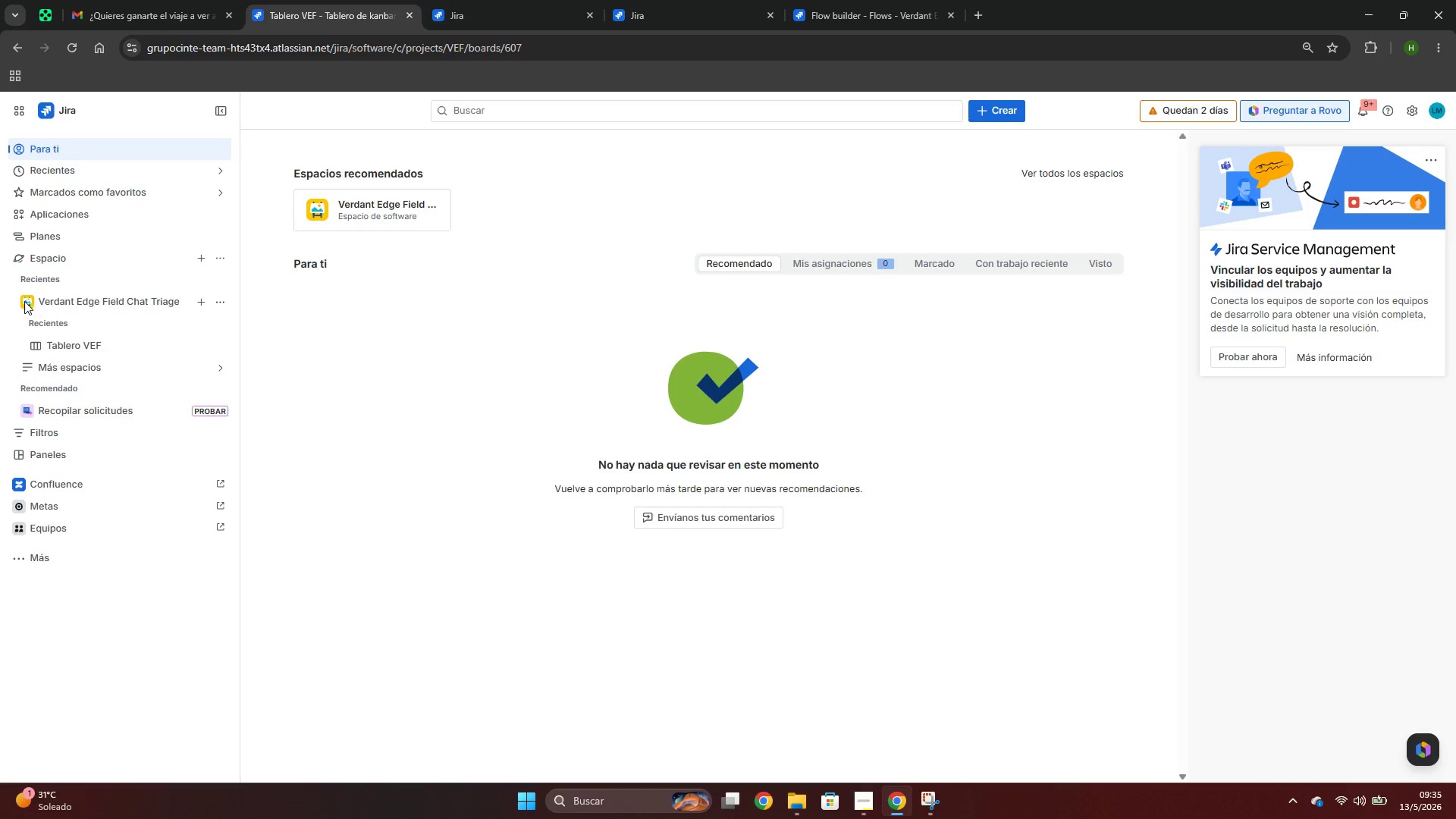 
left_click([15, 297])
 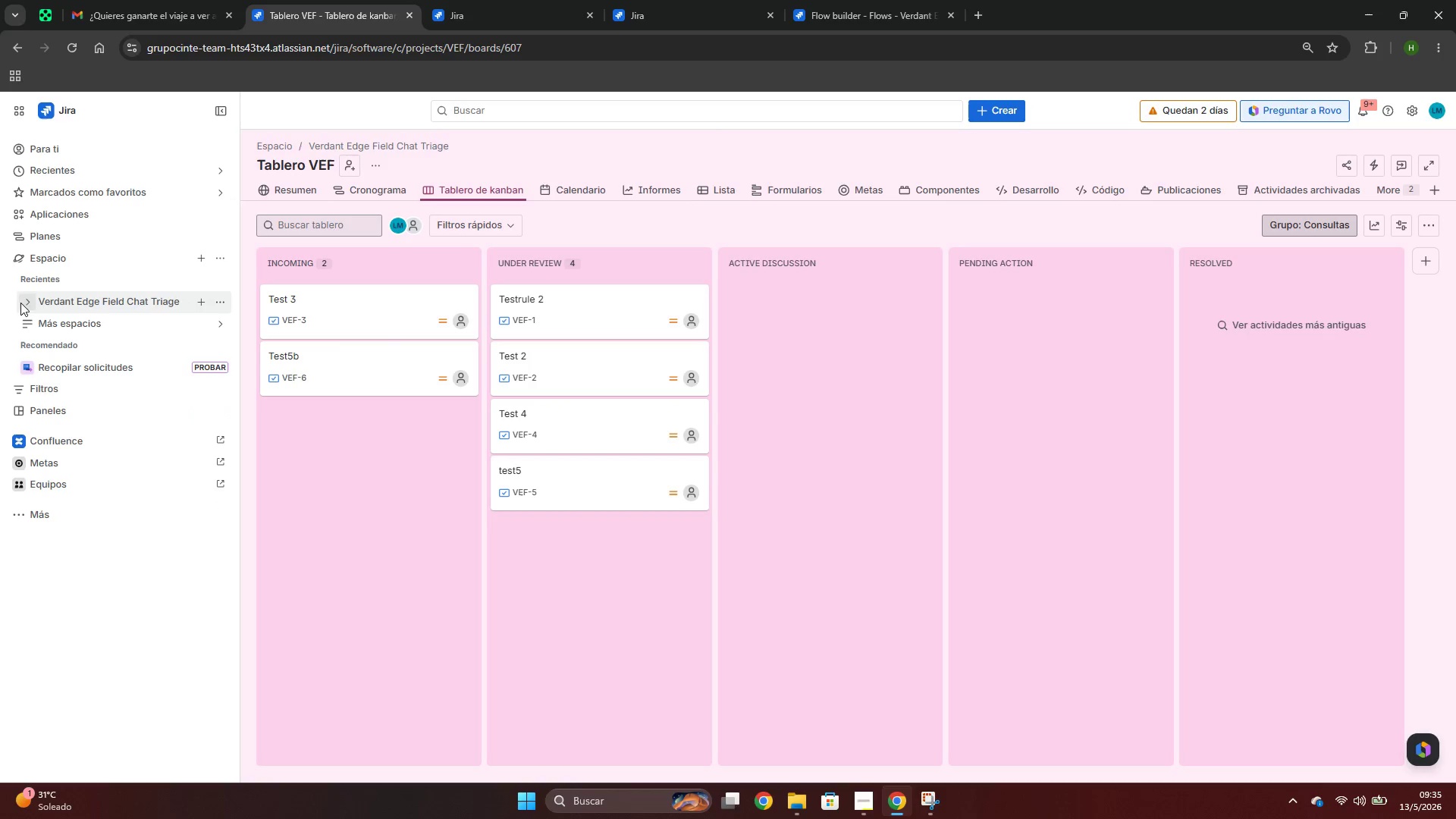 
left_click([25, 302])
 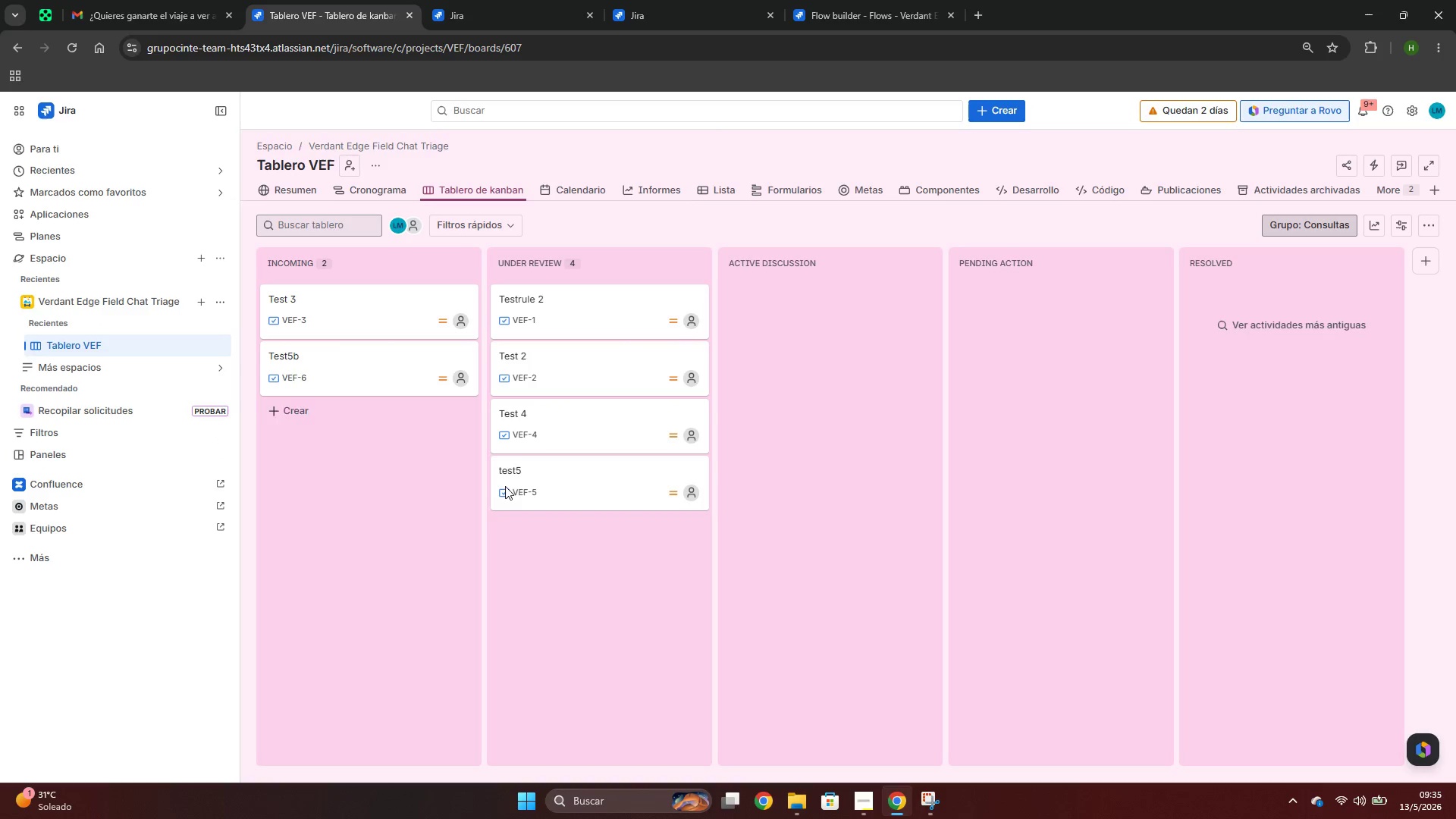 
left_click([554, 474])
 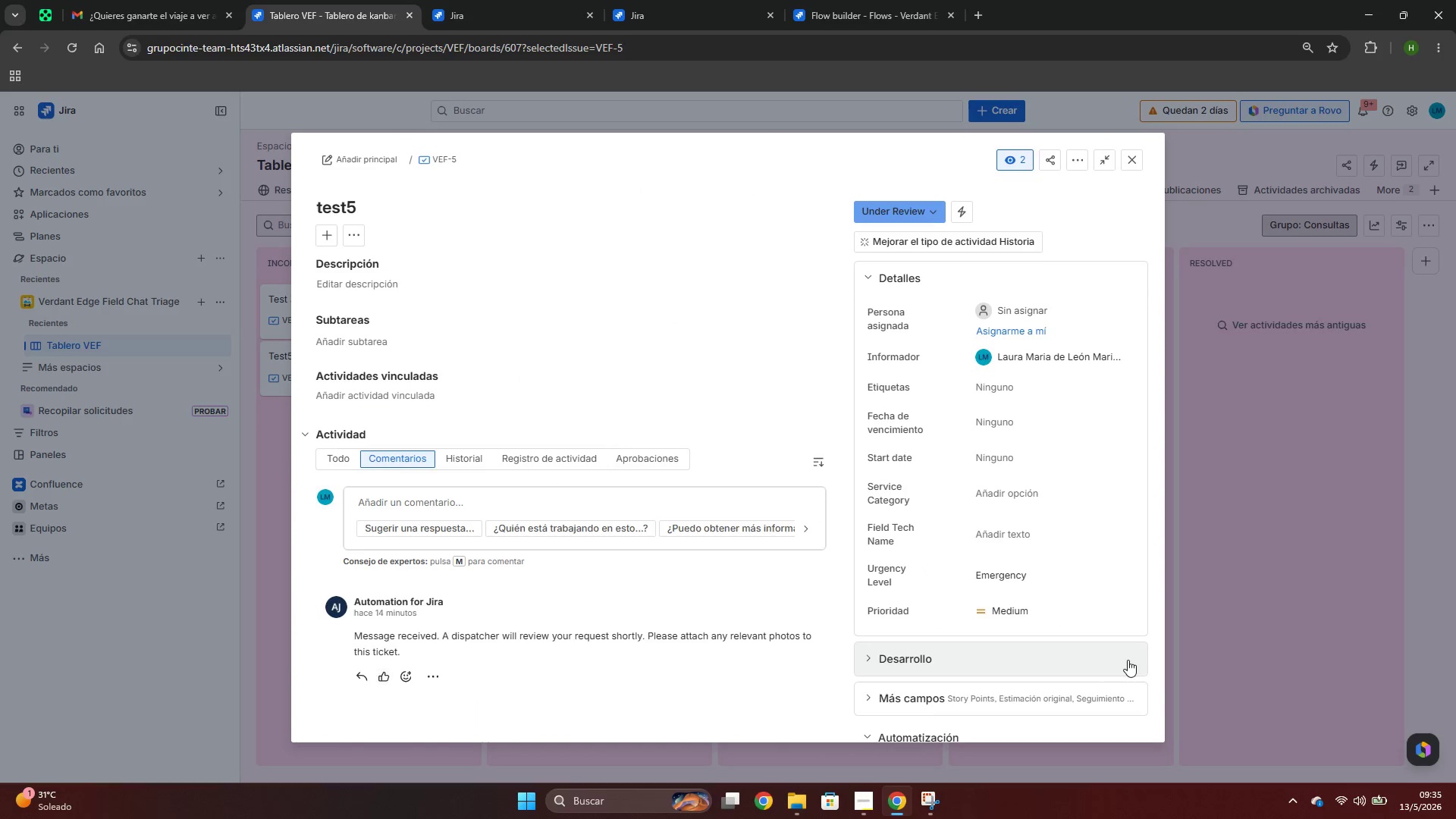 
left_click([1034, 576])
 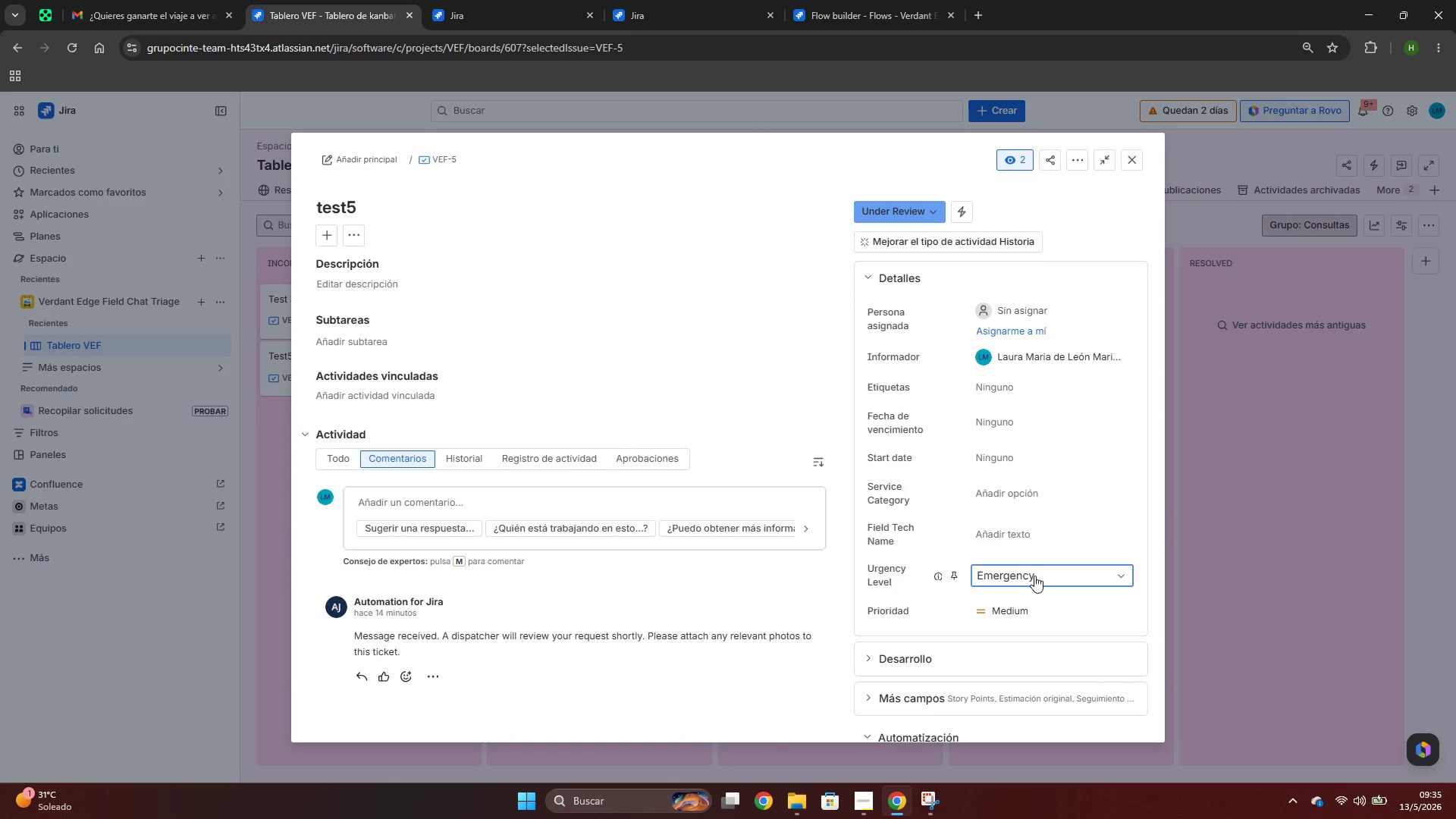 
left_click([1034, 576])
 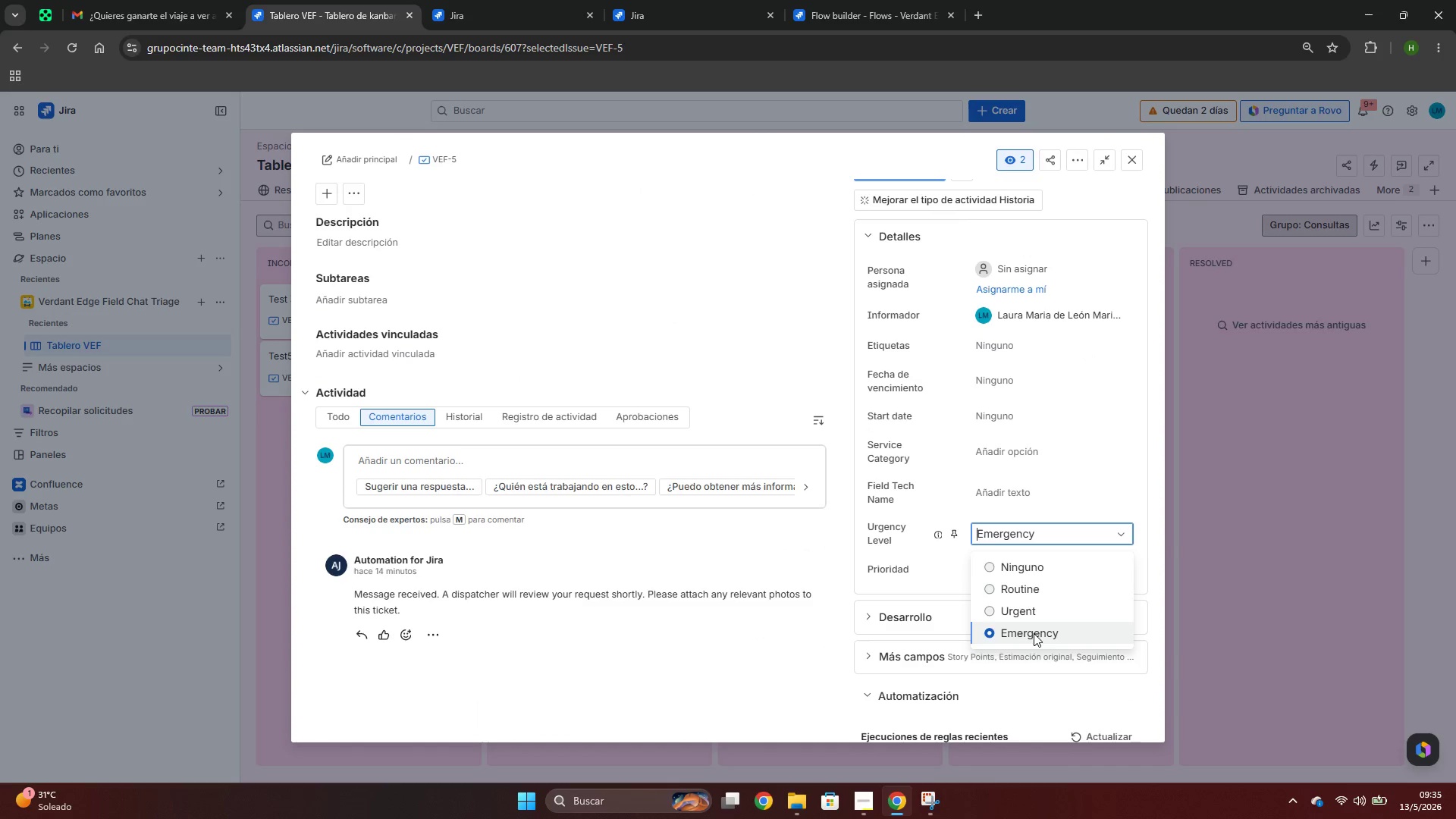 
left_click([1017, 609])
 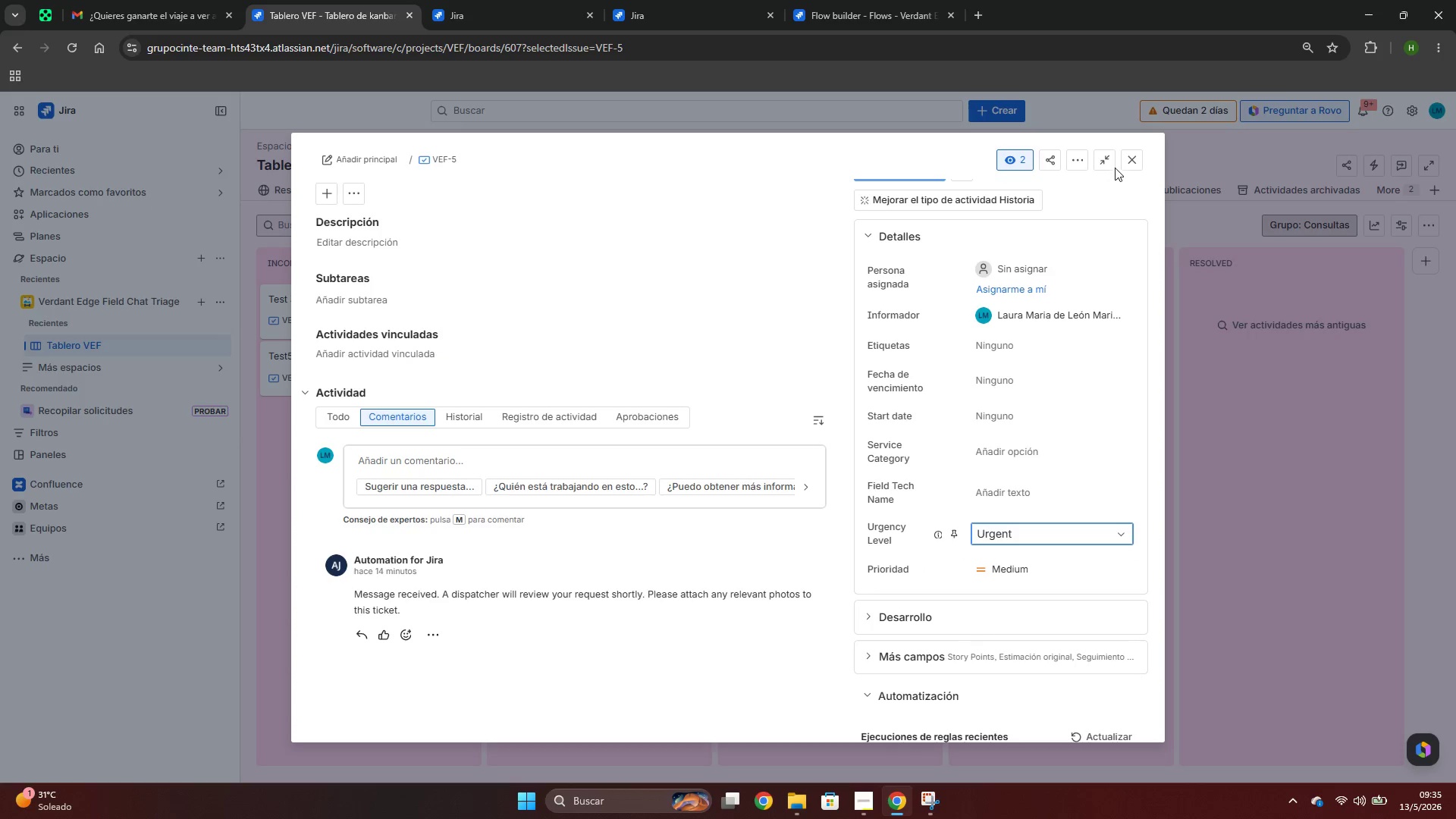 
double_click([1130, 166])
 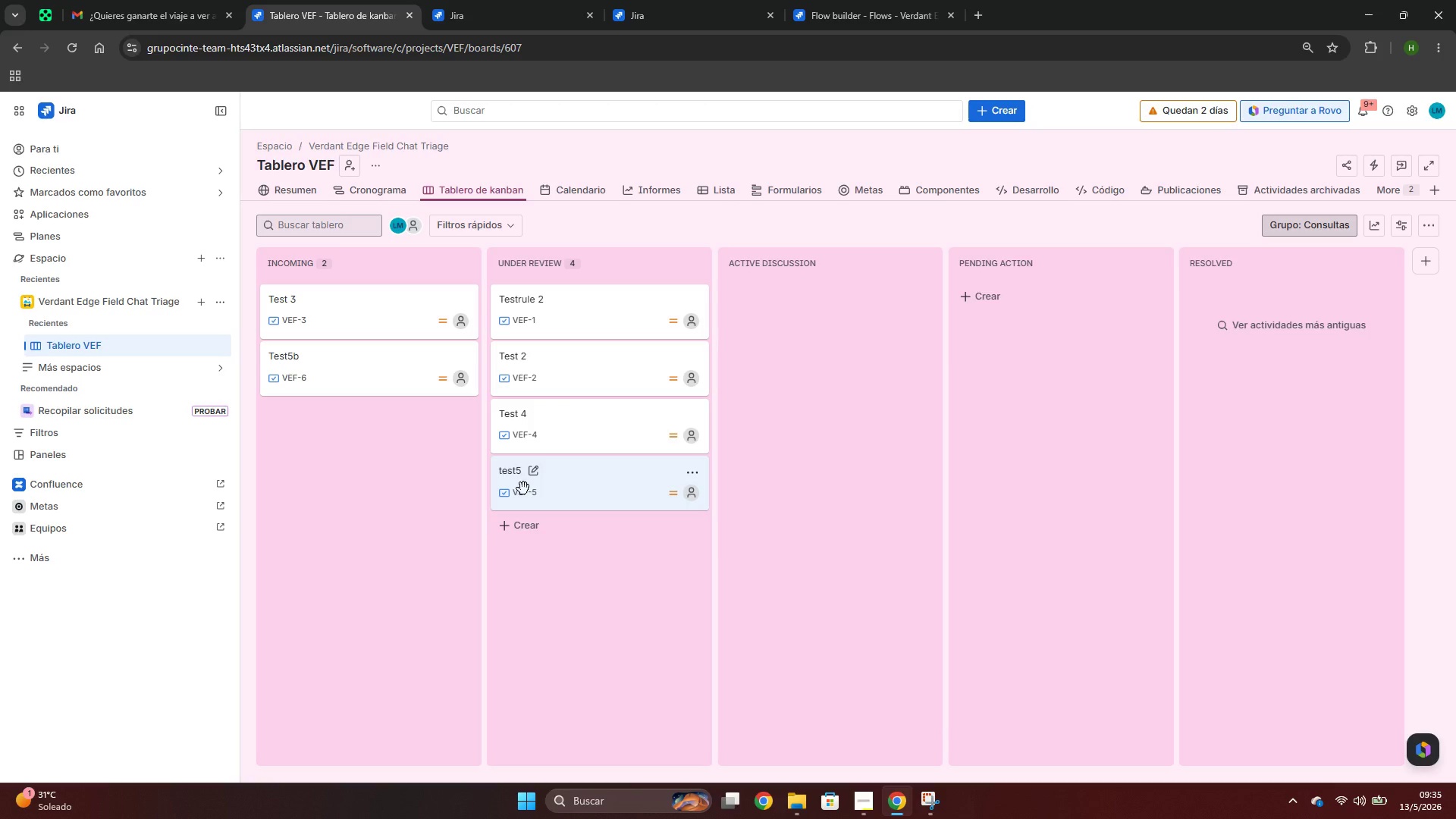 
left_click([609, 459])
 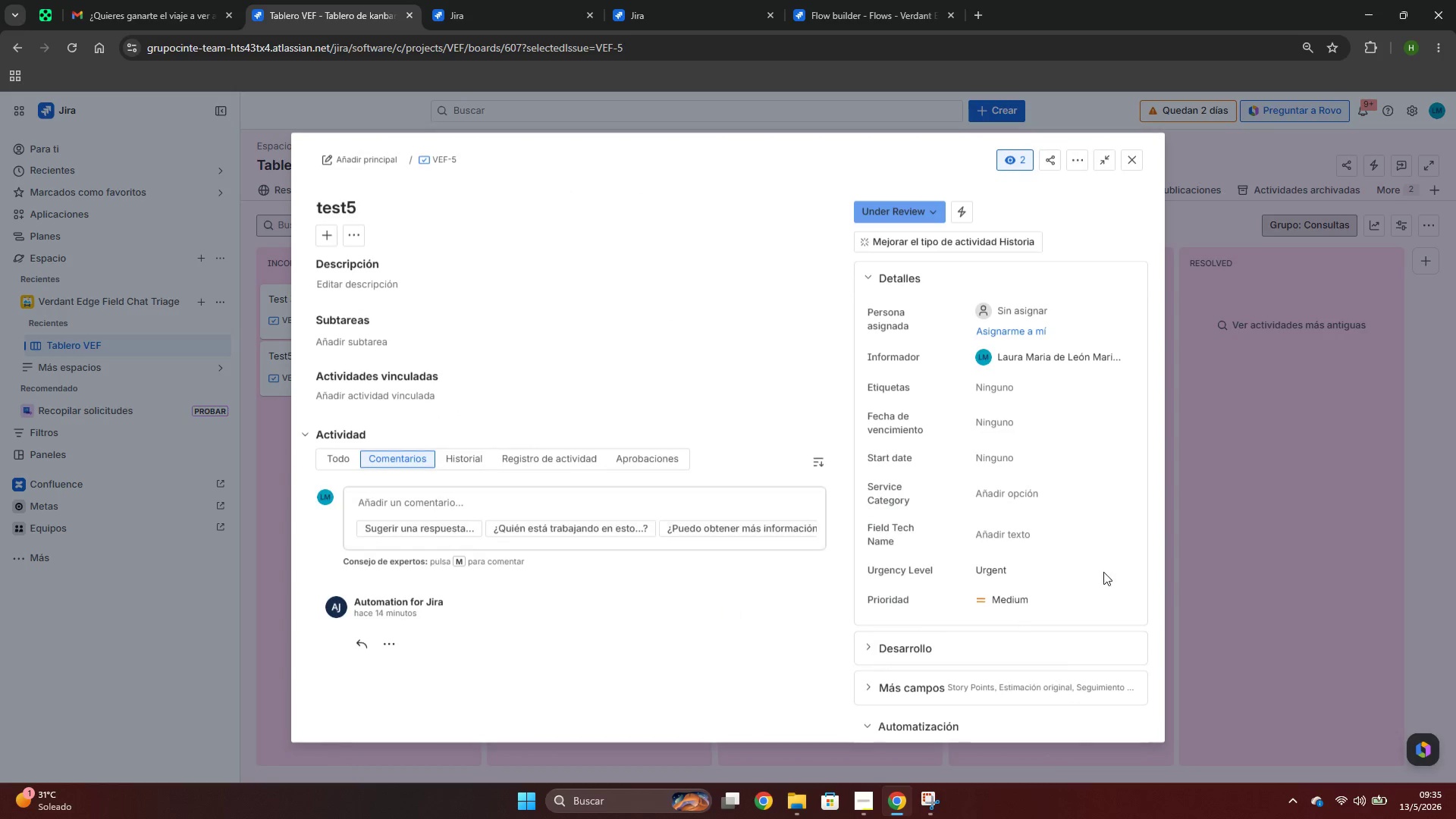 
left_click([1006, 570])
 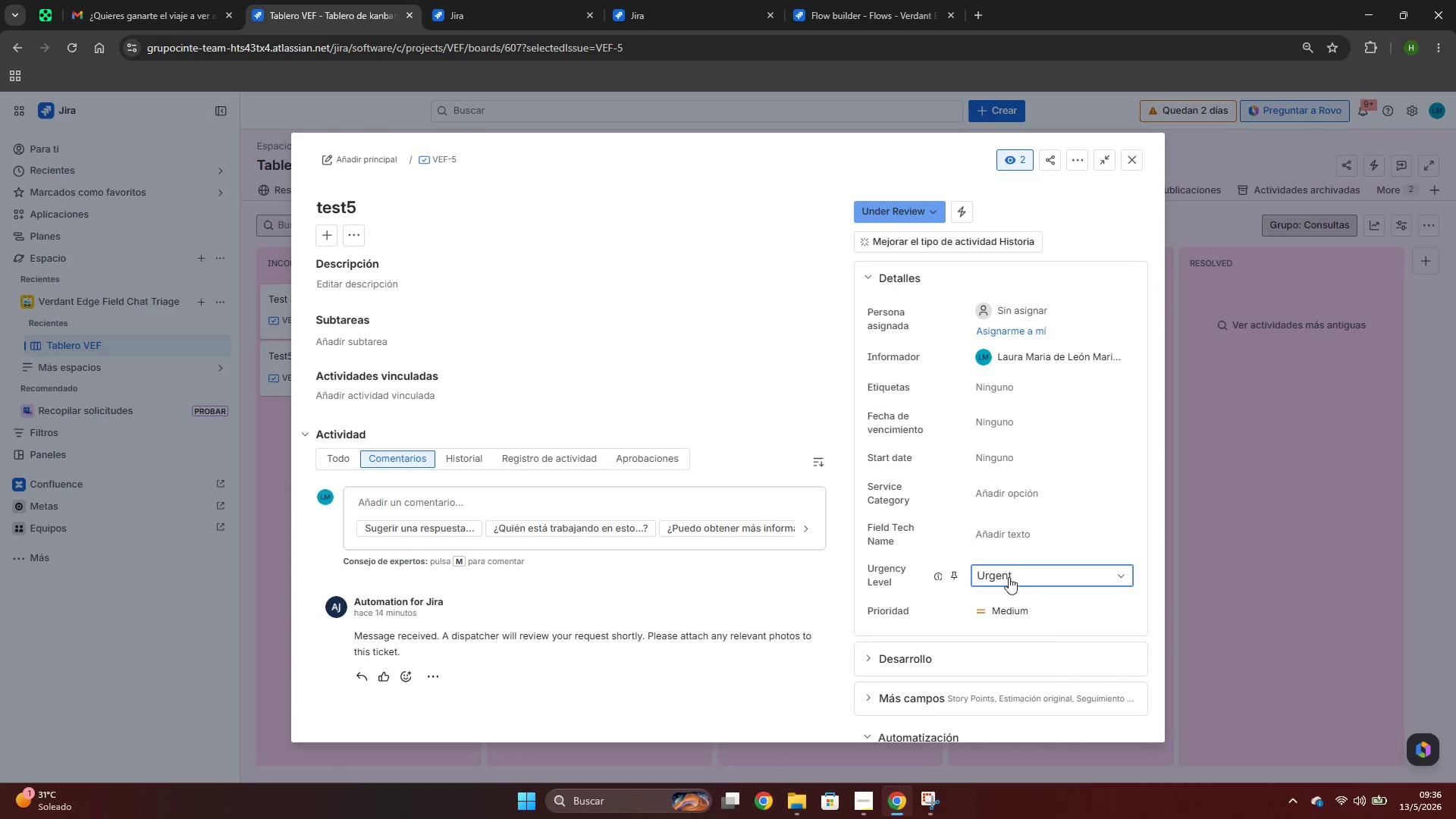 
left_click([1034, 582])
 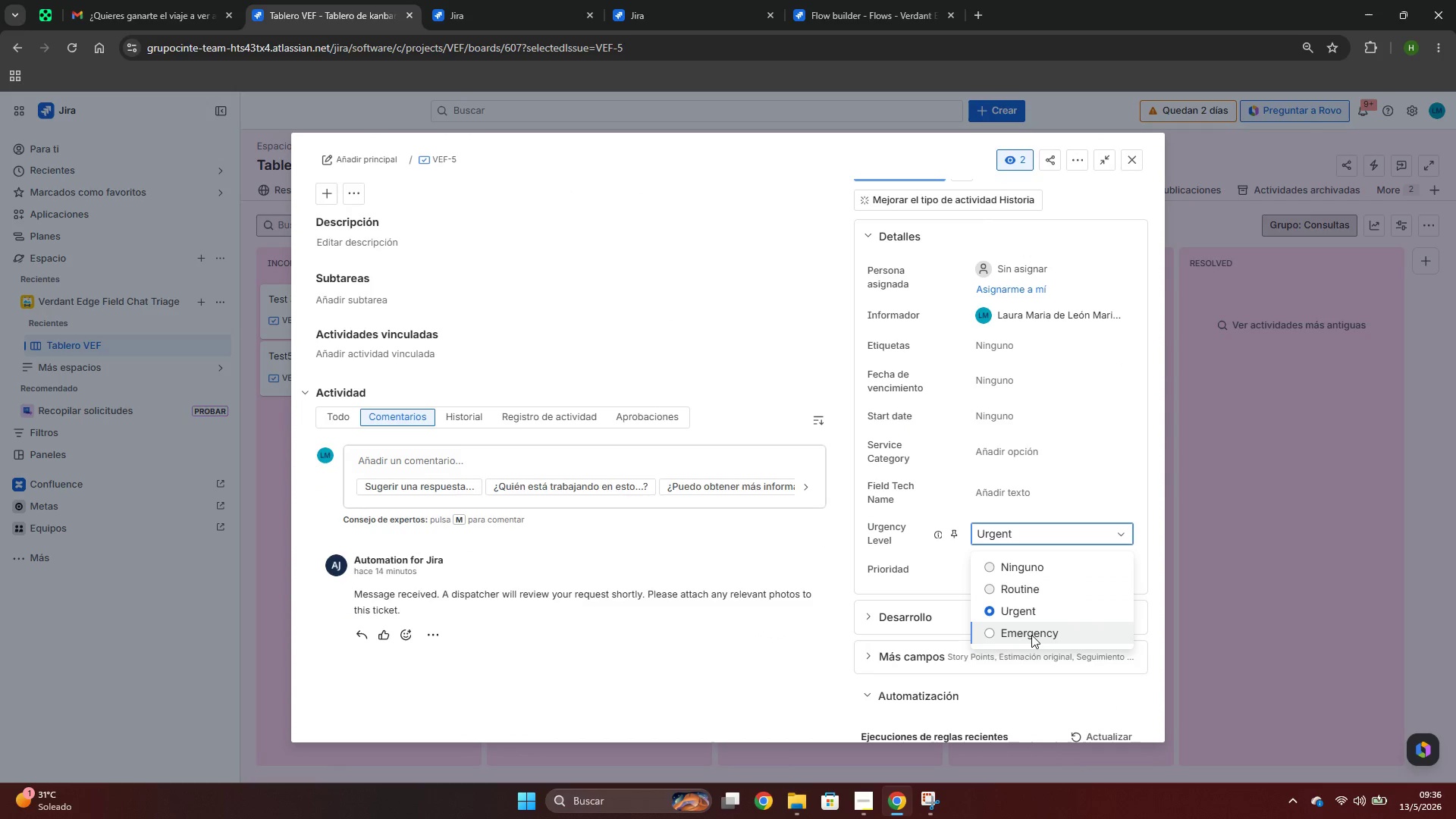 
left_click([1033, 635])
 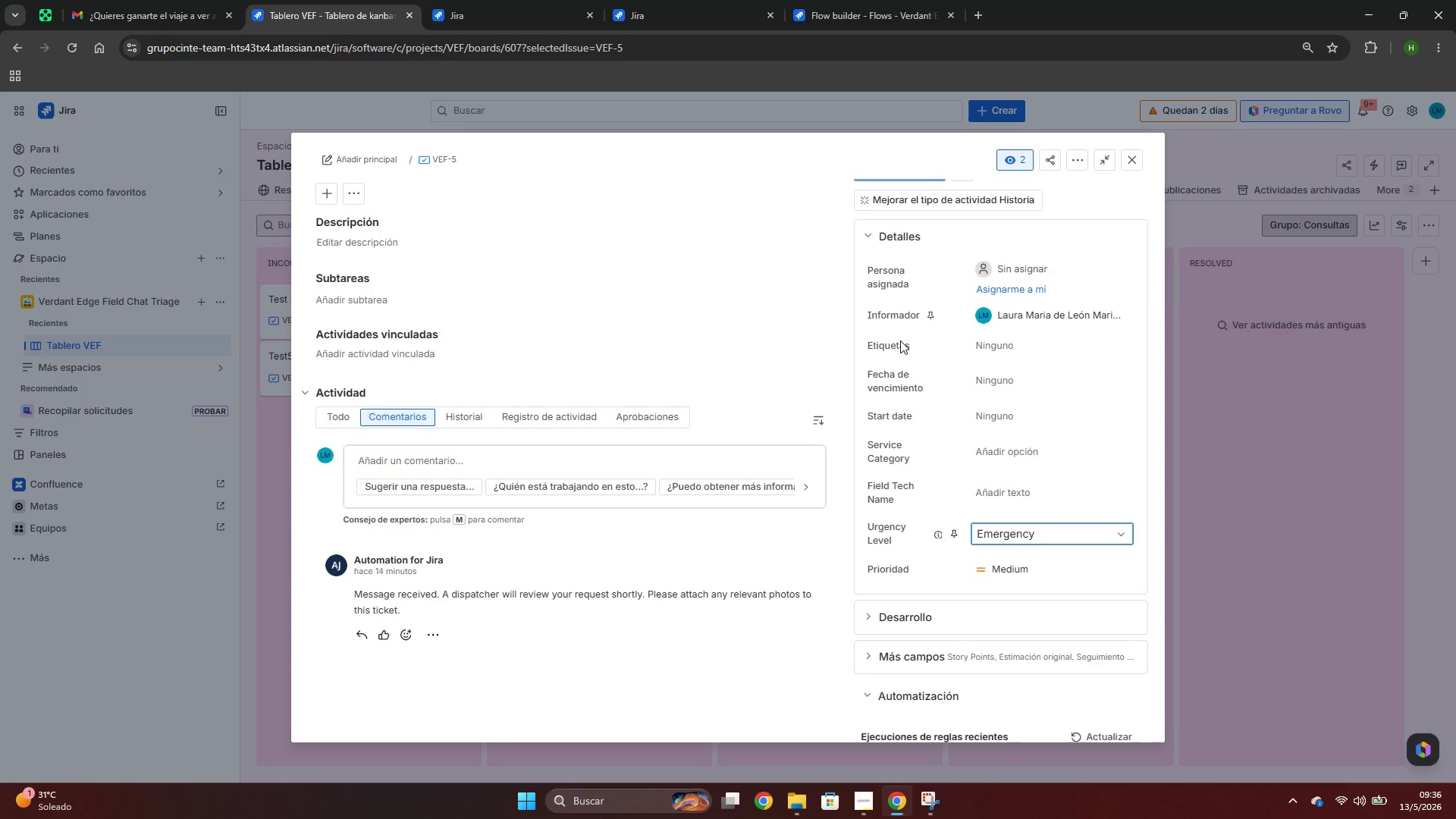 
left_click([996, 344])
 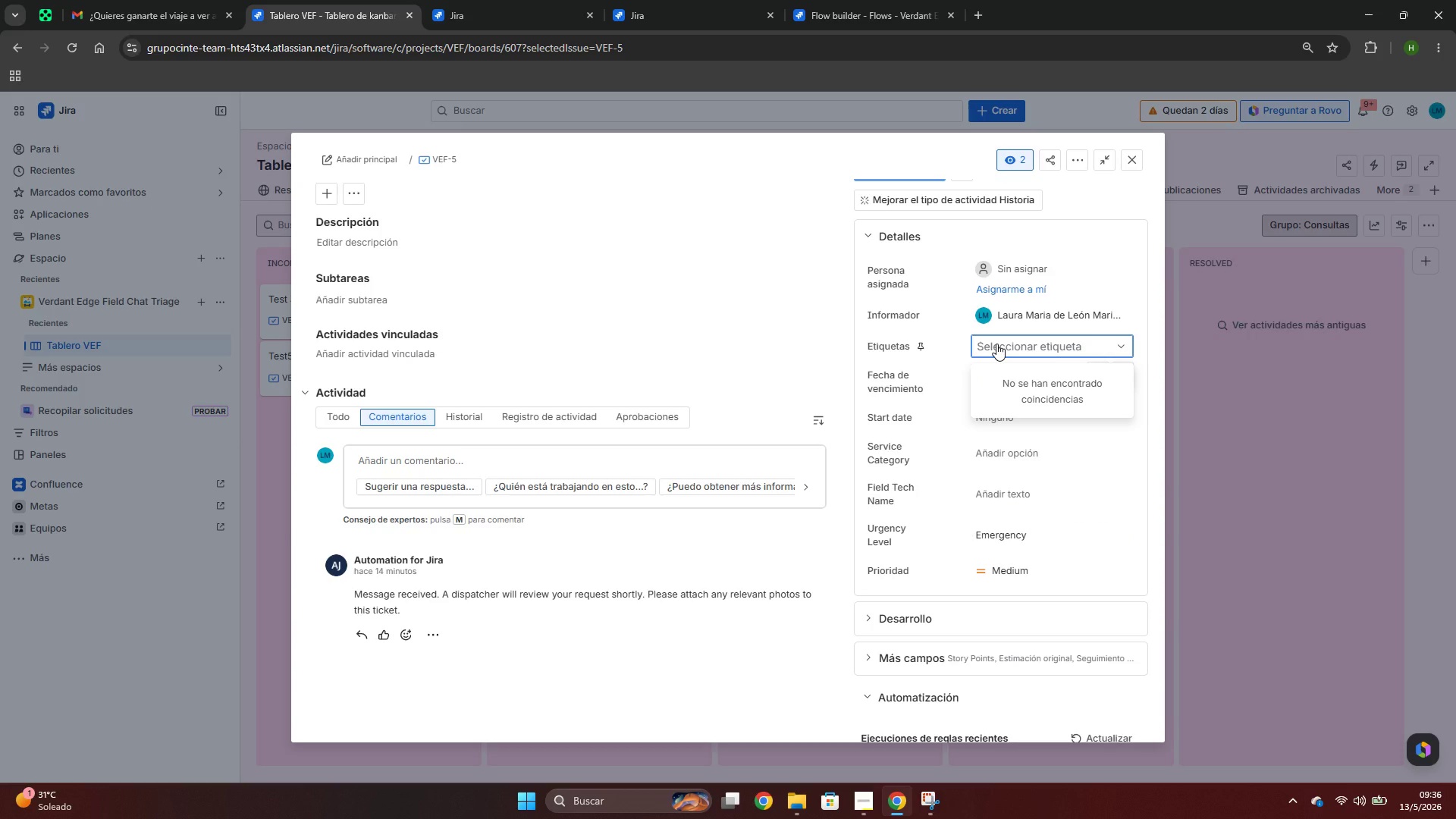 
left_click([996, 344])
 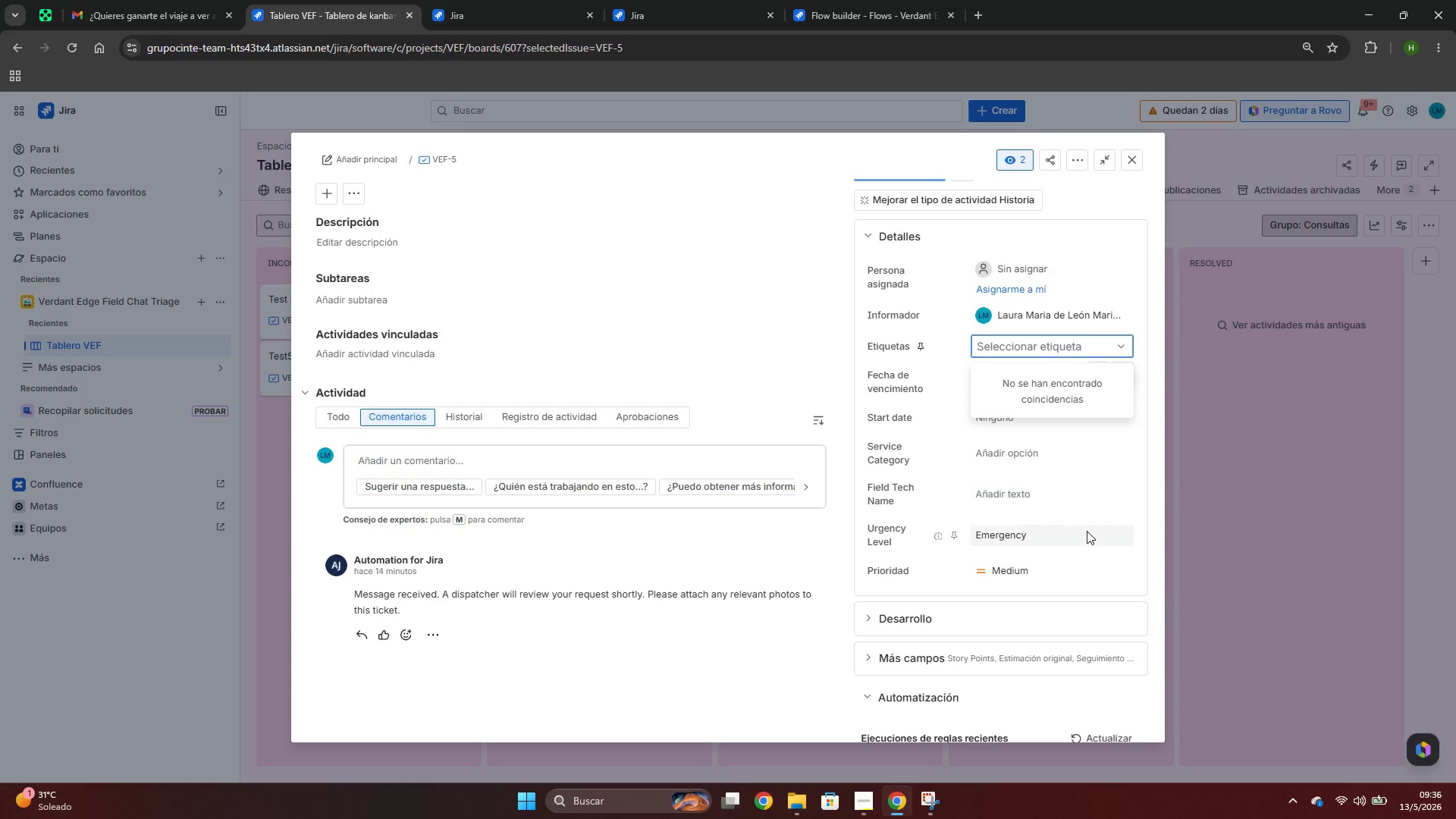 
left_click([1087, 531])
 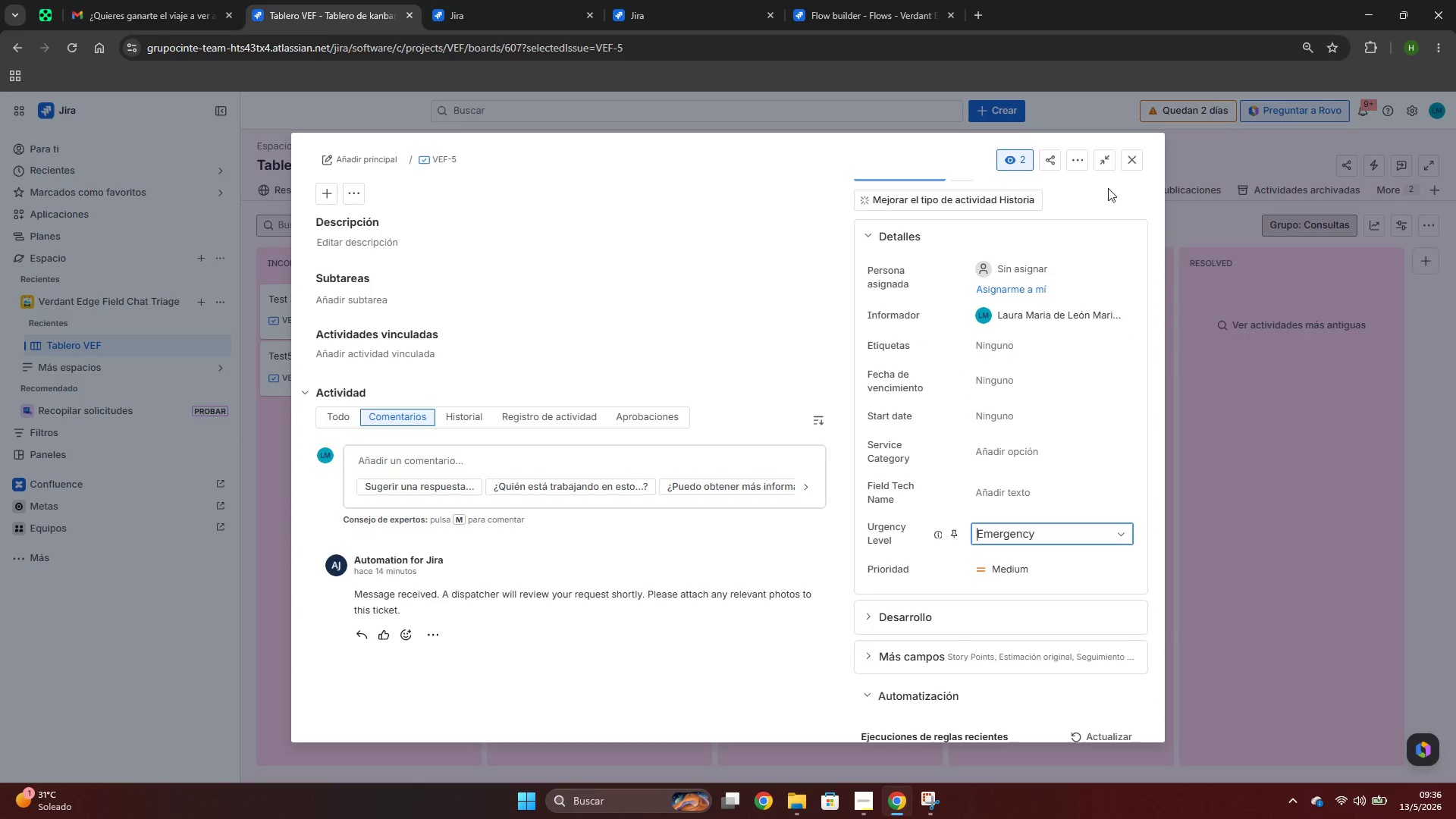 
left_click([1128, 165])
 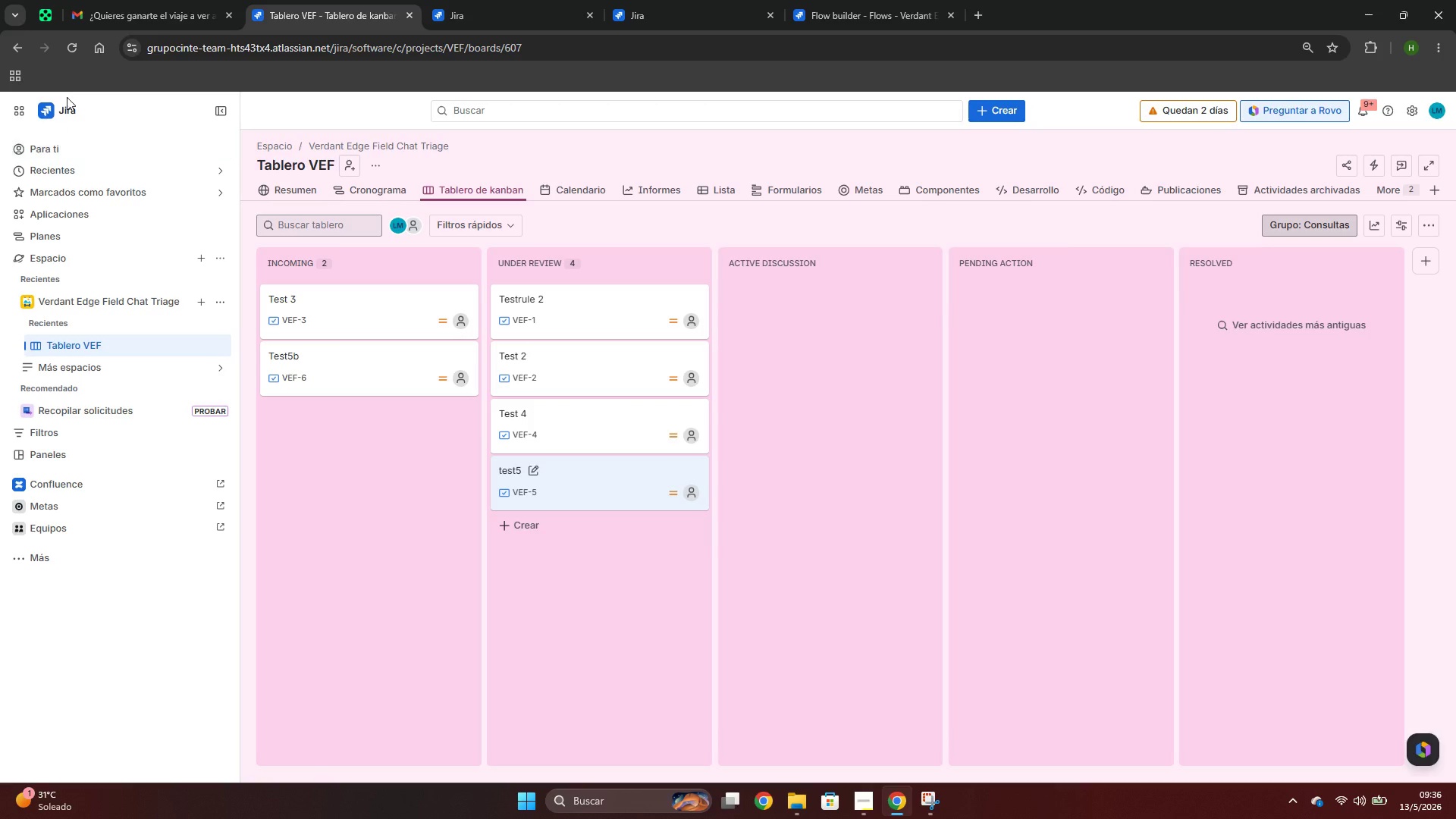 
left_click([70, 52])
 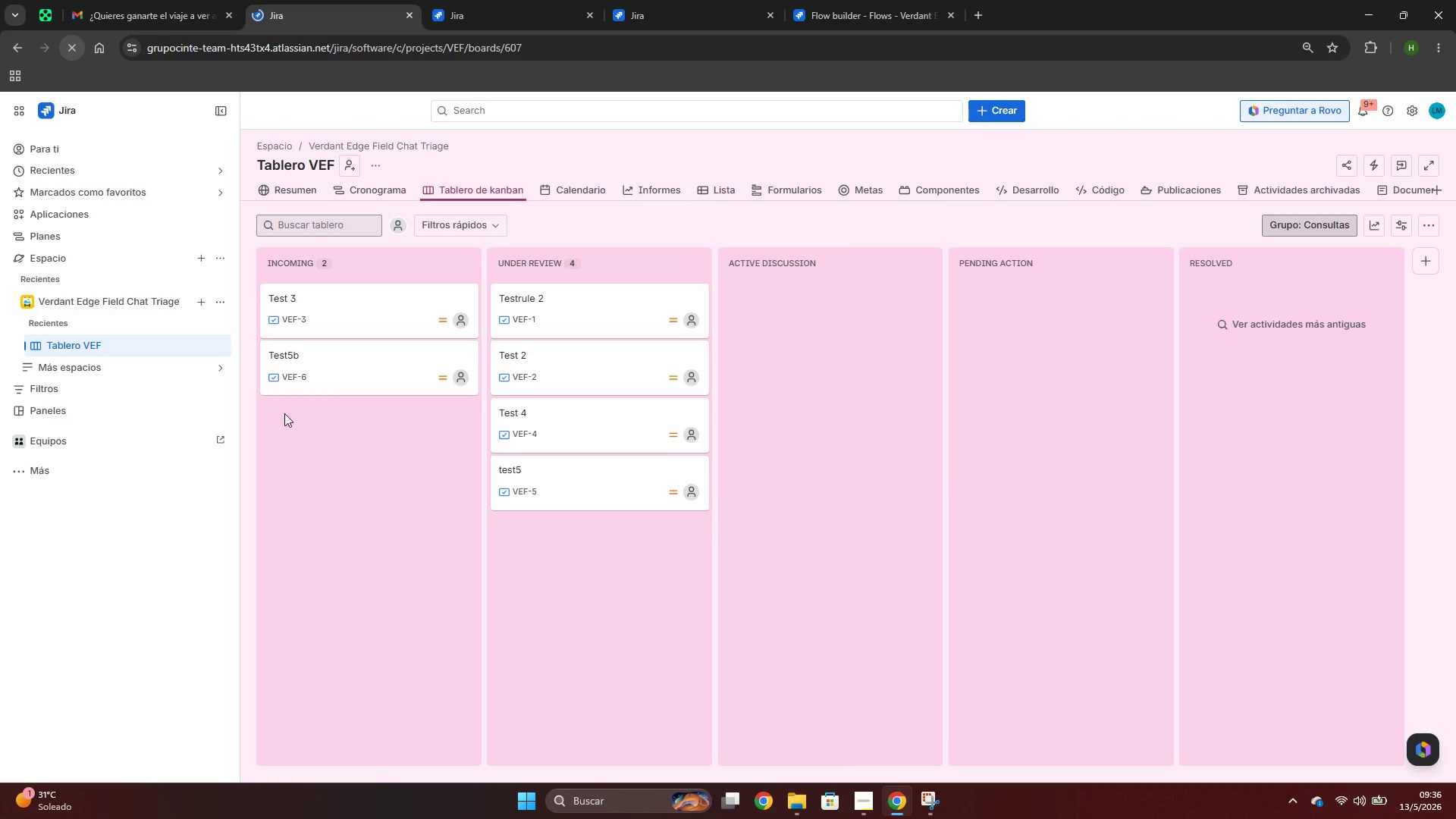 
left_click([548, 479])
 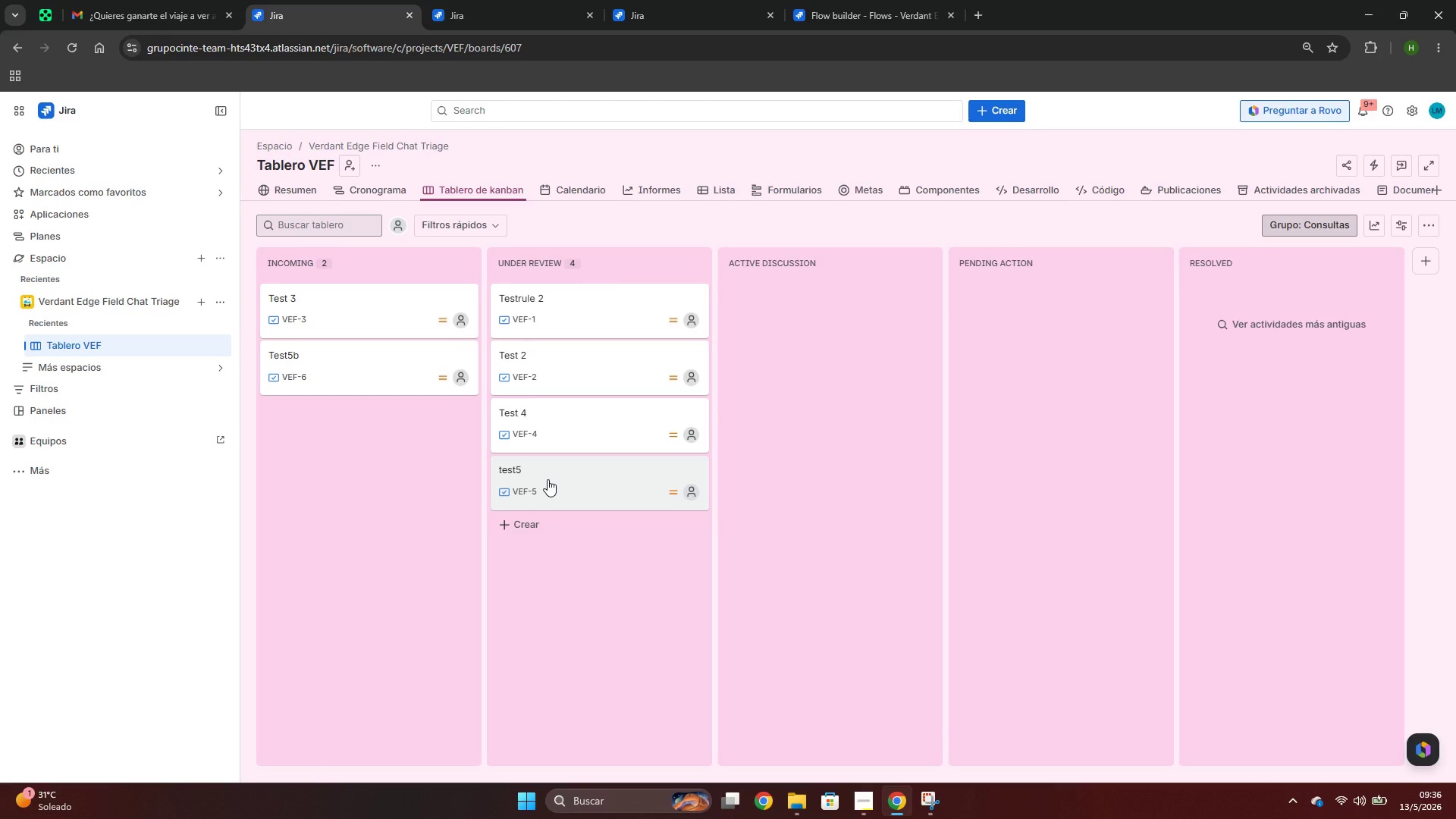 
left_click([548, 479])
 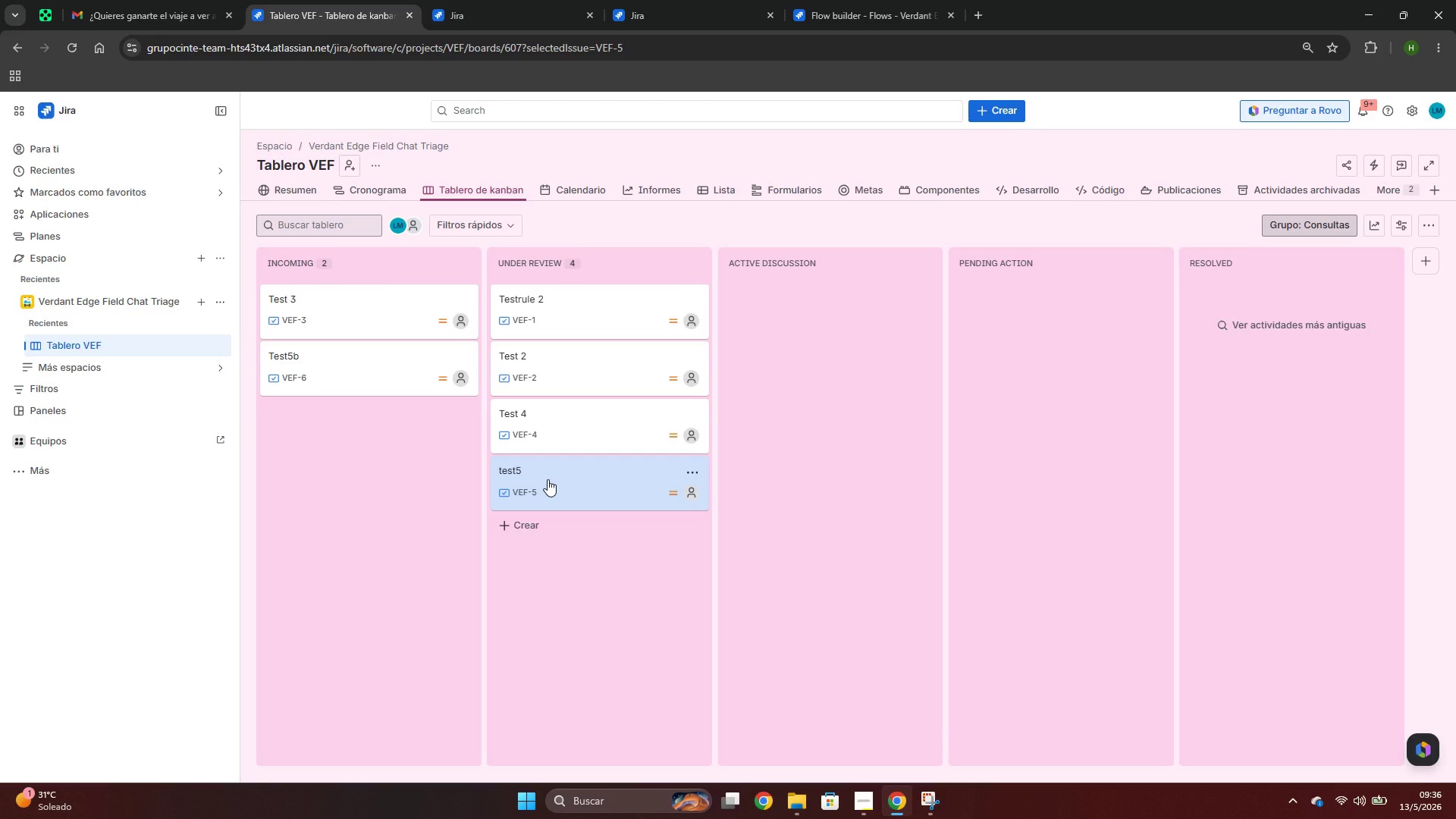 
left_click([547, 478])
 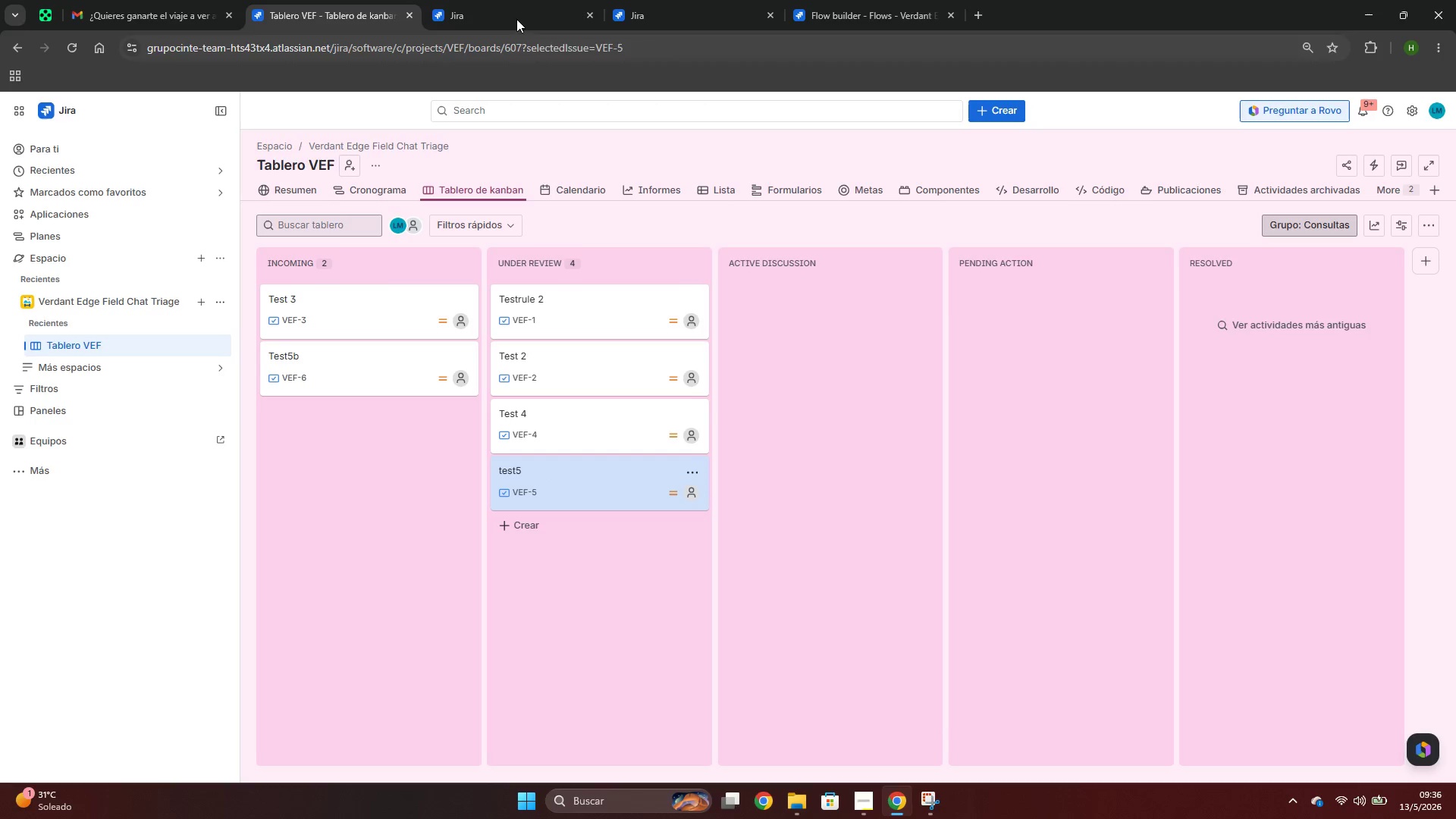 
left_click([494, 0])
 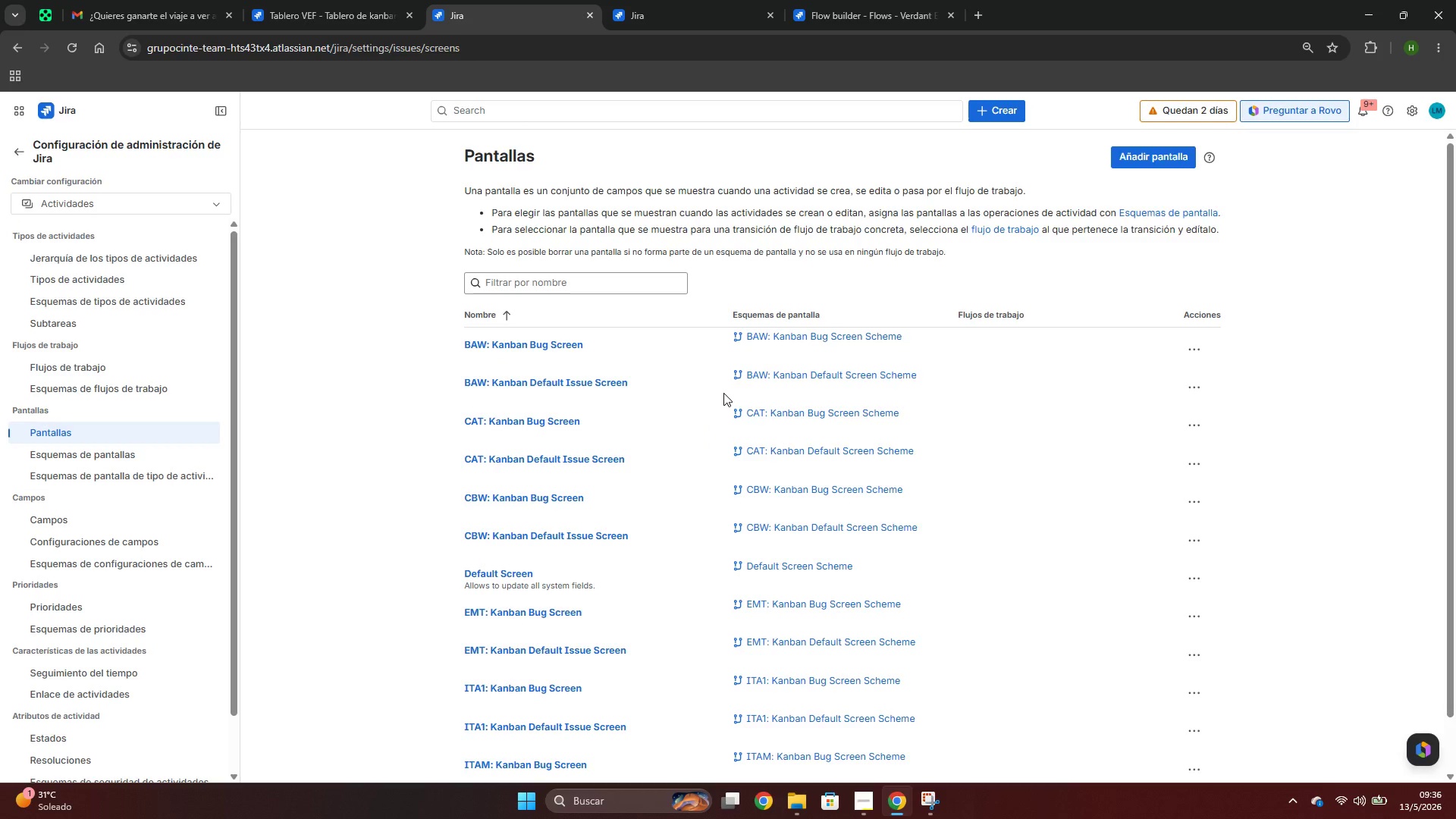 
left_click([753, 0])
 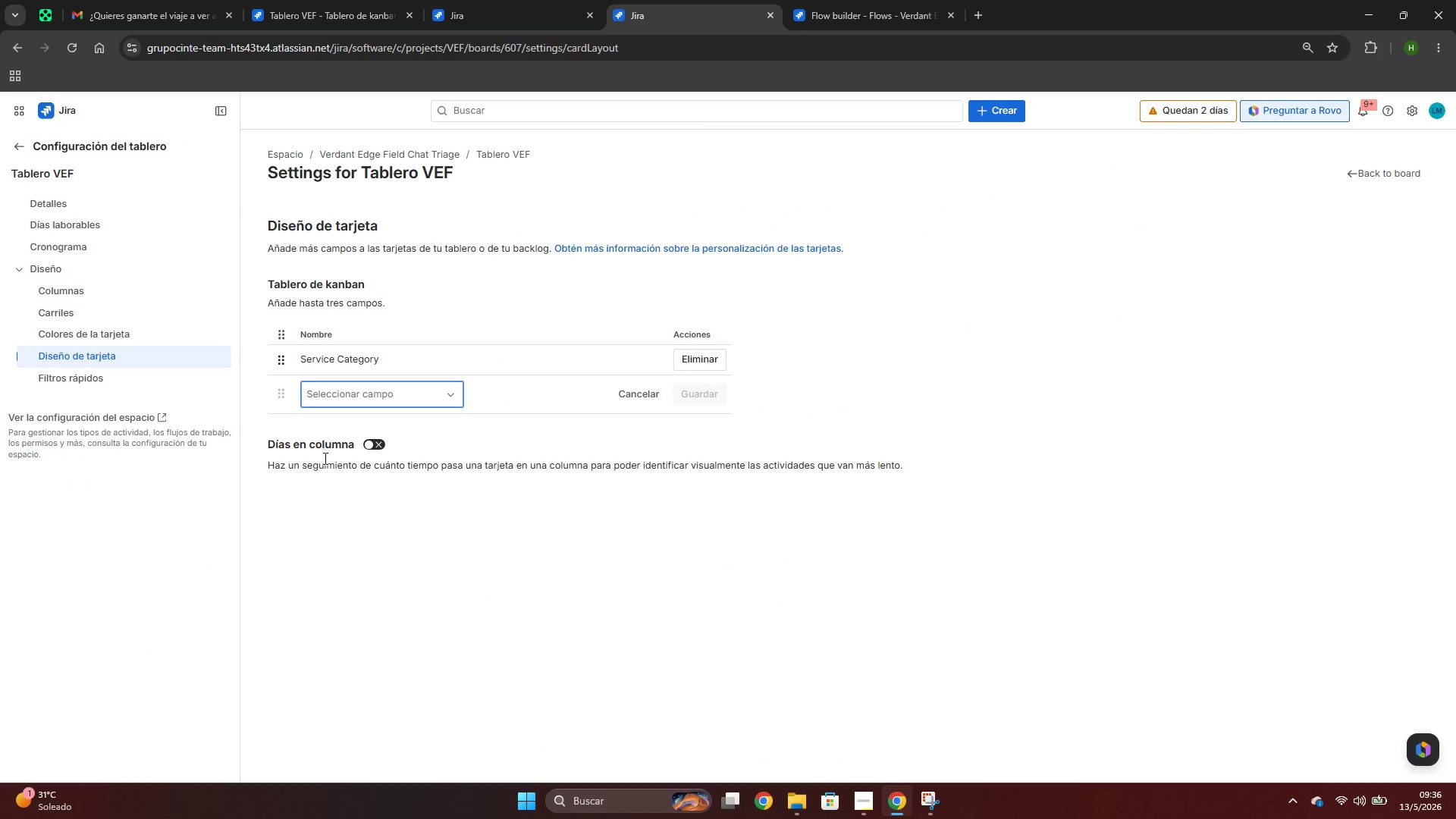 
scroll: coordinate [807, 410], scroll_direction: down, amount: 4.0
 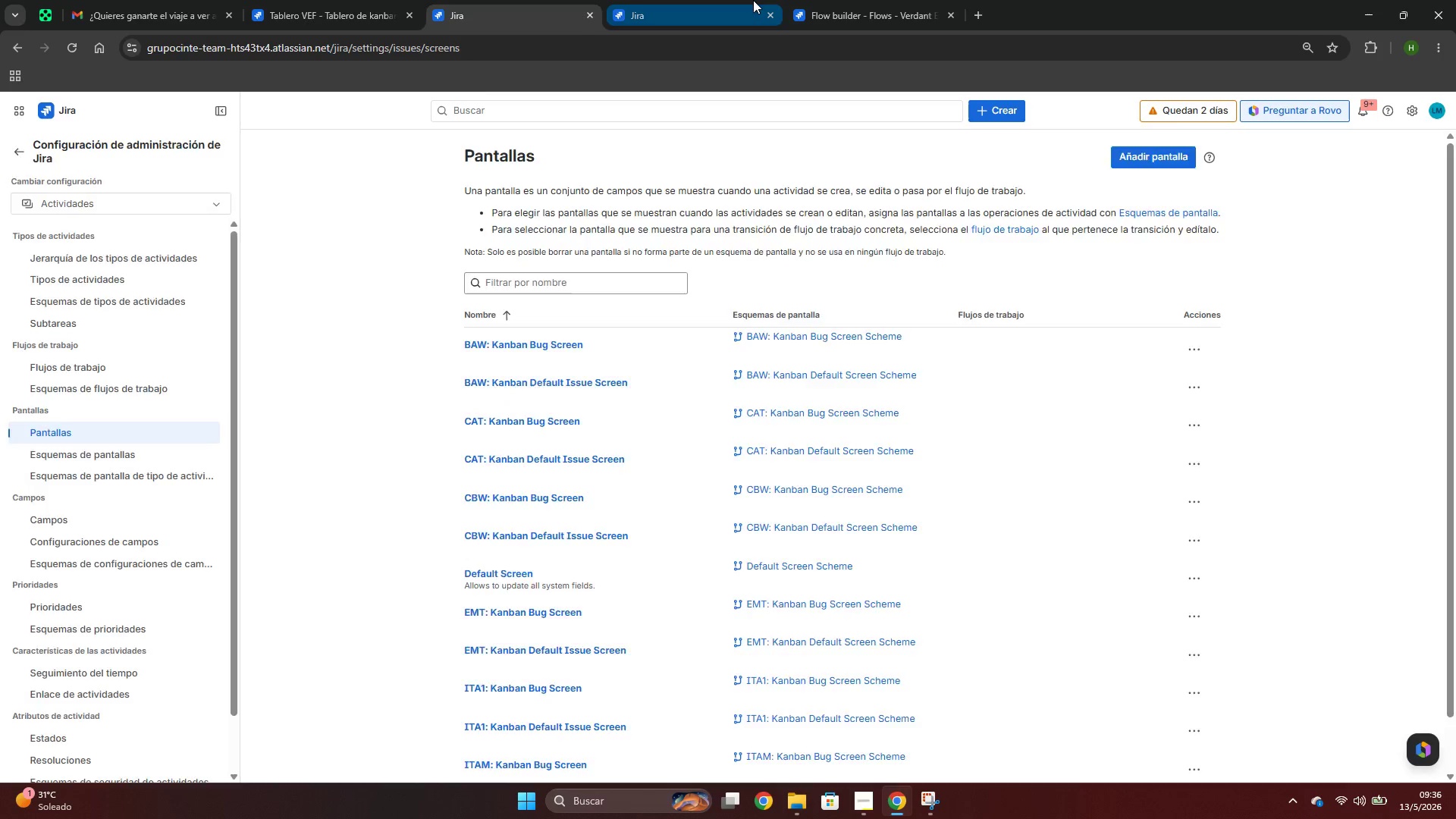 
left_click([338, 381])
 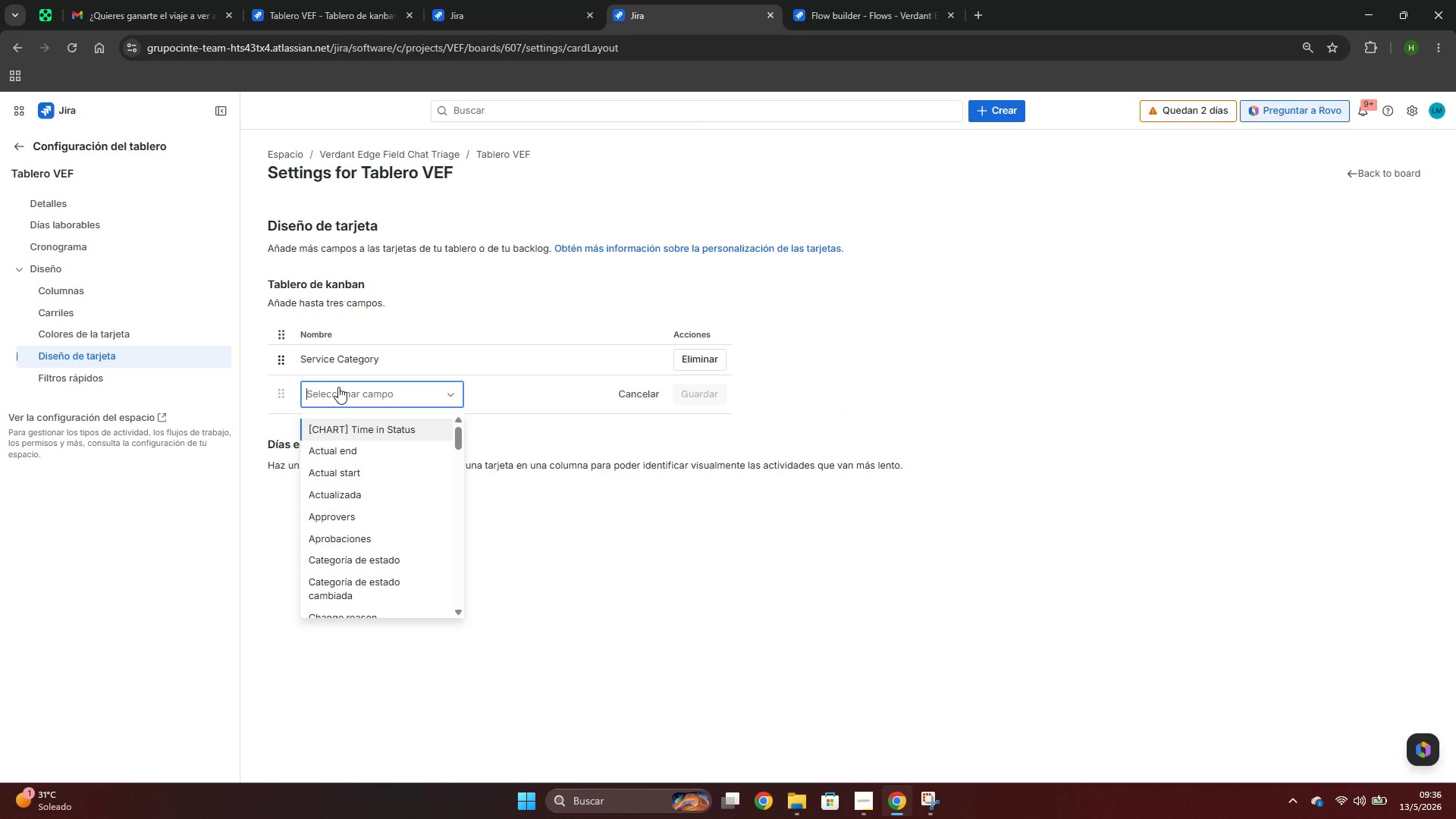 
type(fl)
key(Backspace)
 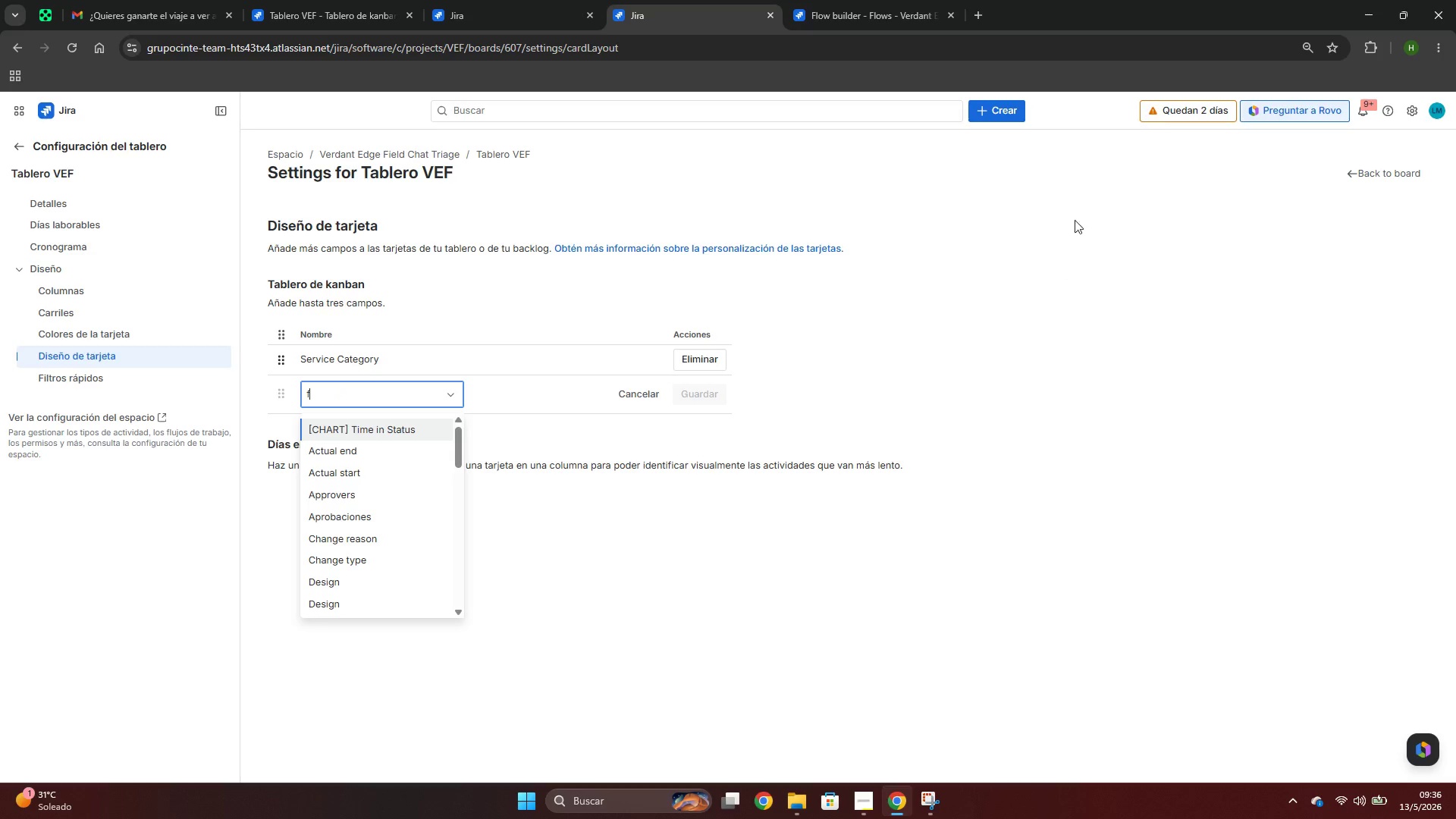 
left_click([855, 0])
 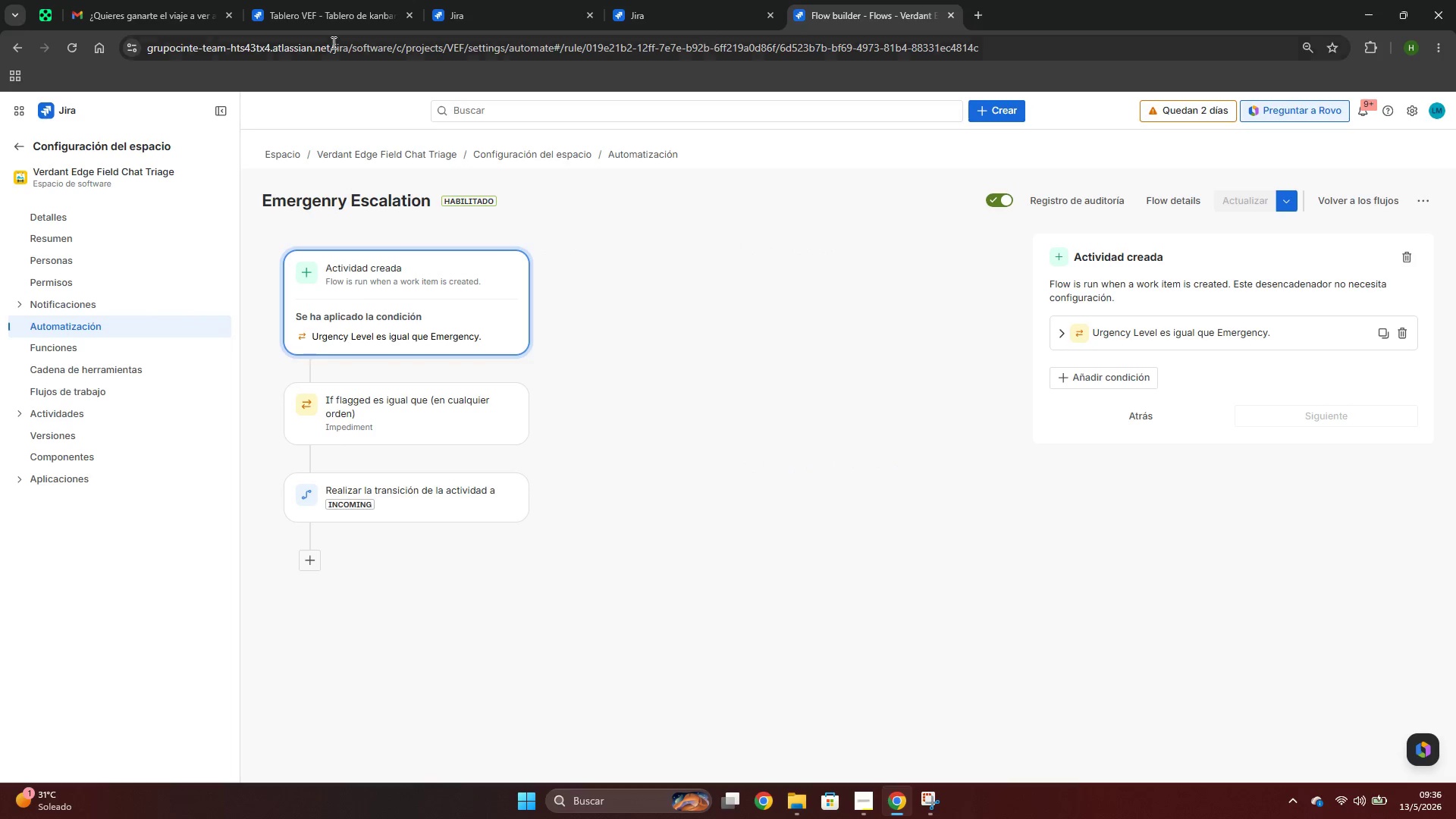 
left_click([329, 2])
 